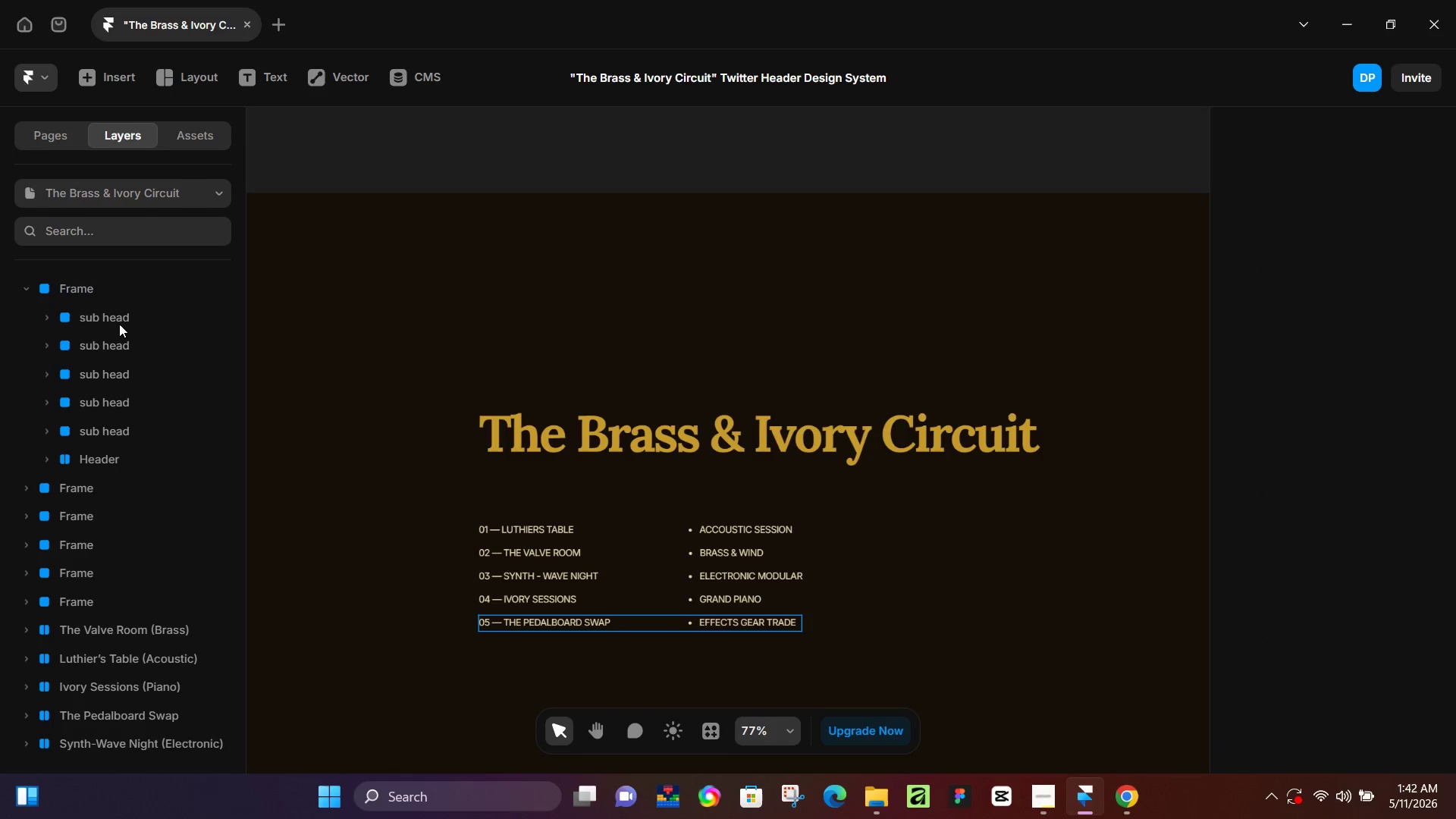 
left_click([119, 323])
 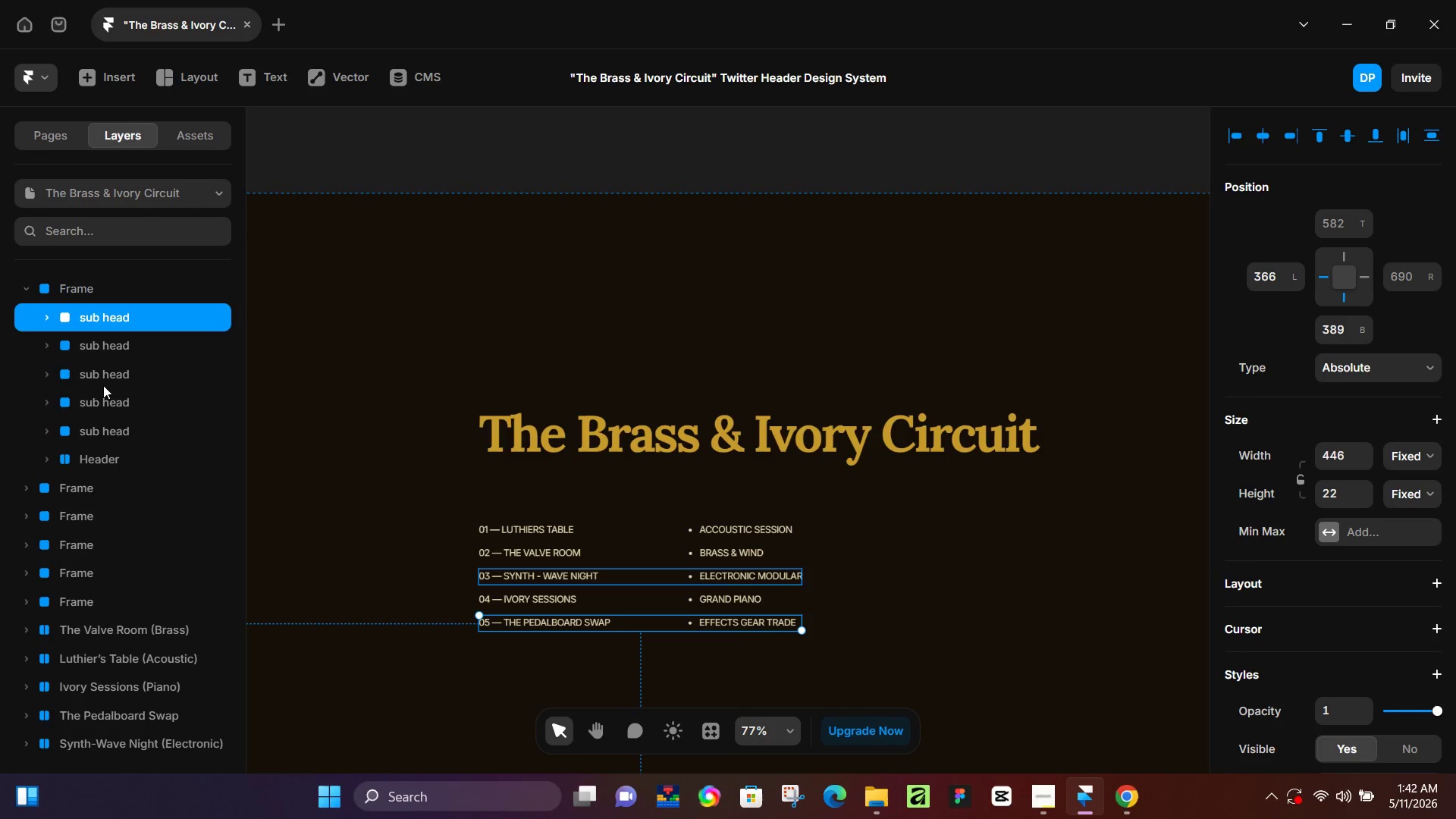 
hold_key(key=ShiftLeft, duration=0.86)
left_click([106, 431])
 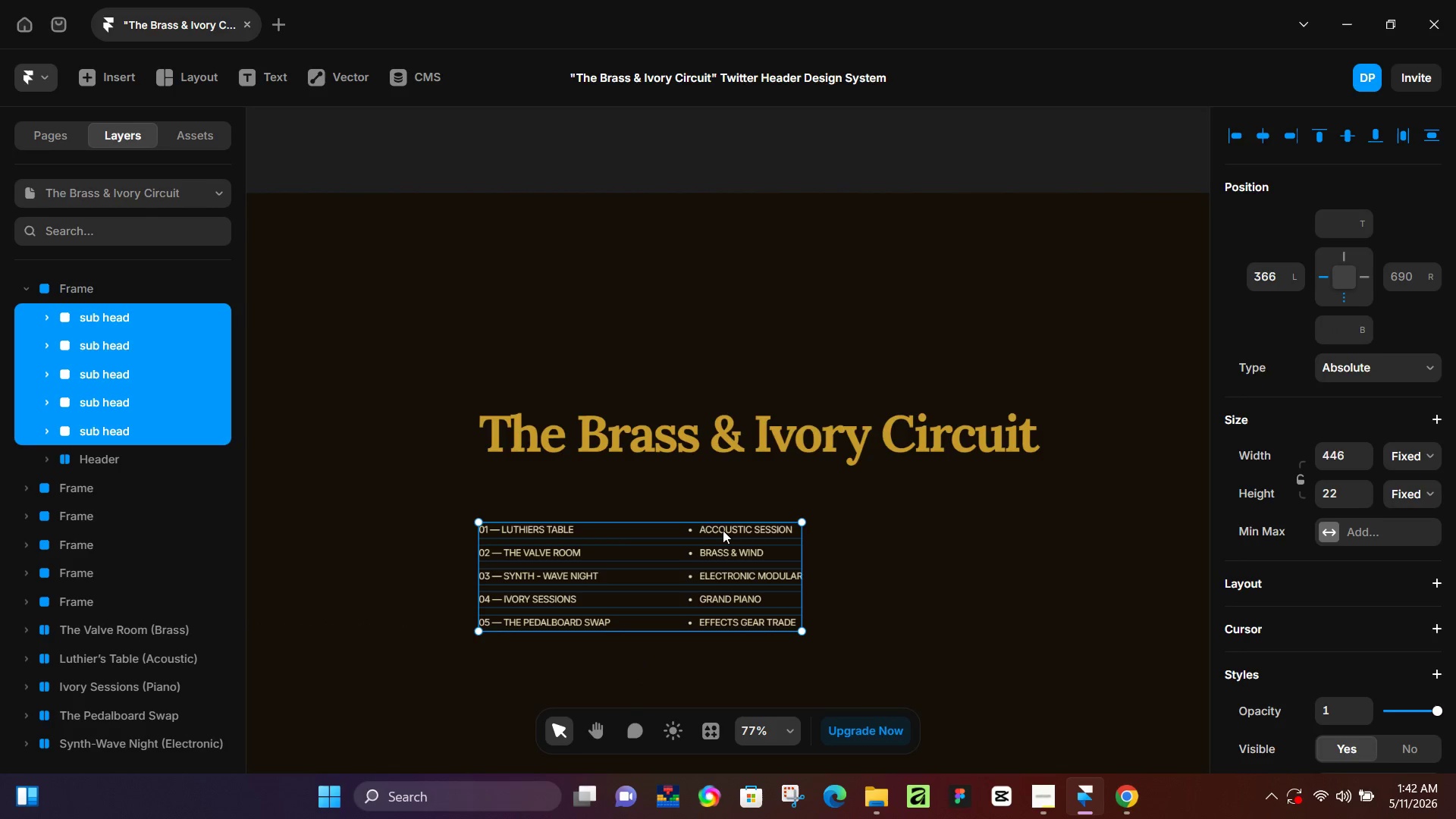 
left_click_drag(start_coordinate=[723, 529], to_coordinate=[839, 522])
 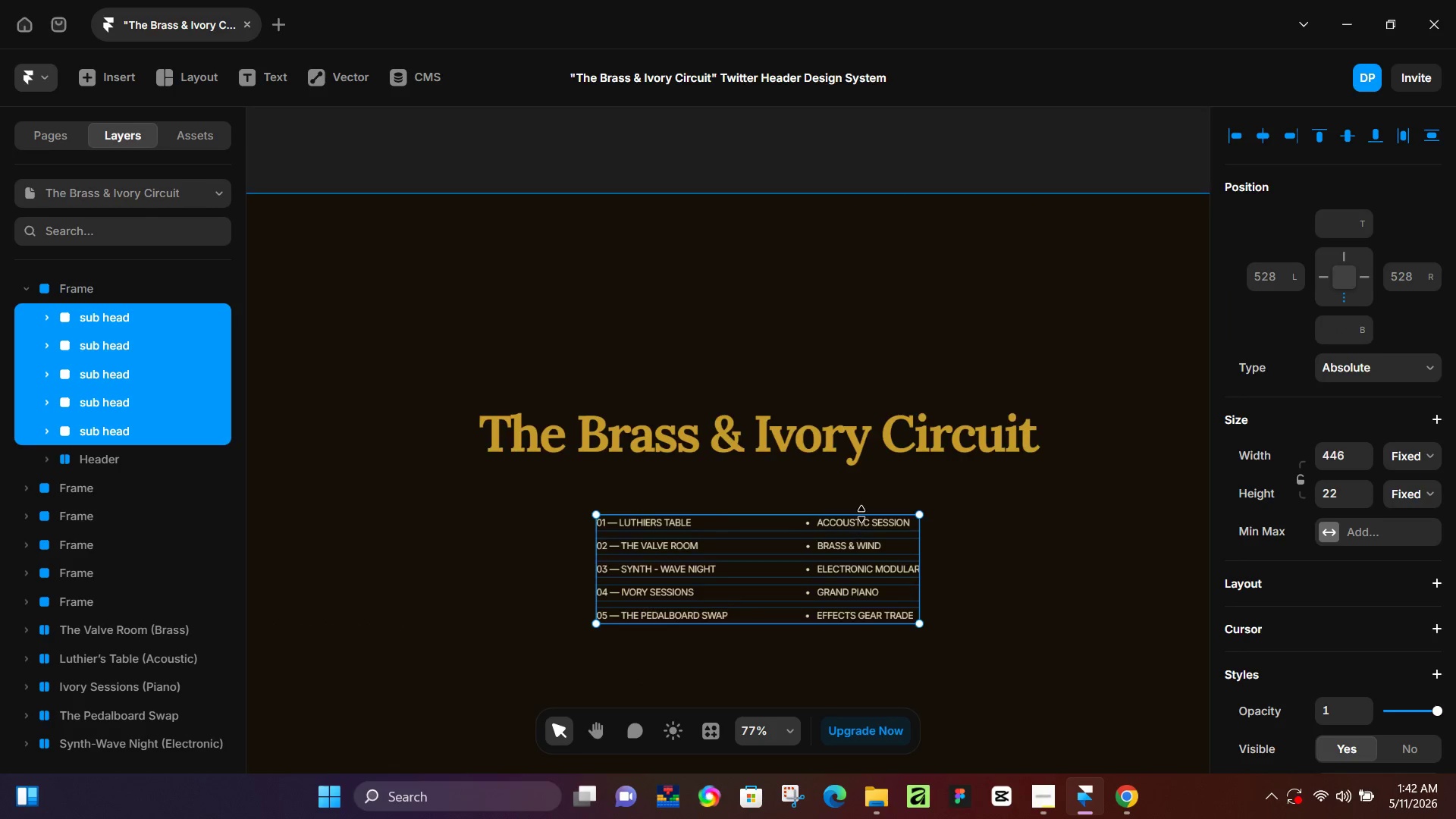 
hold_key(key=ControlLeft, duration=0.5)
scroll: coordinate [885, 460], scroll_direction: down, amount: 11.0
 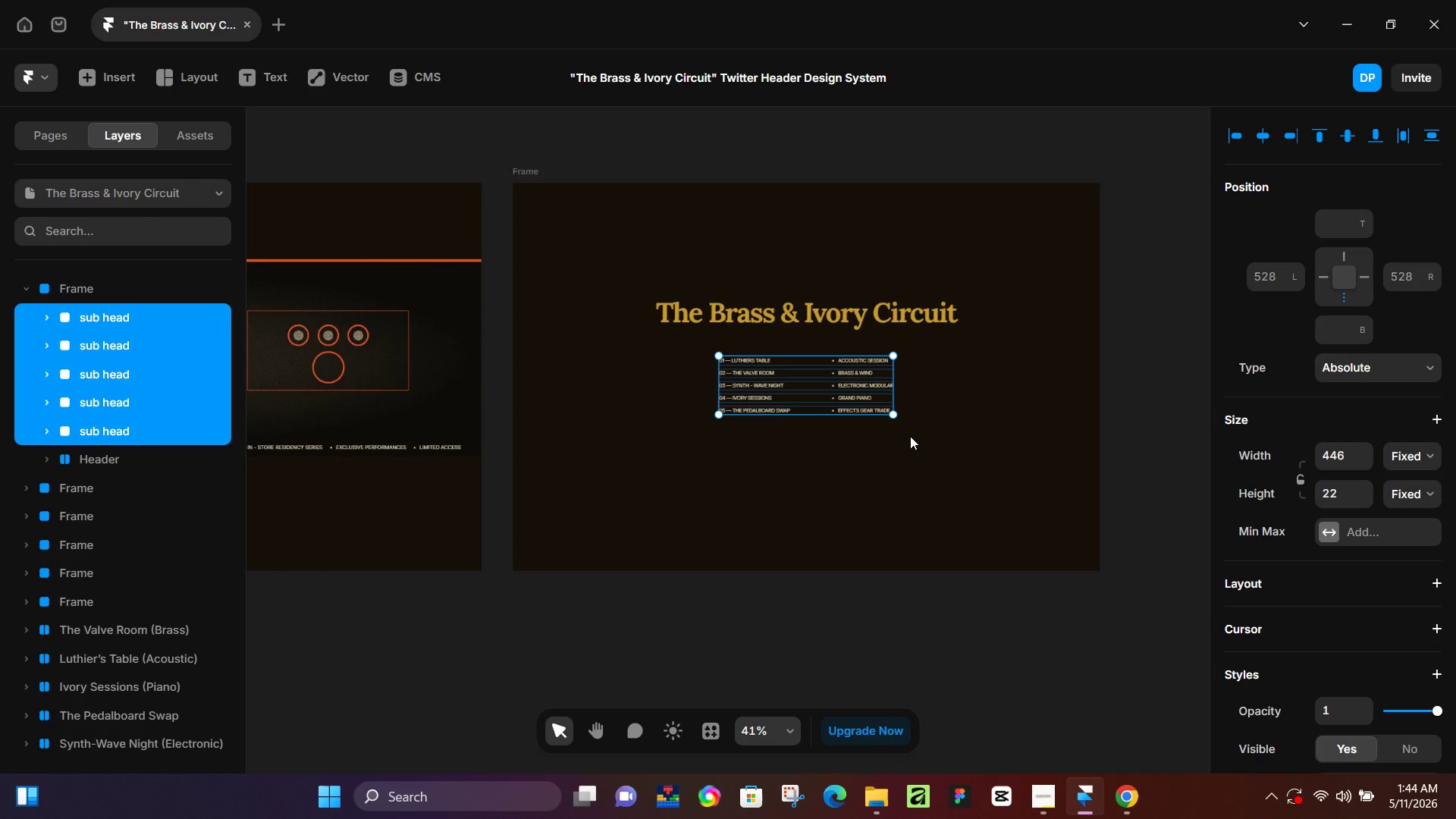 
wait(110.01)
 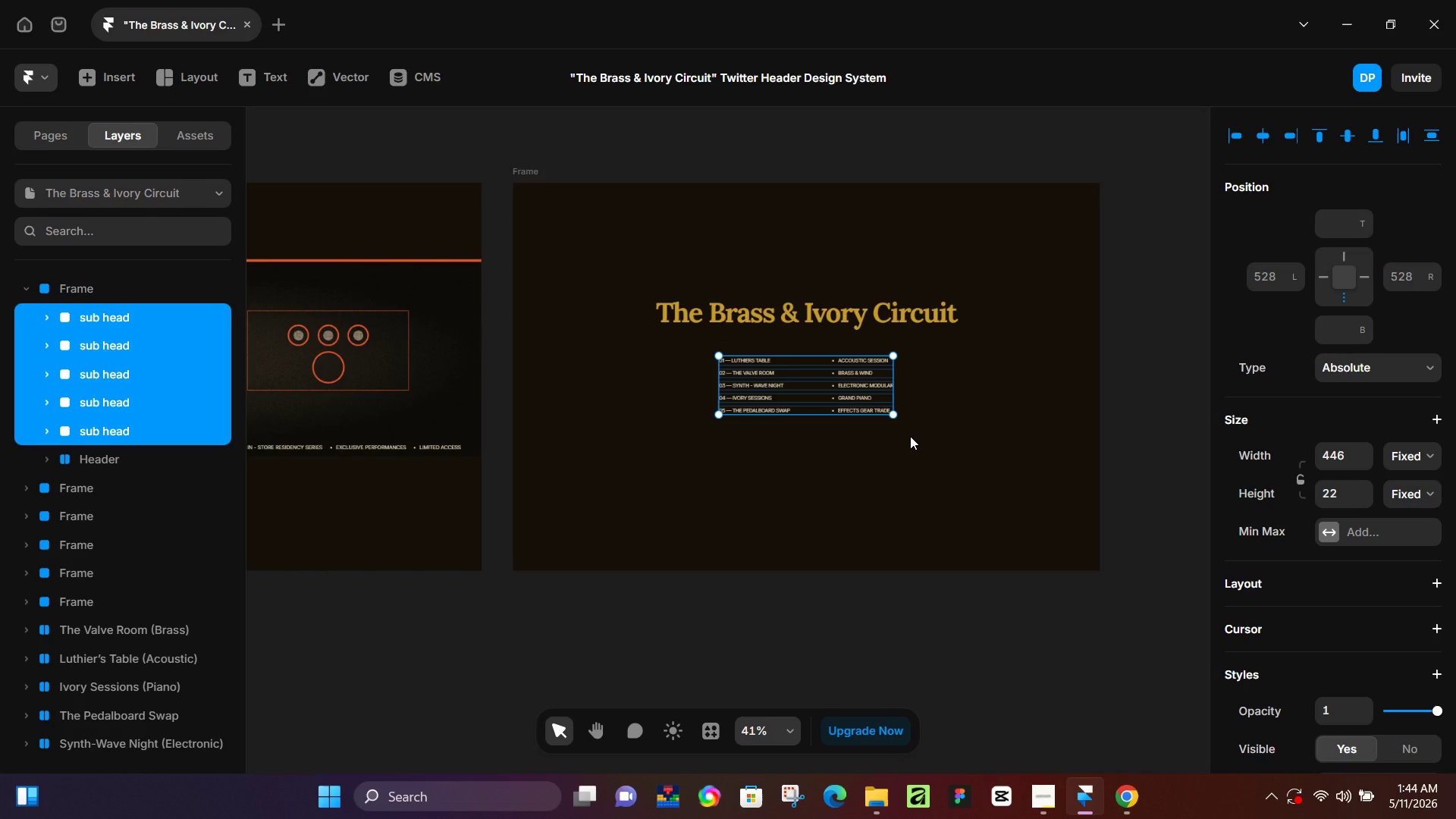 
left_click([736, 536])
 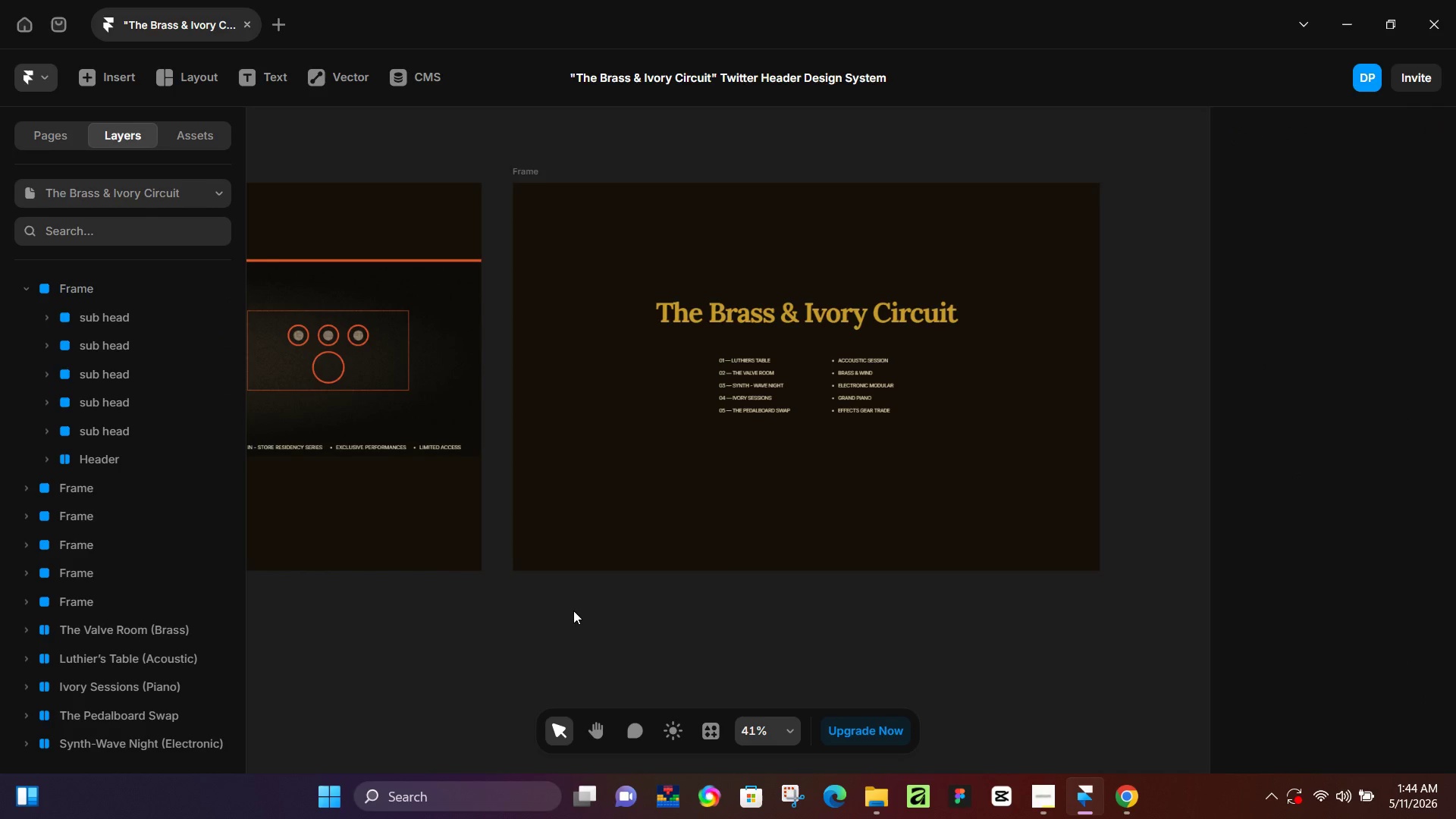 
key(R)
 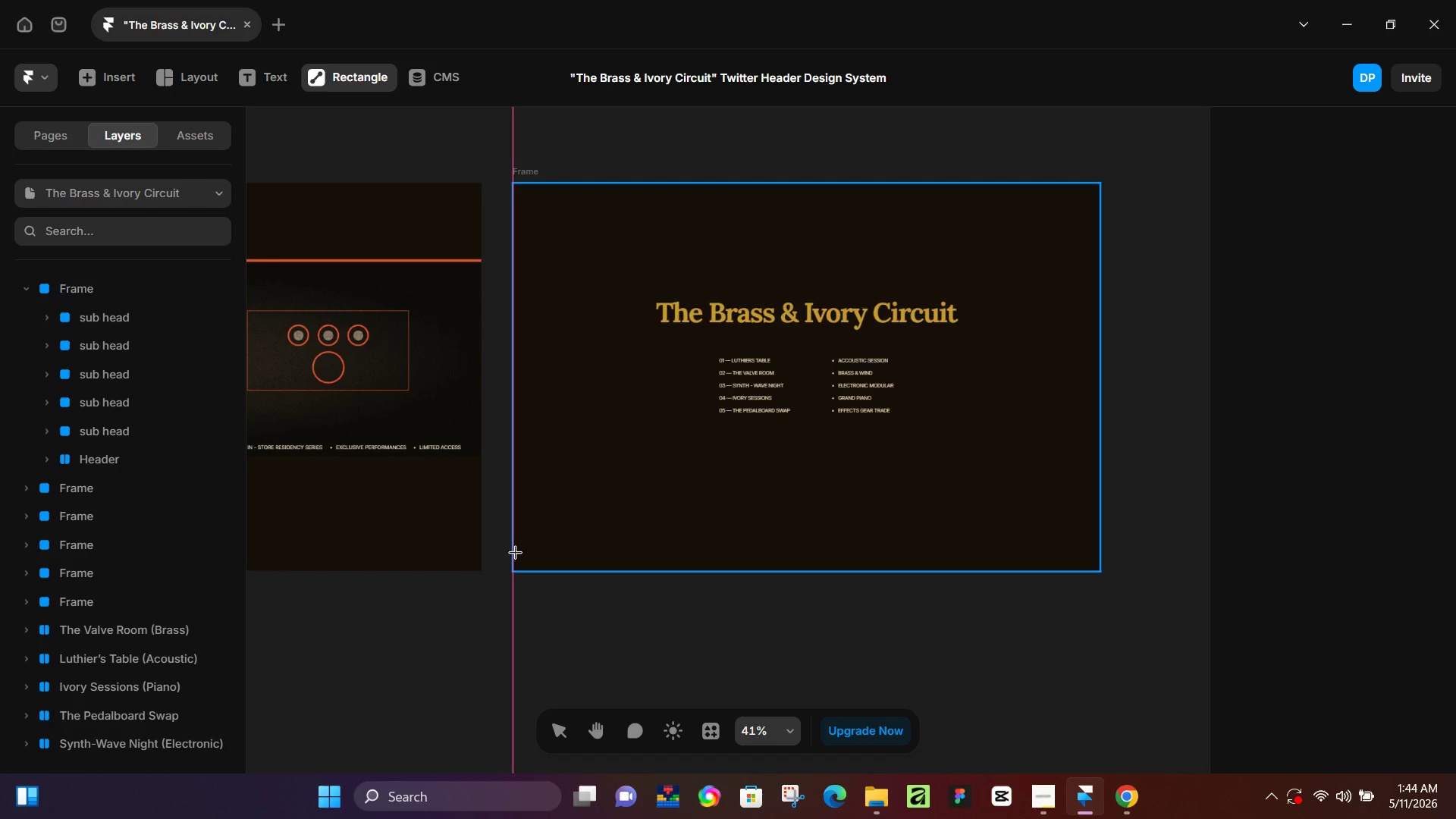 
left_click_drag(start_coordinate=[515, 554], to_coordinate=[1103, 573])
 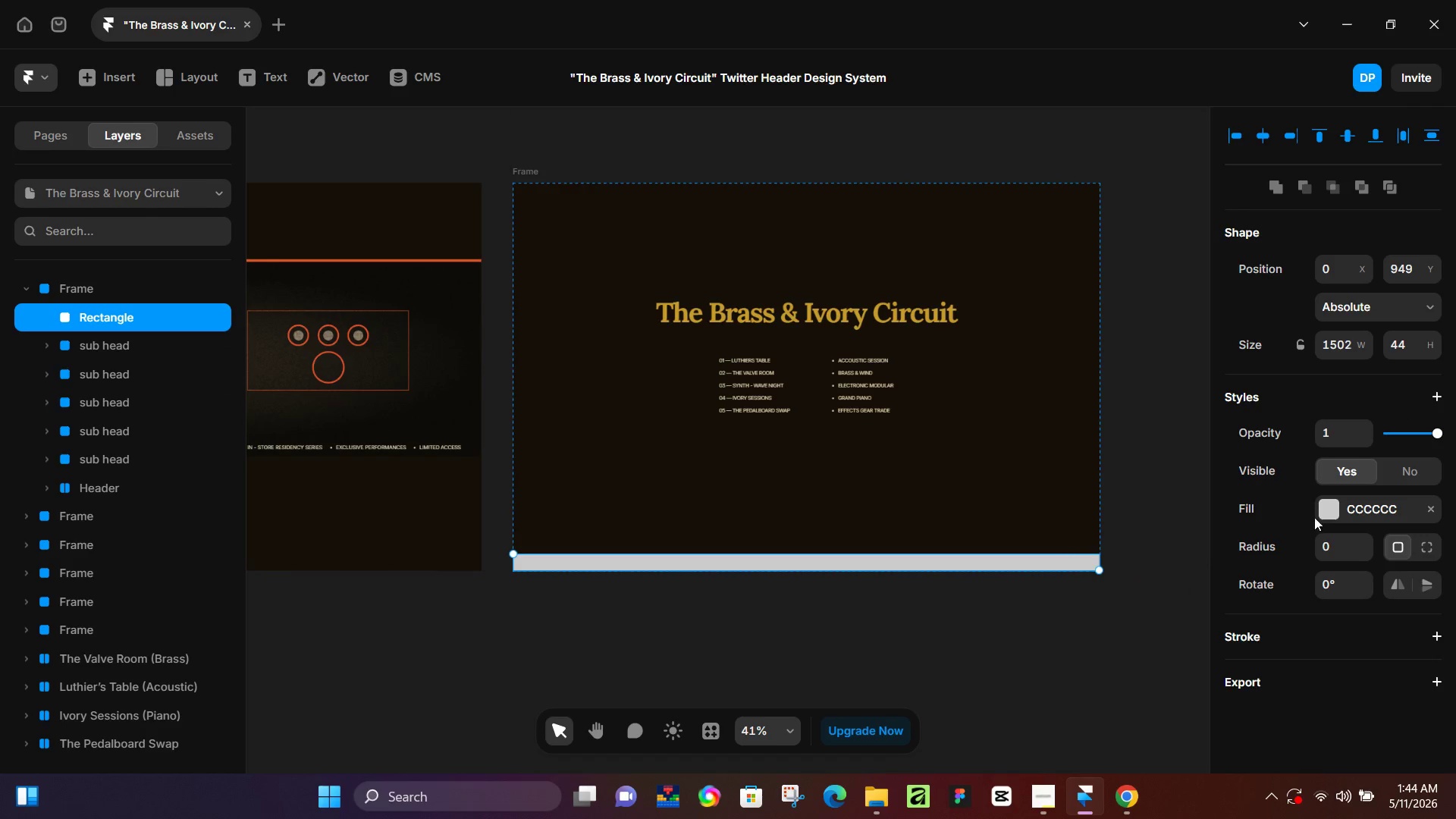 
left_click([1328, 503])
 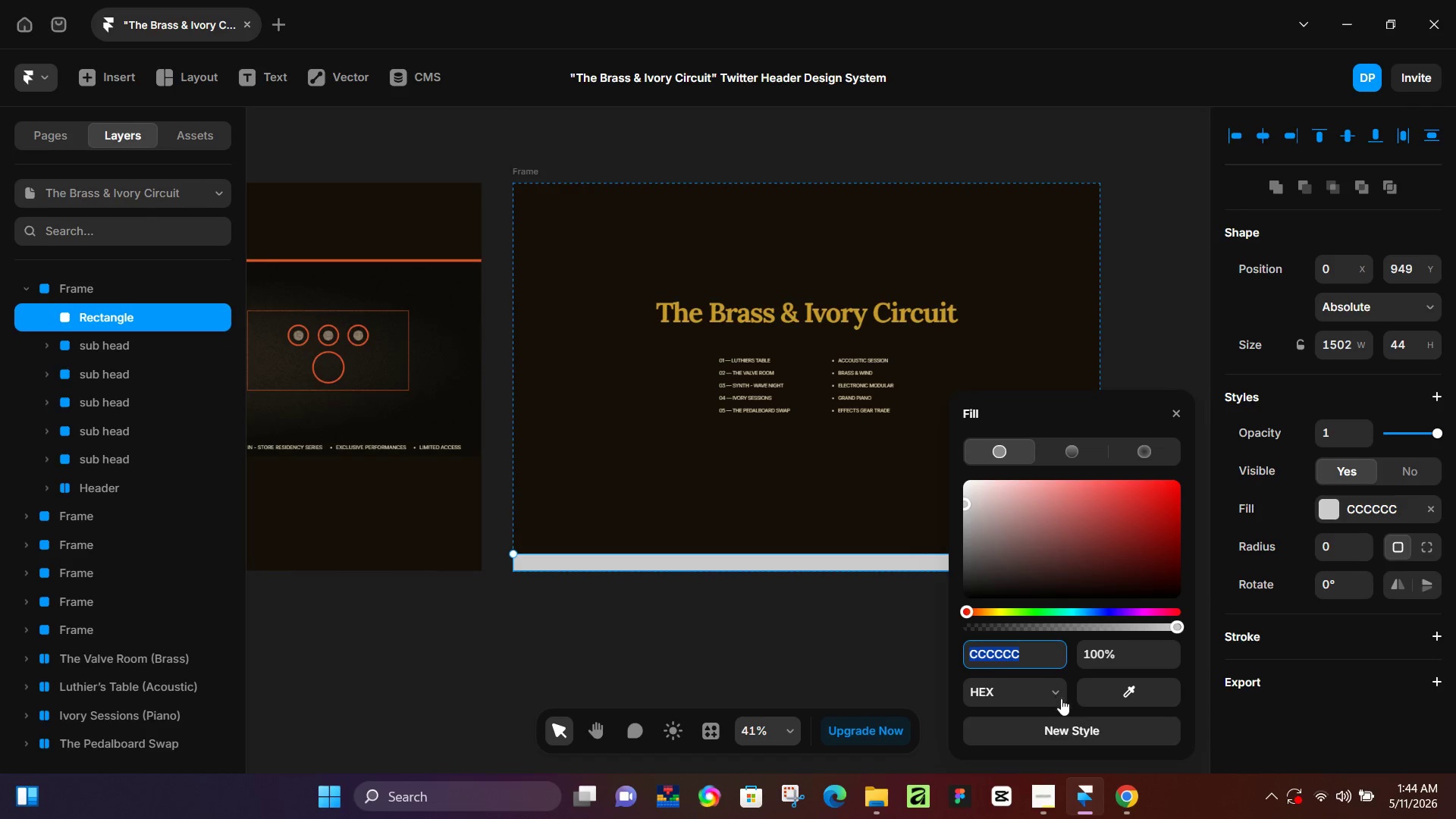 
left_click_drag(start_coordinate=[1106, 689], to_coordinate=[896, 315])
 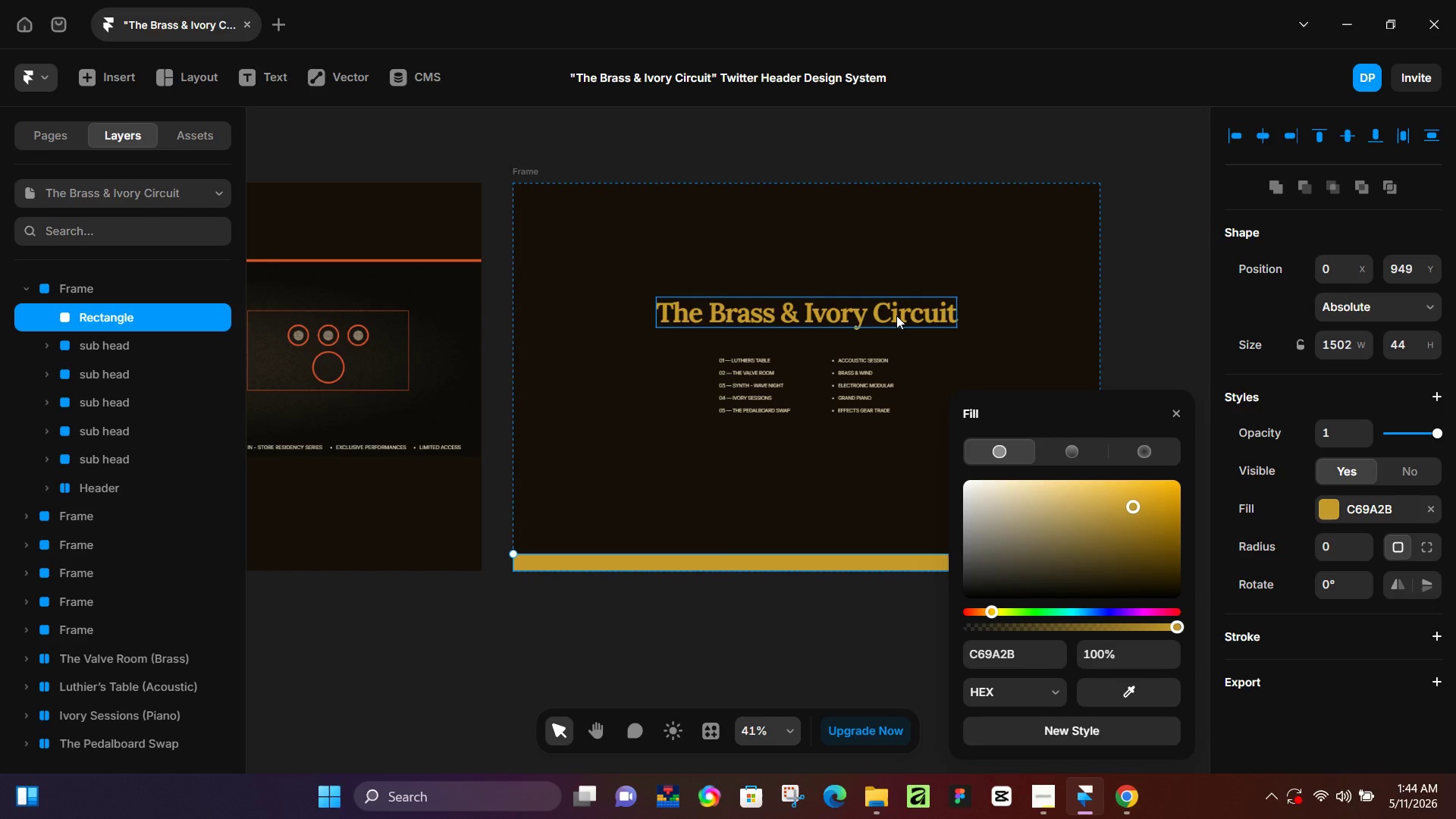 
wait(12.69)
 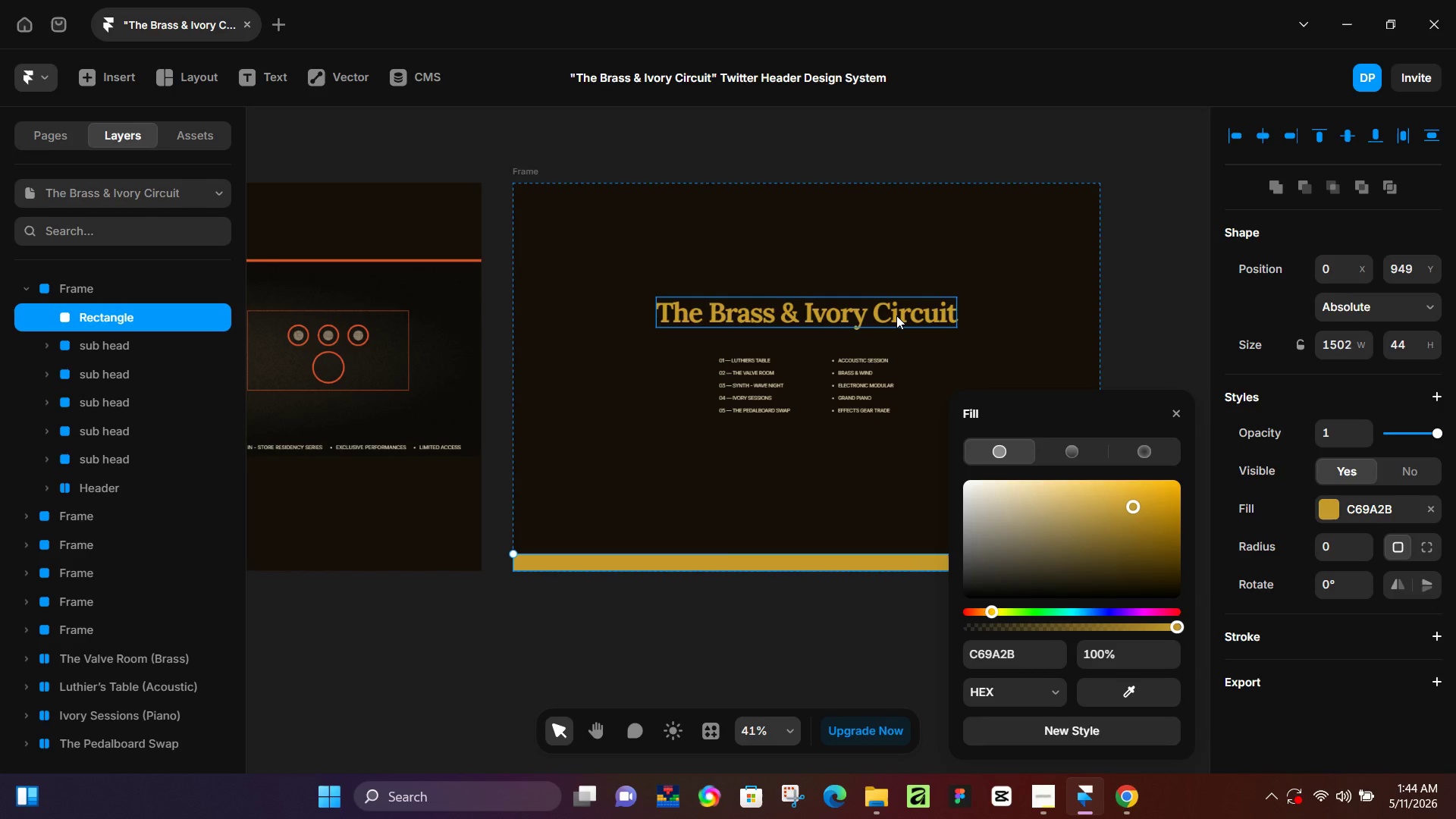 
left_click_drag(start_coordinate=[512, 552], to_coordinate=[512, 559])
 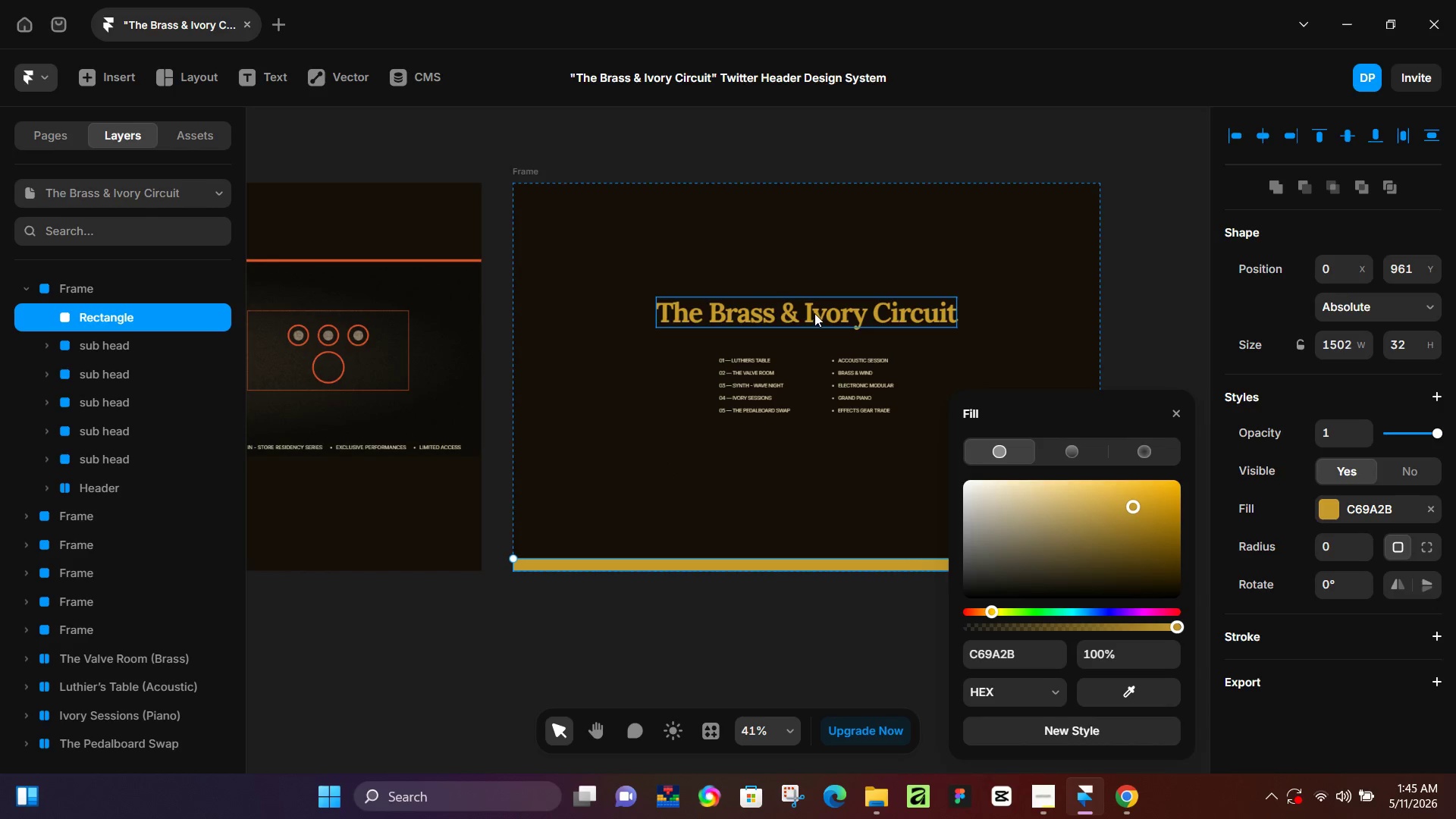 
wait(5.64)
 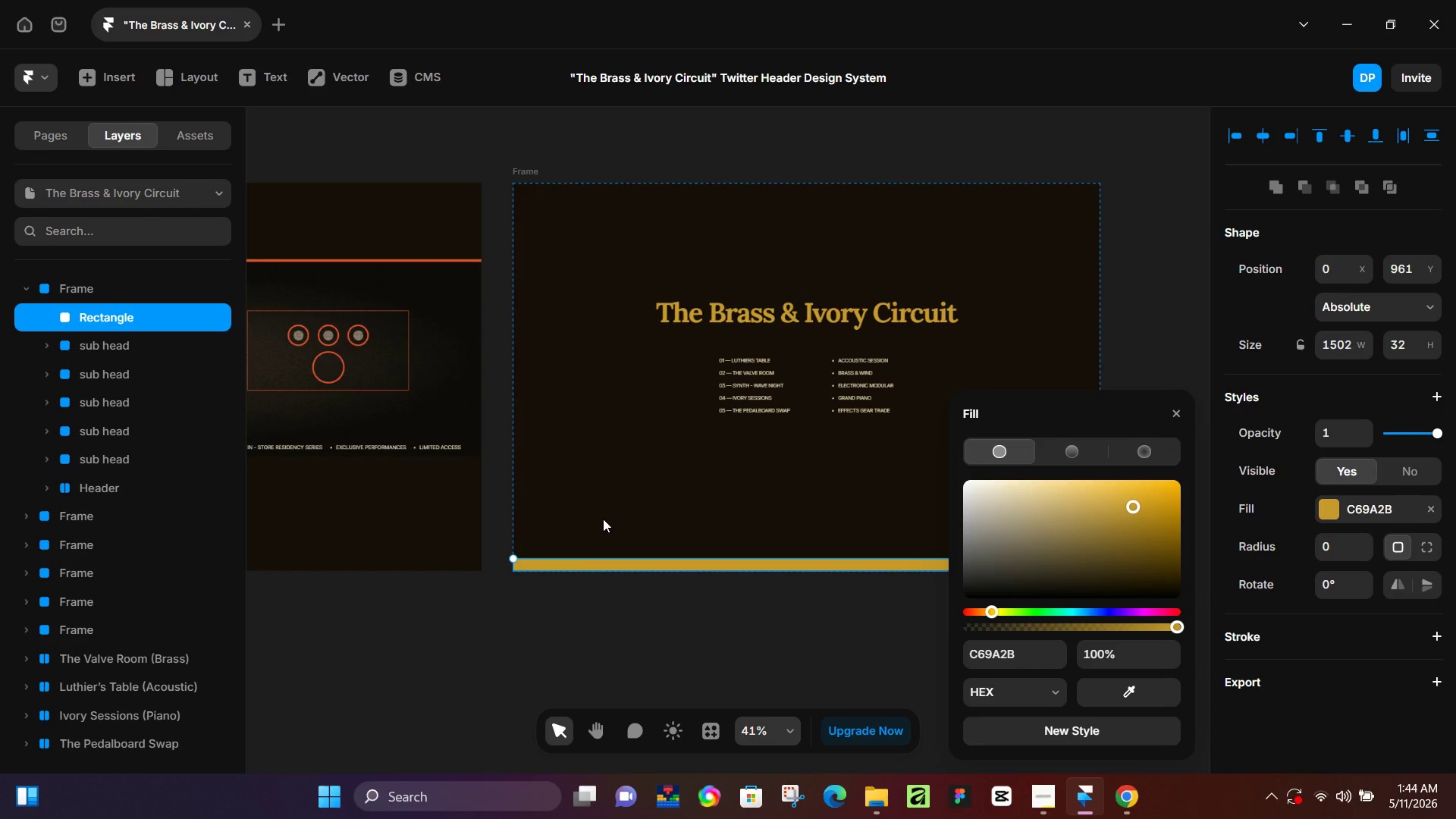 
left_click_drag(start_coordinate=[513, 559], to_coordinate=[513, 563])
 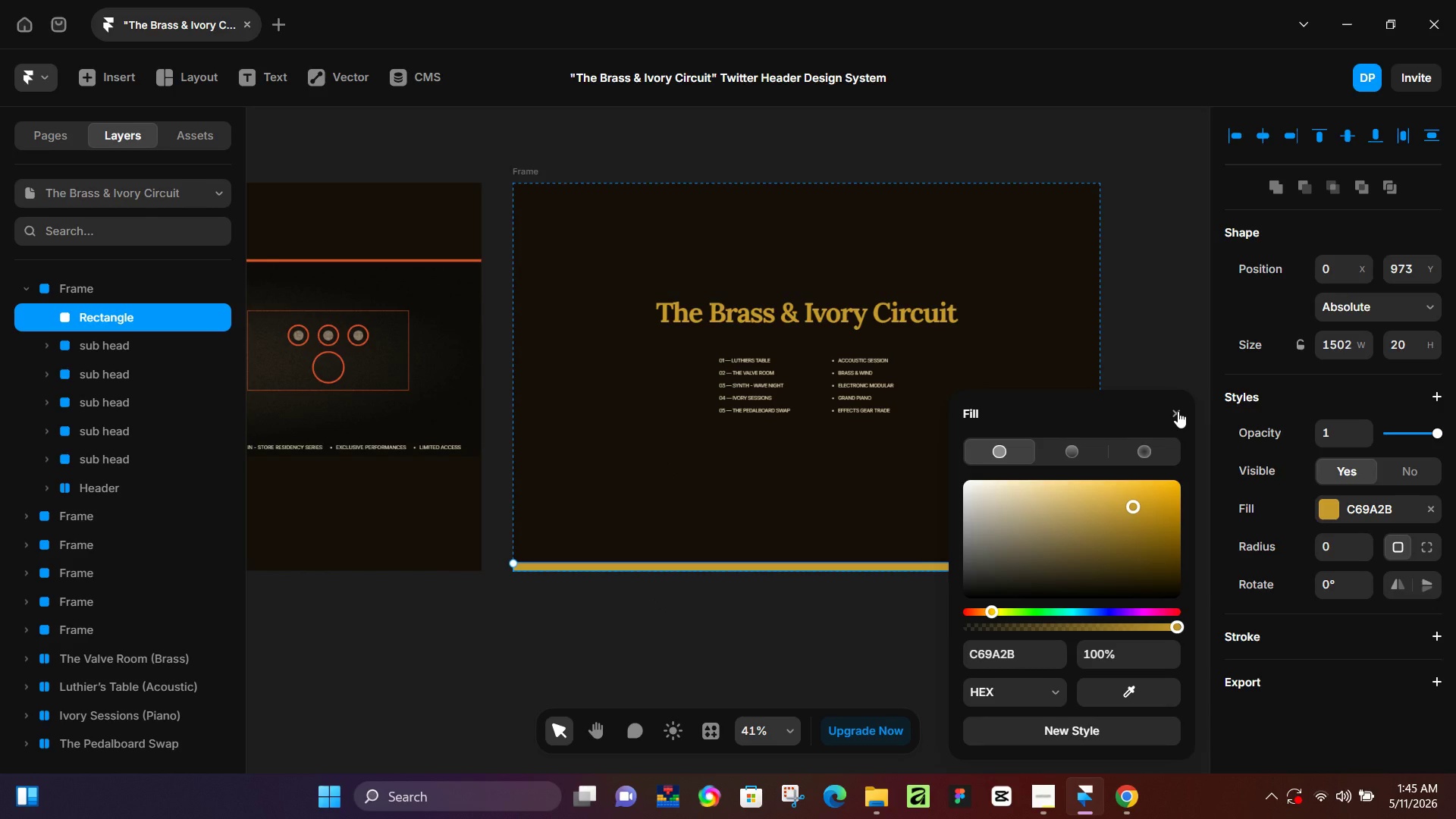 
left_click([1178, 411])
 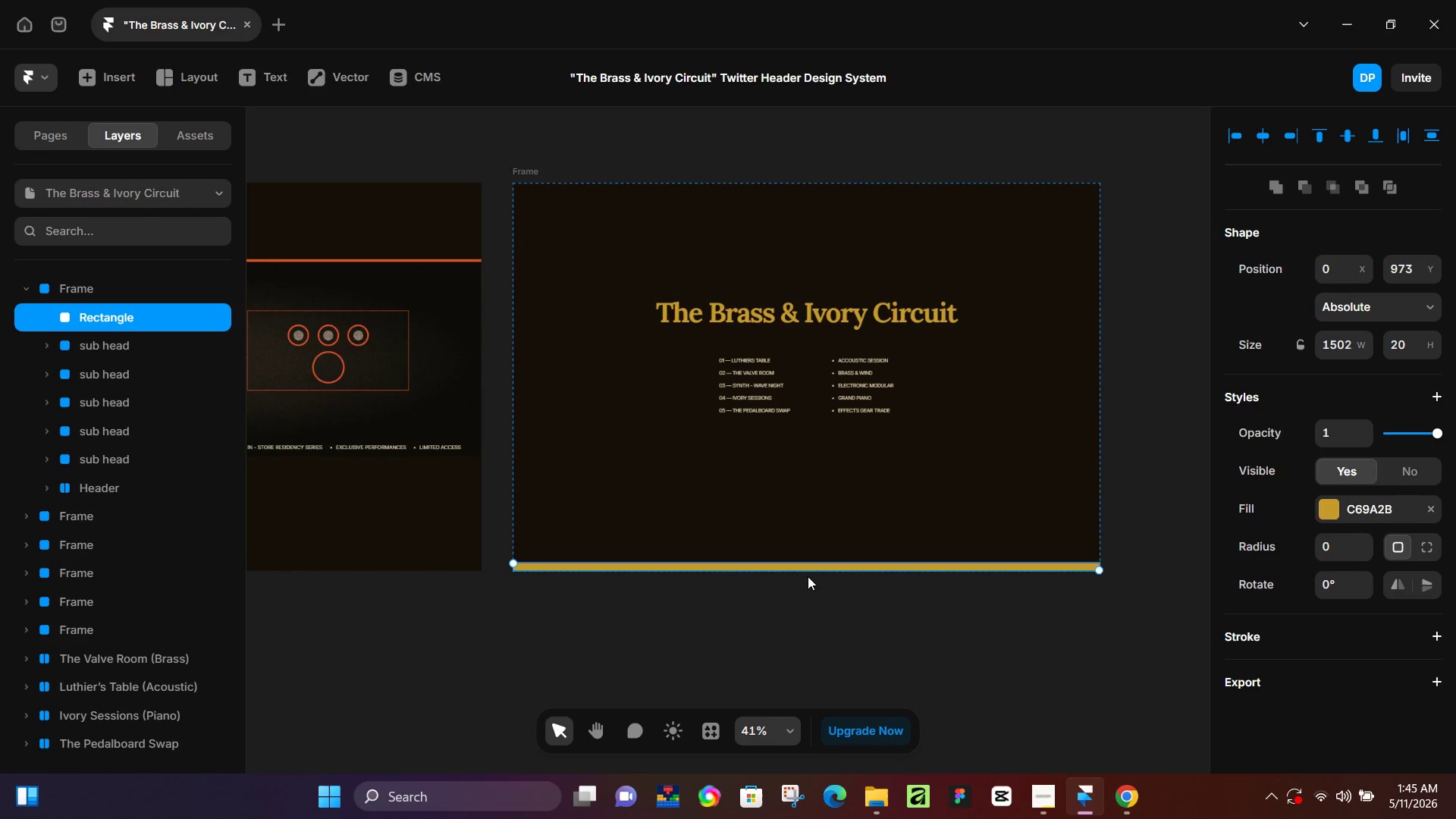 
key(Control+D)
 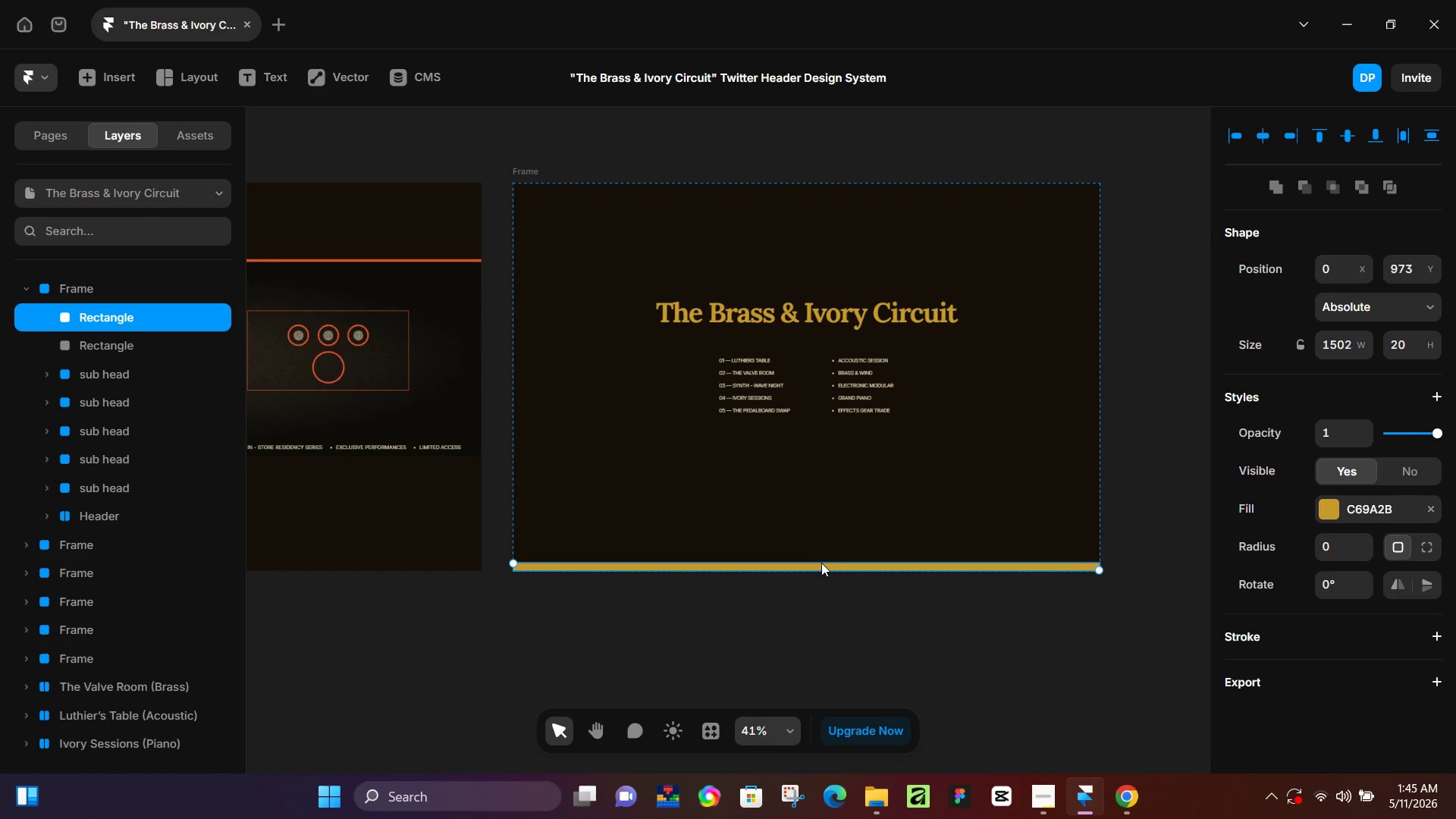 
left_click_drag(start_coordinate=[821, 565], to_coordinate=[822, 186])
 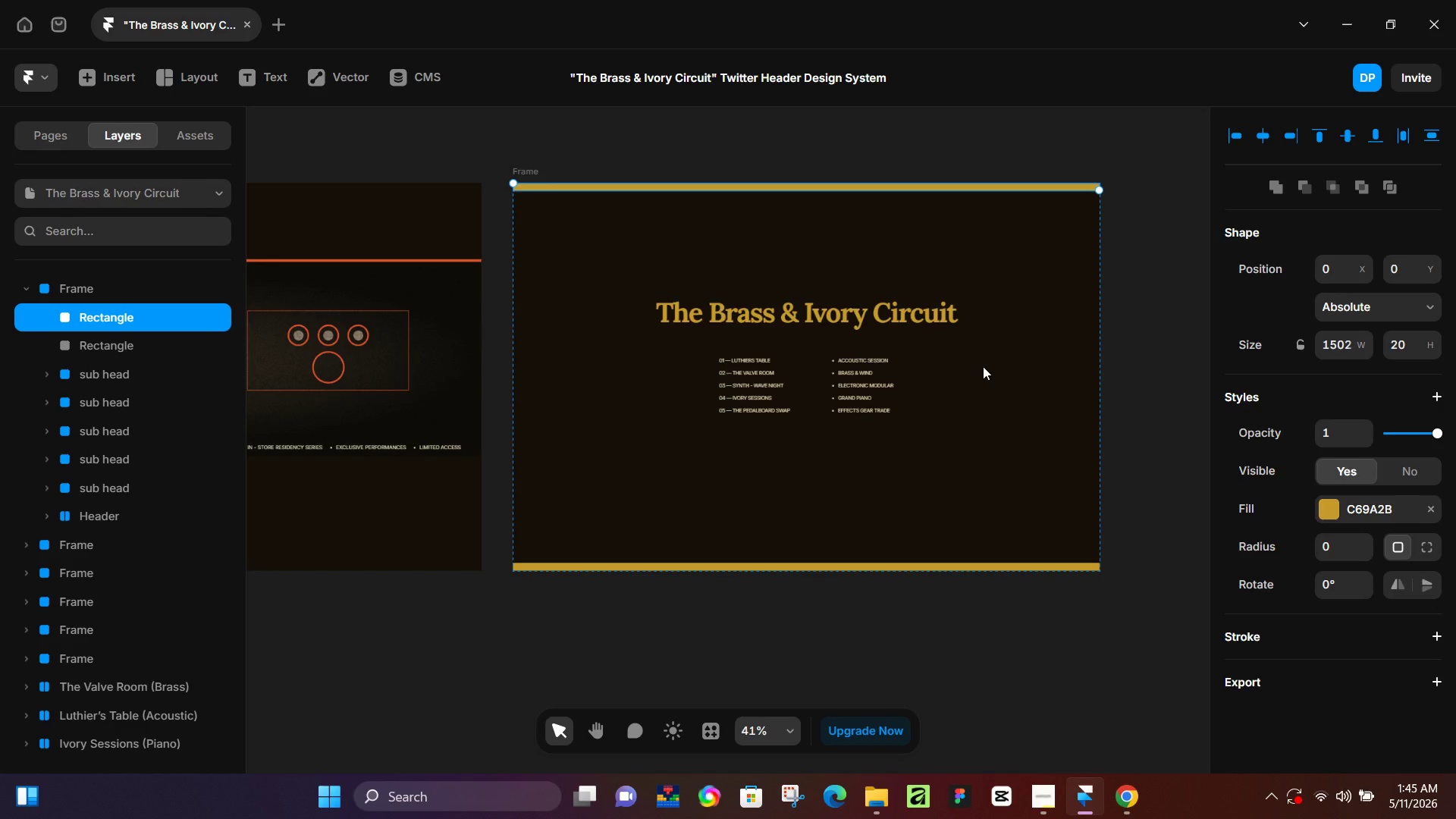 
wait(47.94)
 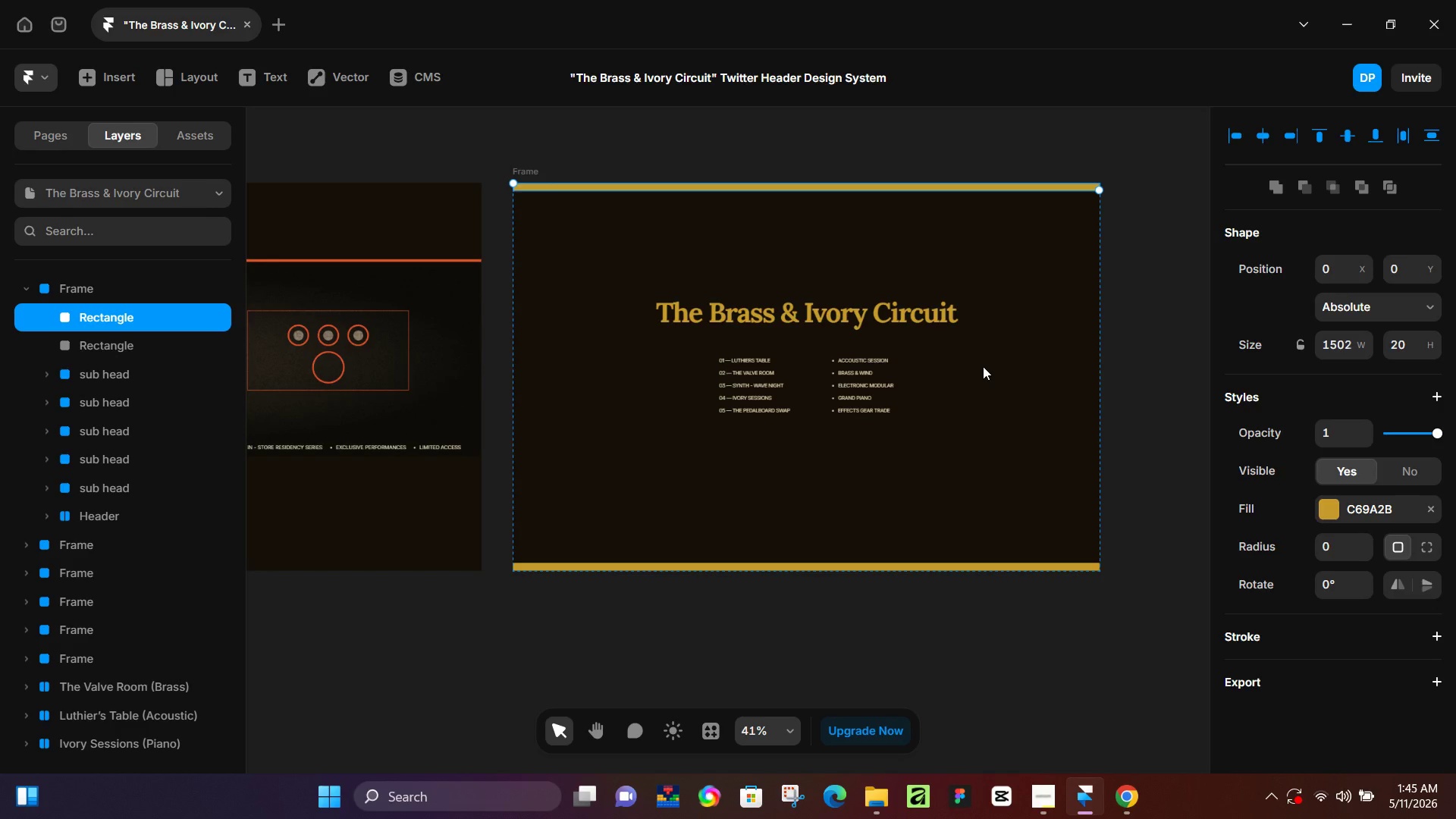 
left_click([960, 658])
 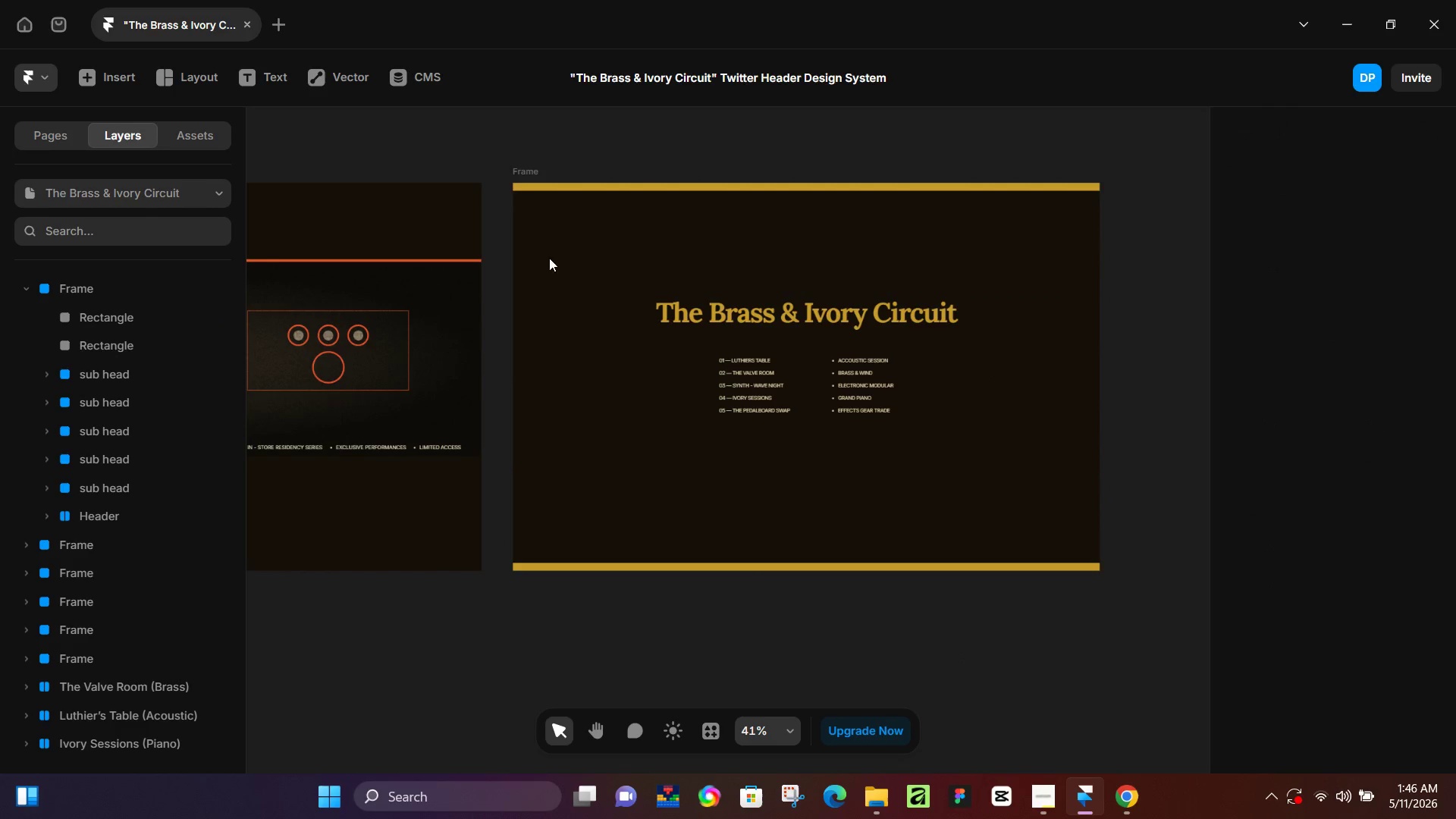 
key(R)
 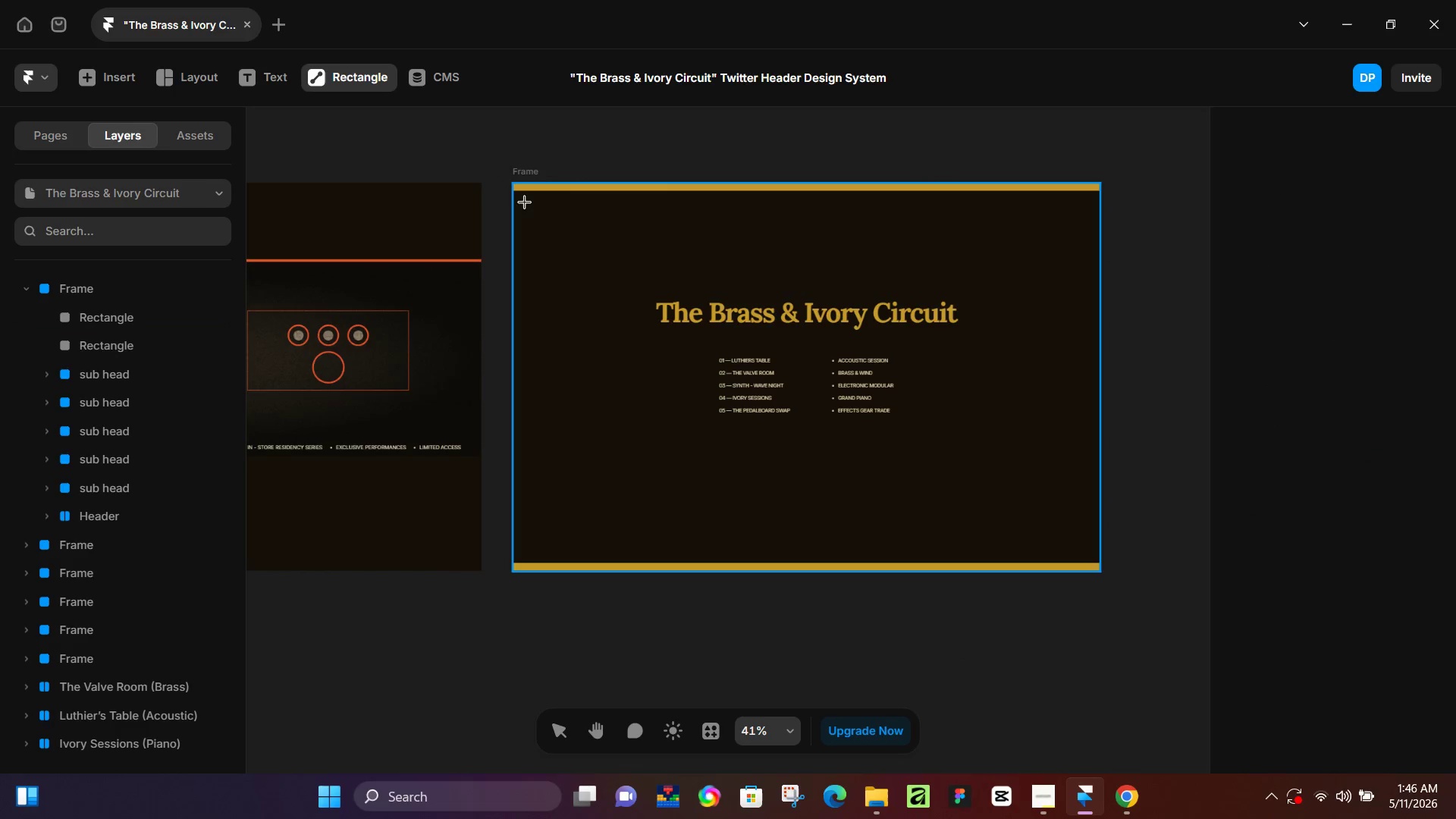 
left_click_drag(start_coordinate=[523, 202], to_coordinate=[1087, 551])
 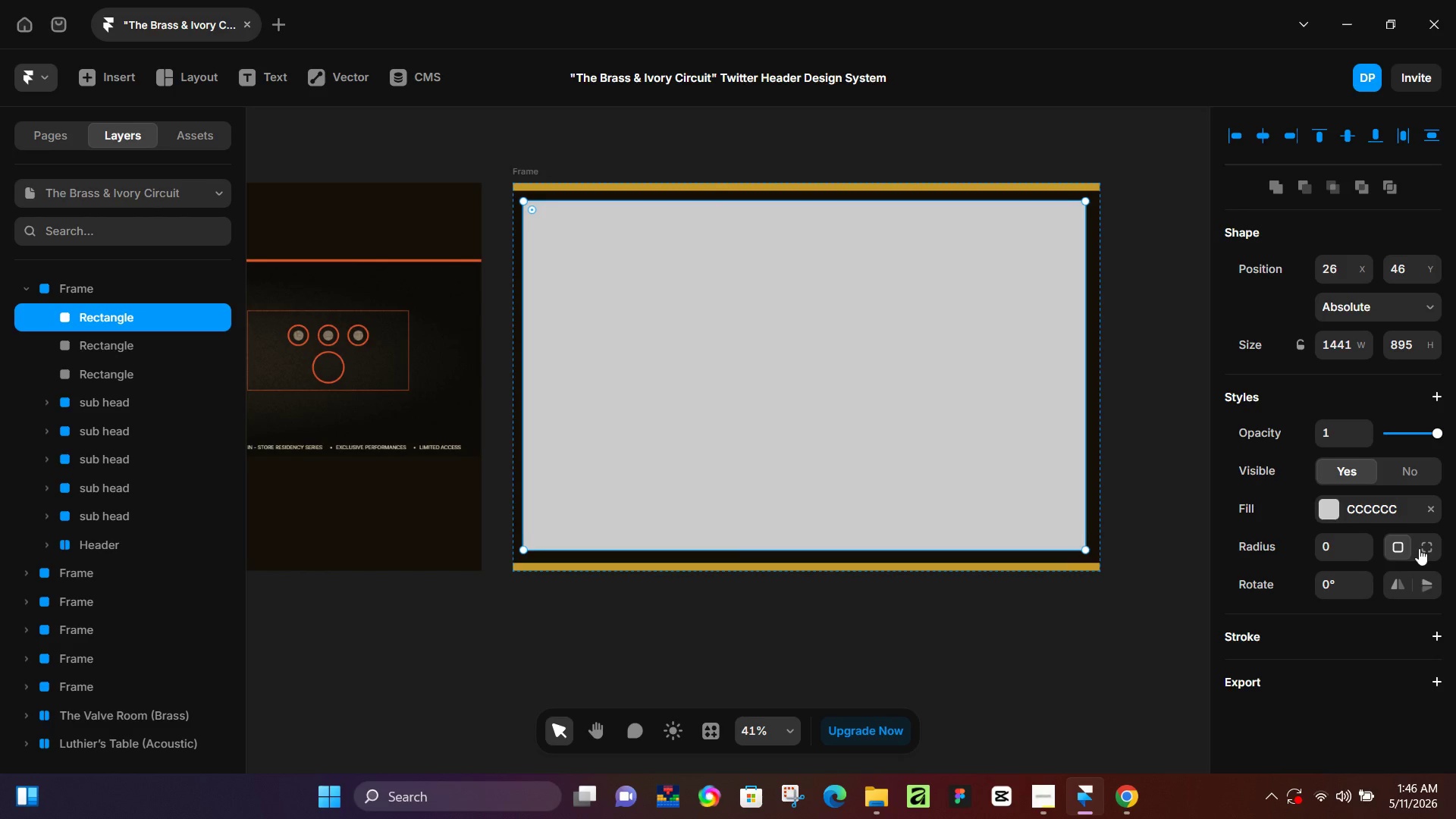 
left_click([1427, 515])
 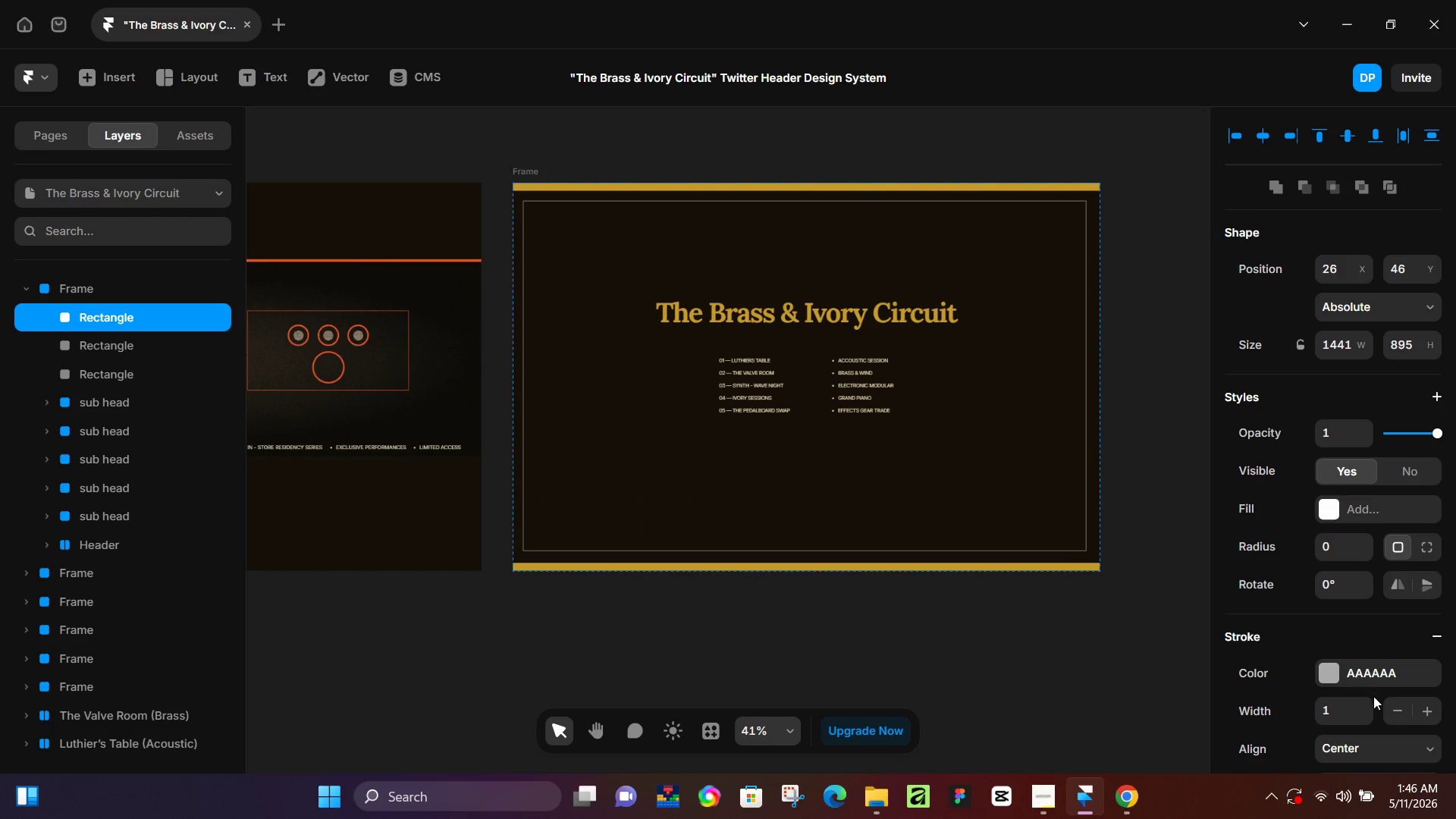 
left_click([1360, 698])
 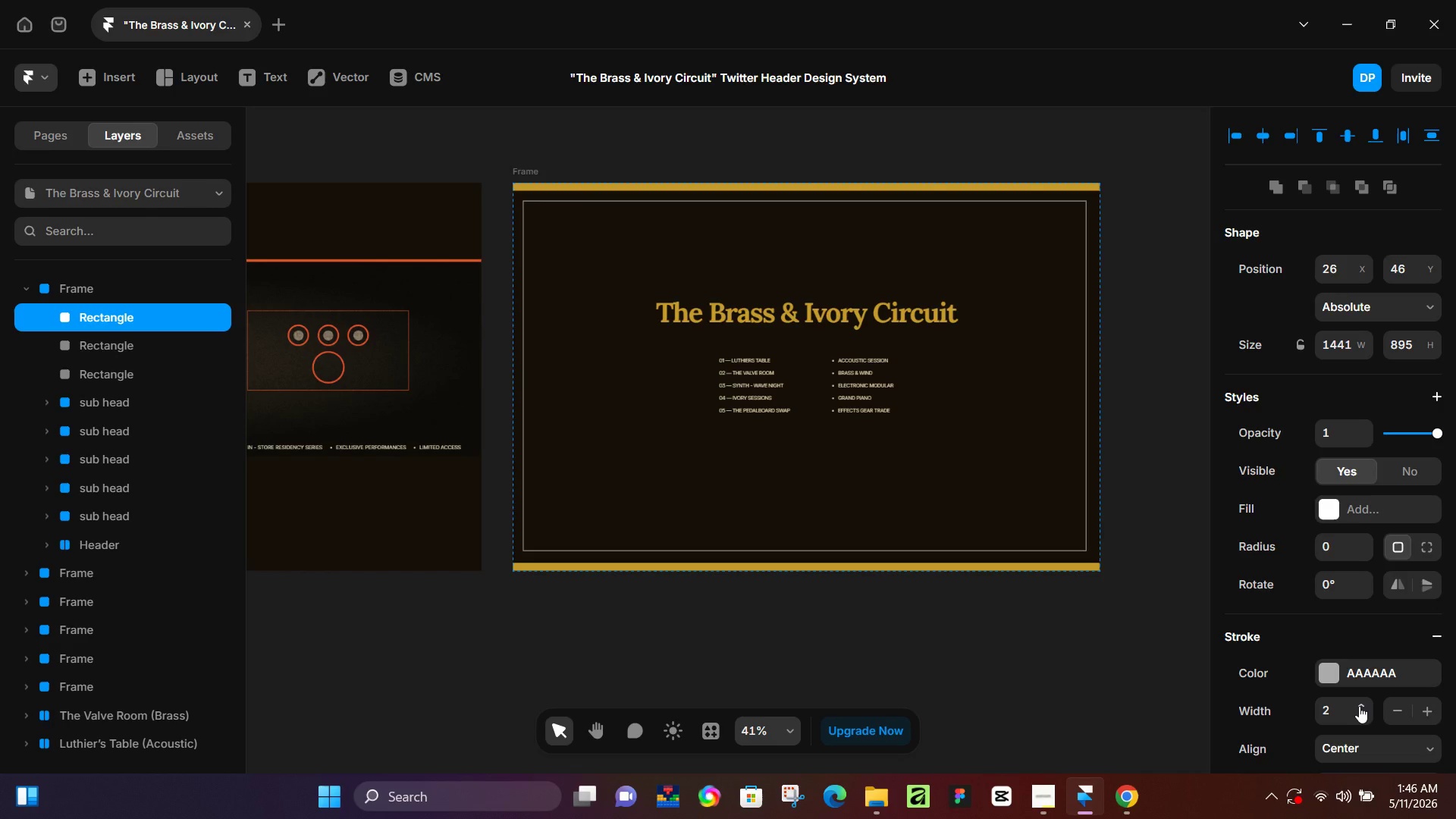 
left_click([1359, 706])
 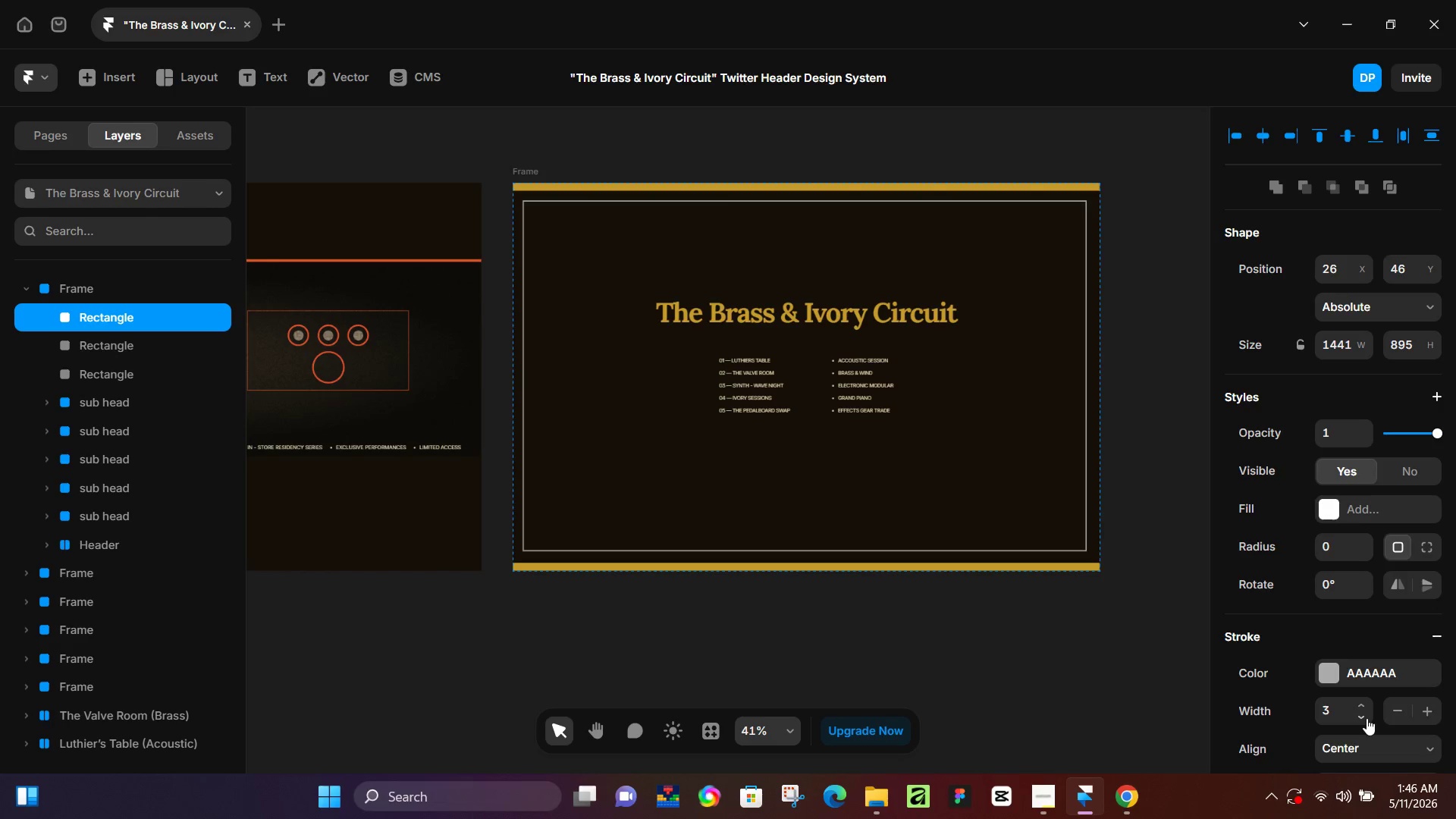 
scroll: coordinate [1365, 726], scroll_direction: down, amount: 3.0
 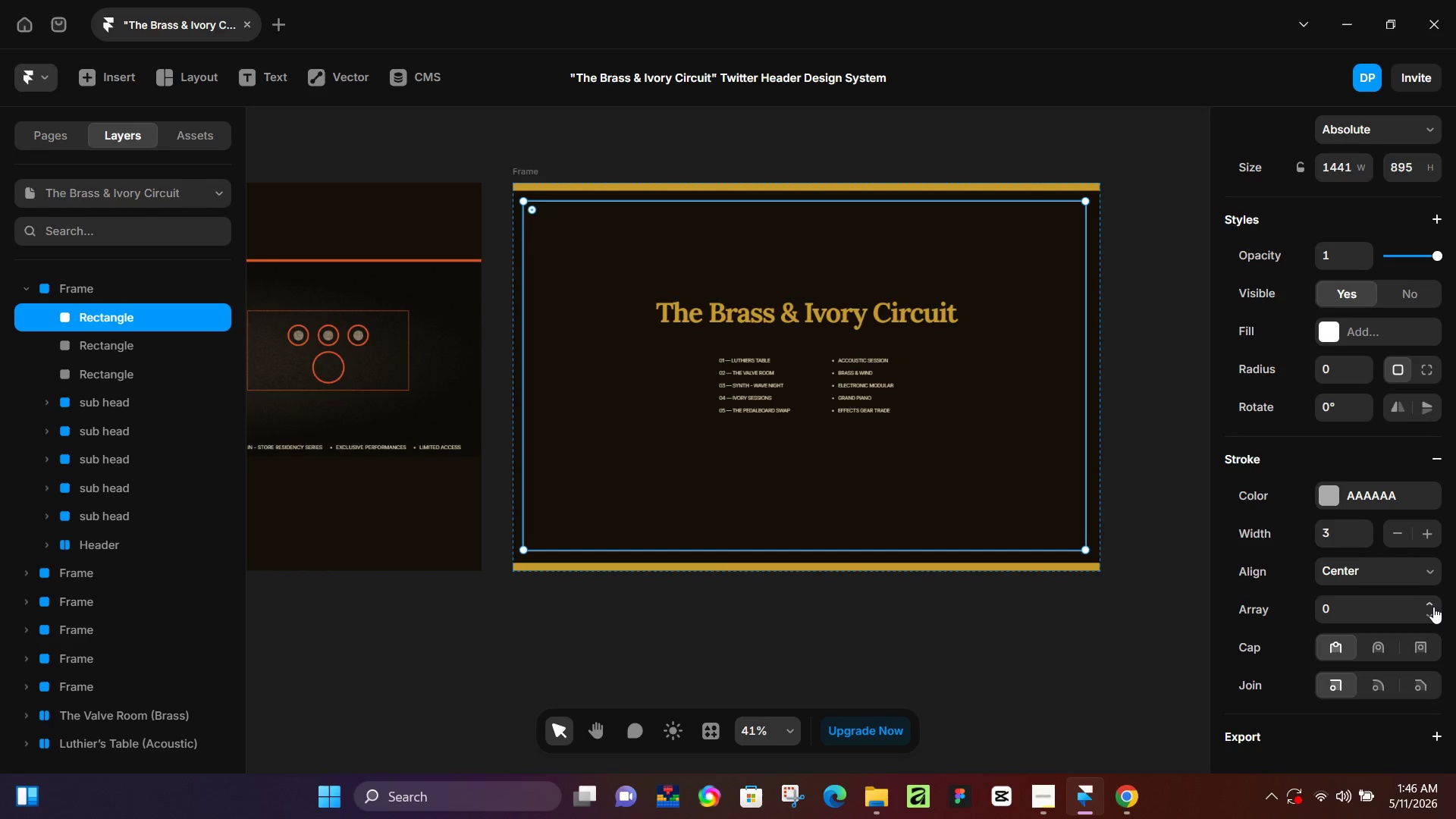 
double_click([1433, 607])
 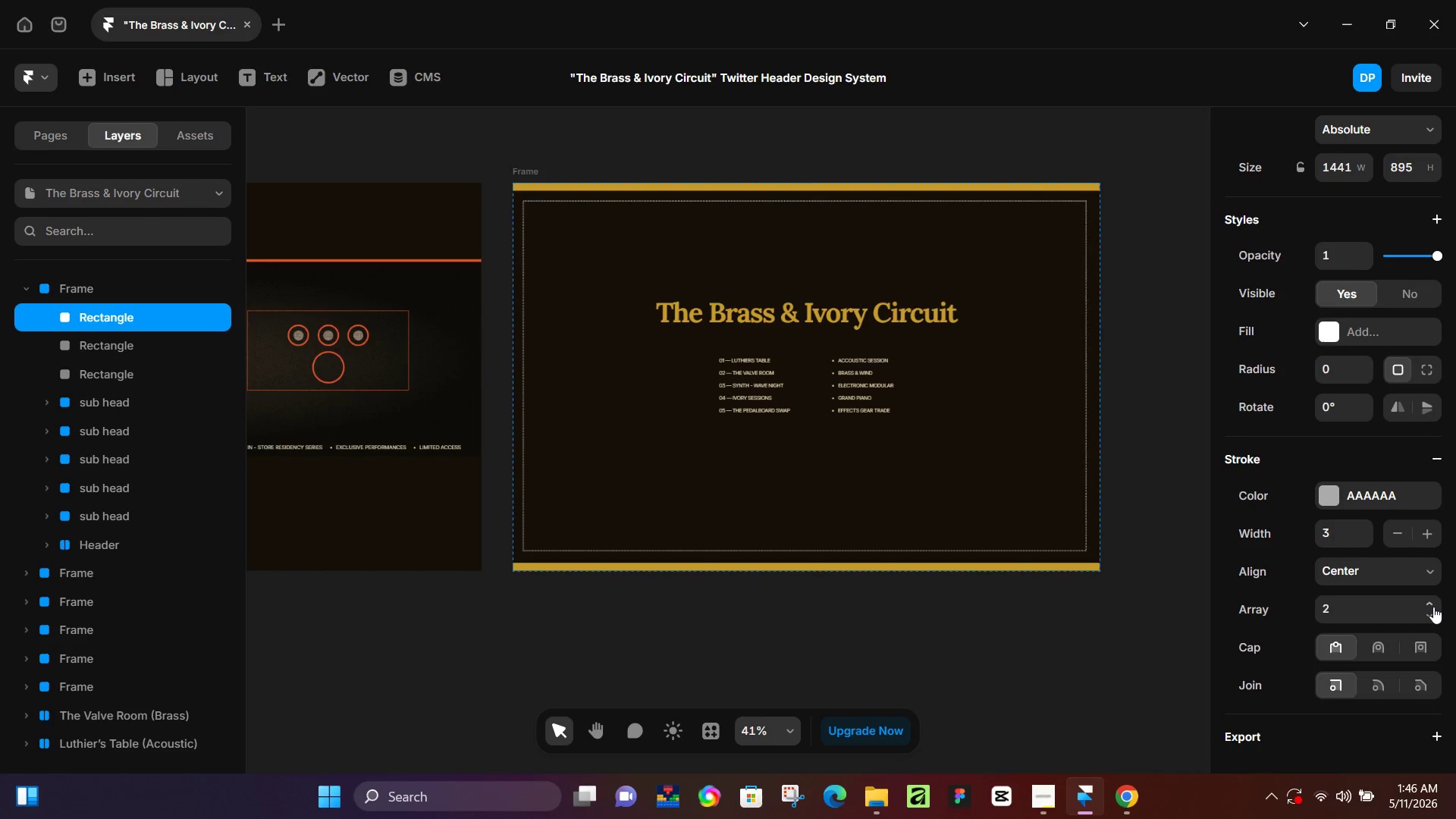 
triple_click([1433, 607])
 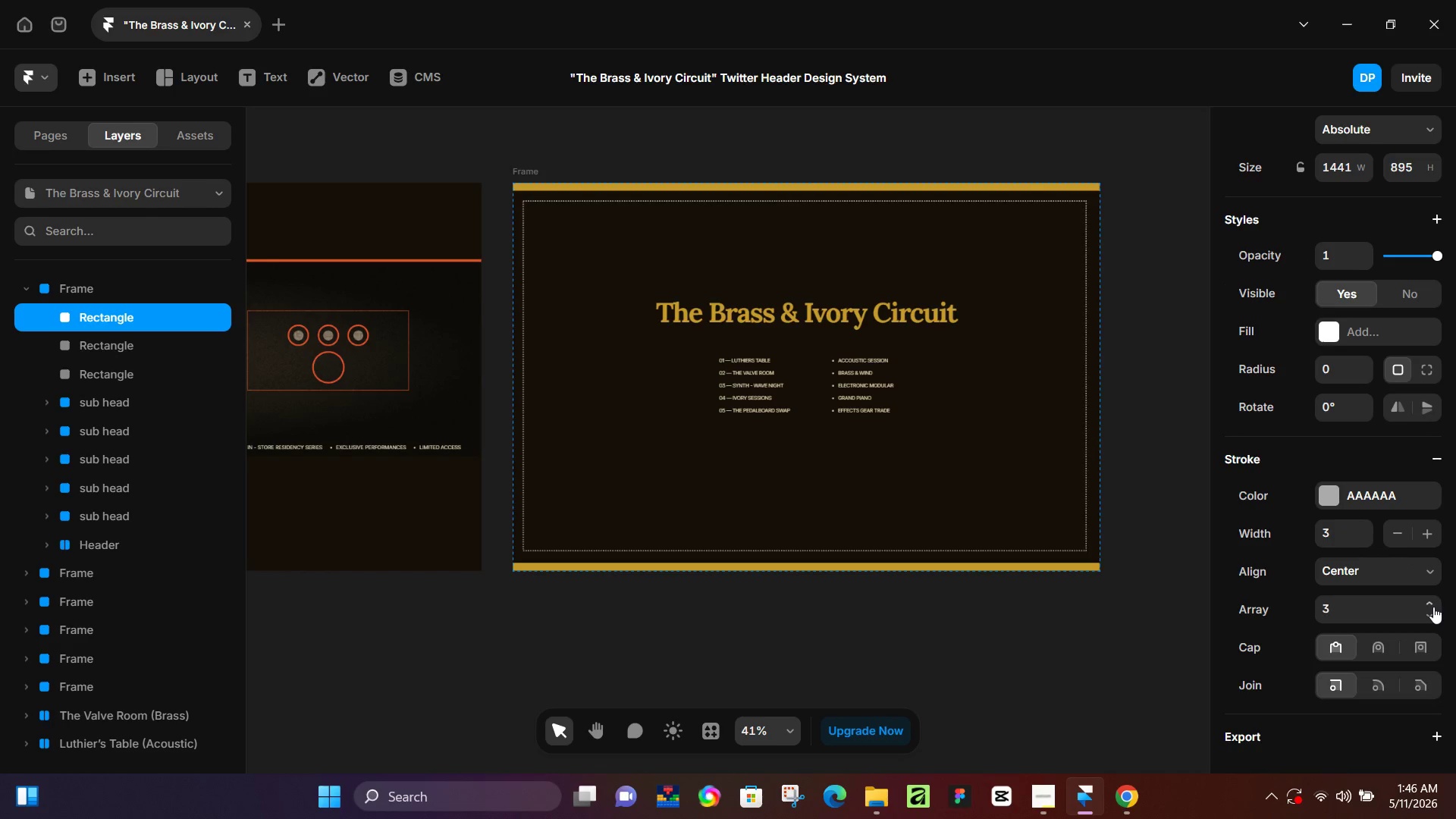 
triple_click([1433, 607])
 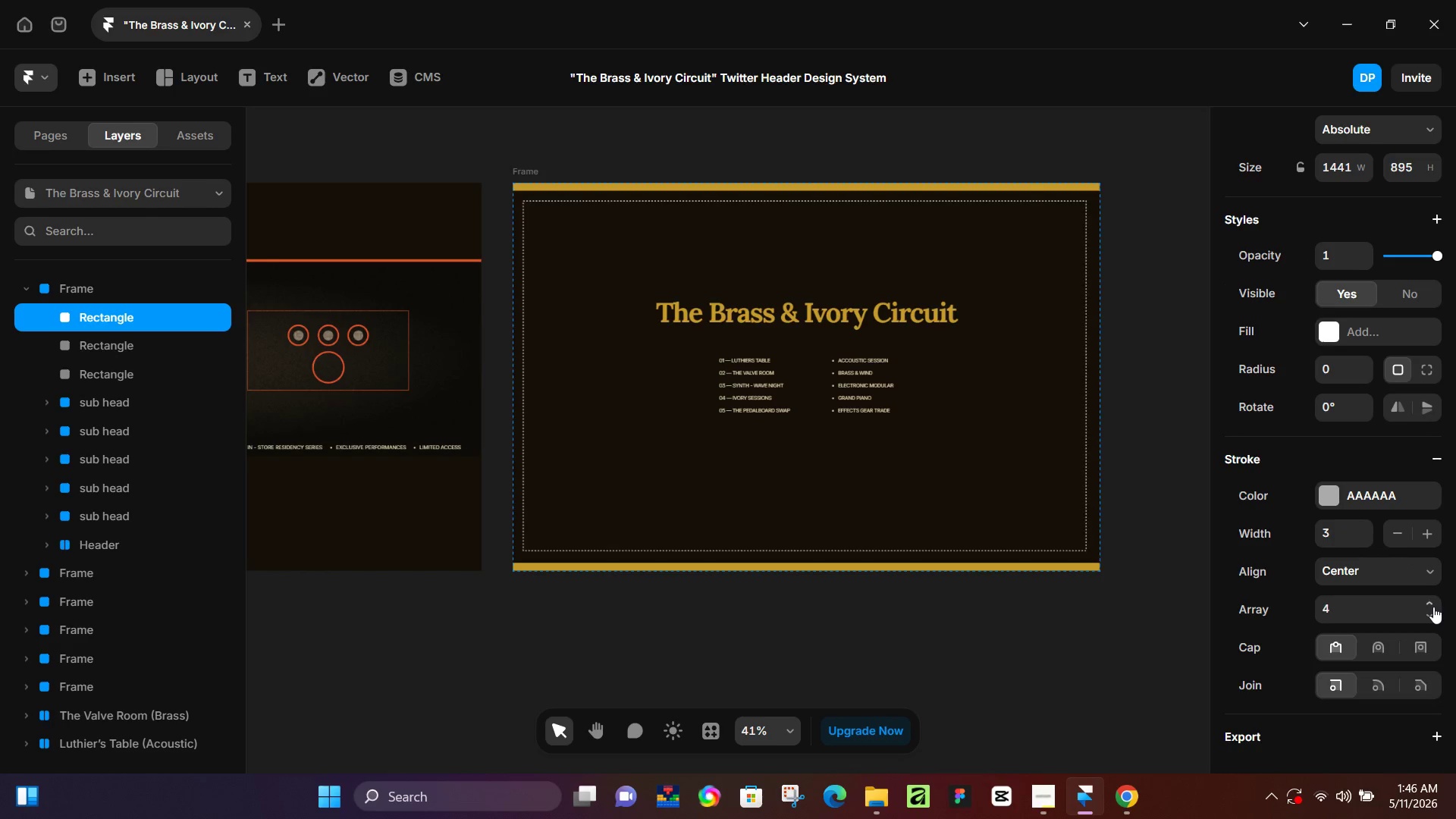 
triple_click([1433, 607])
 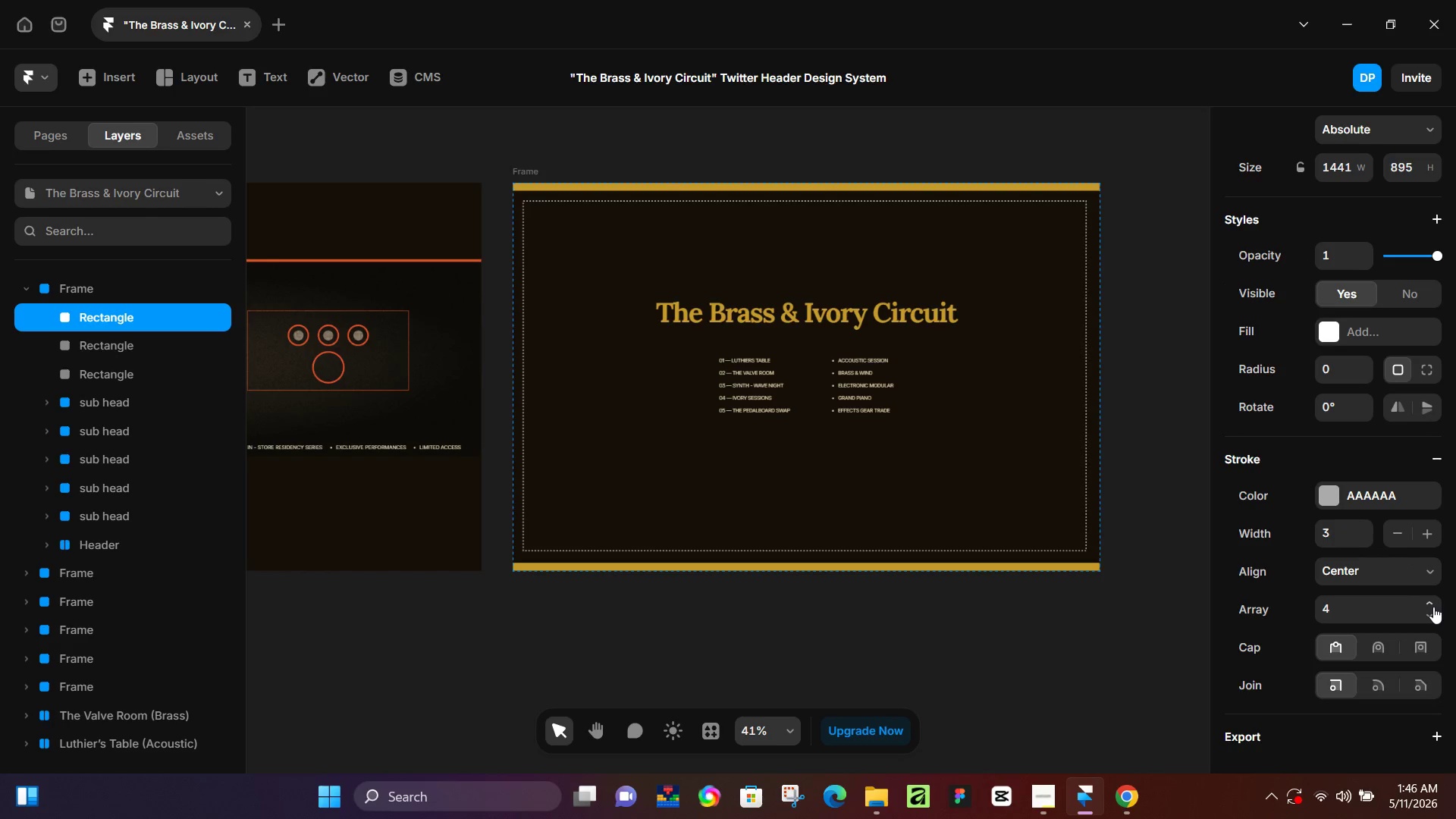 
triple_click([1433, 607])
 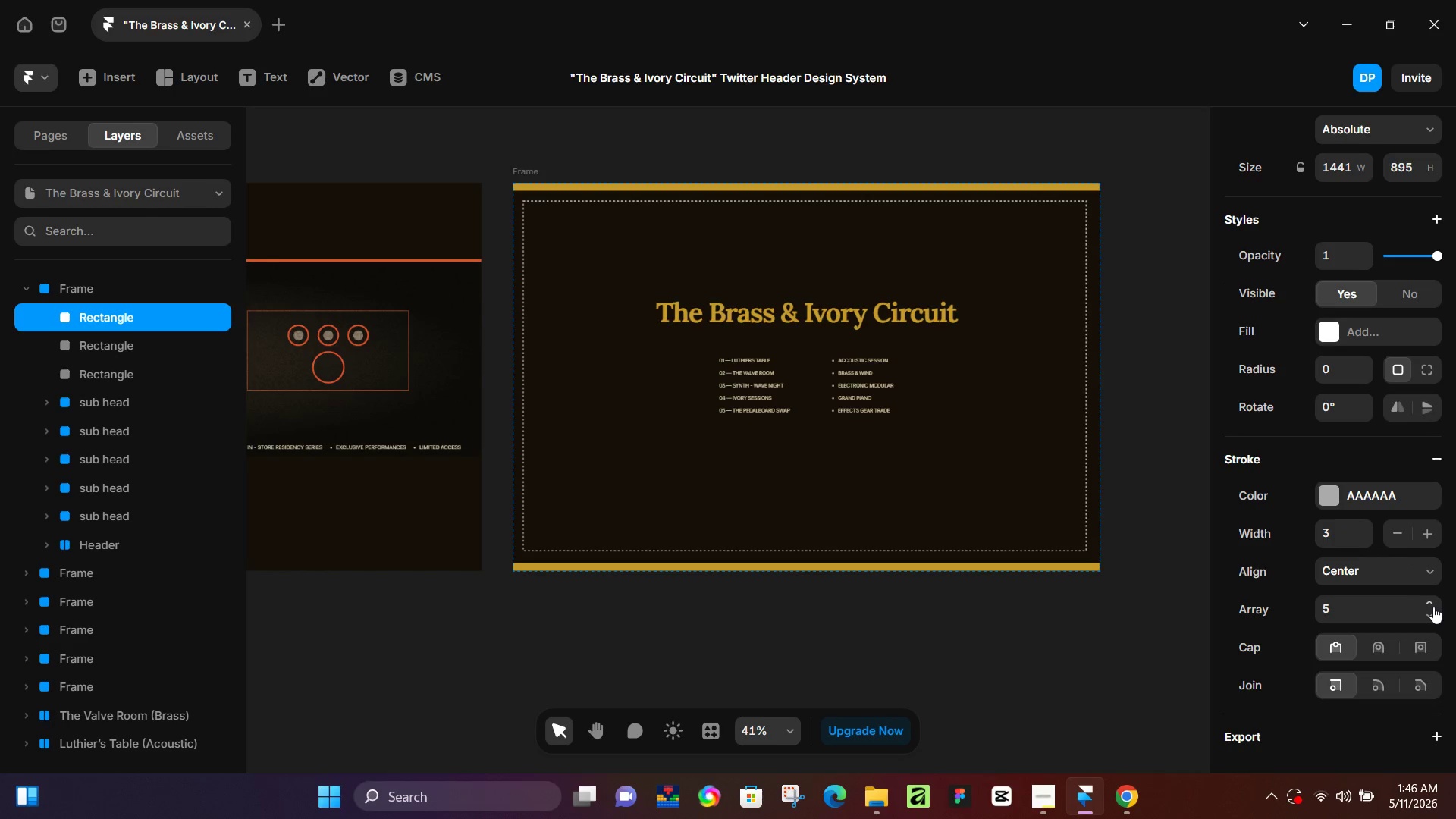 
triple_click([1433, 607])
 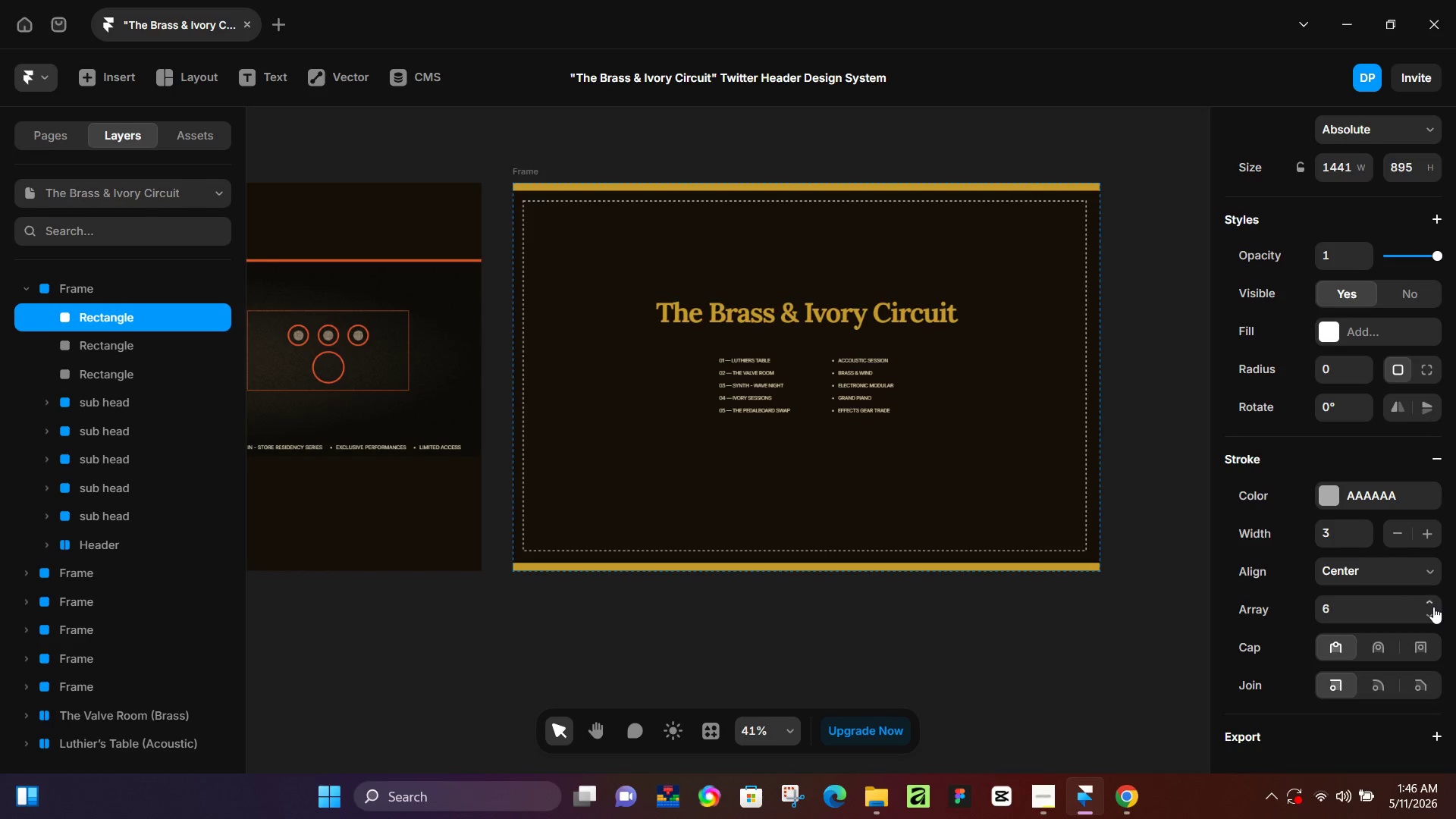 
triple_click([1433, 607])
 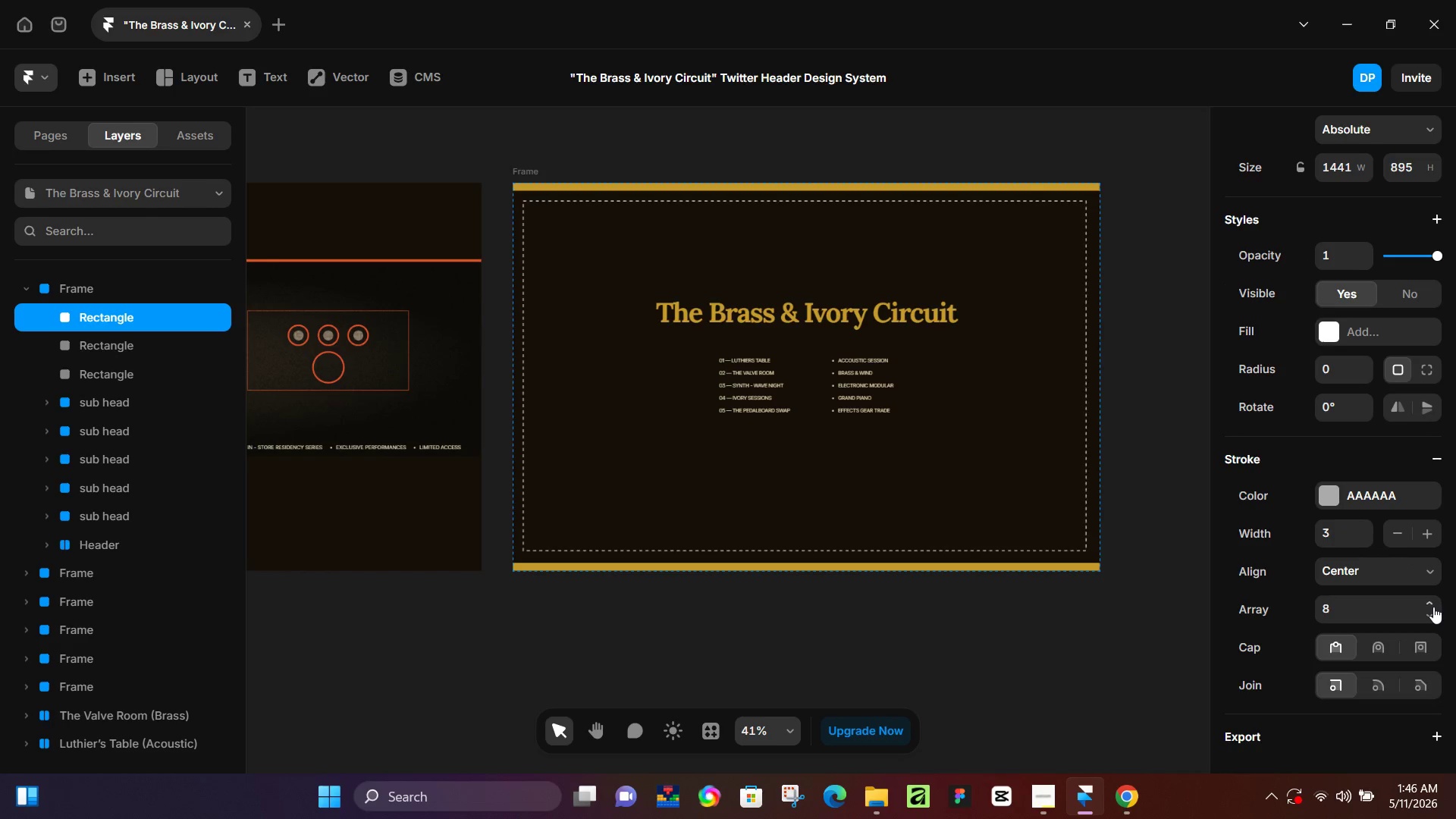 
triple_click([1433, 607])
 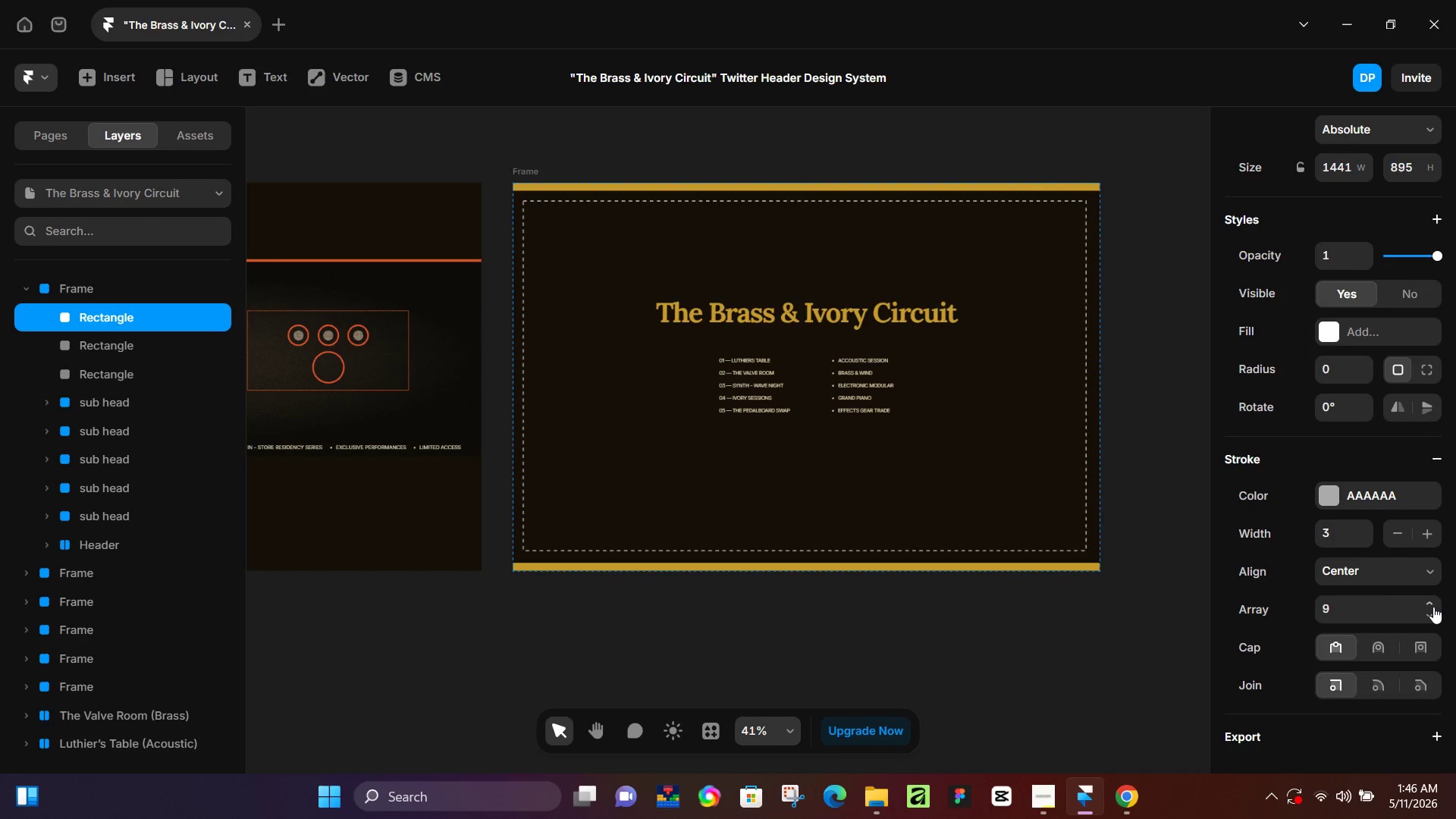 
triple_click([1433, 607])
 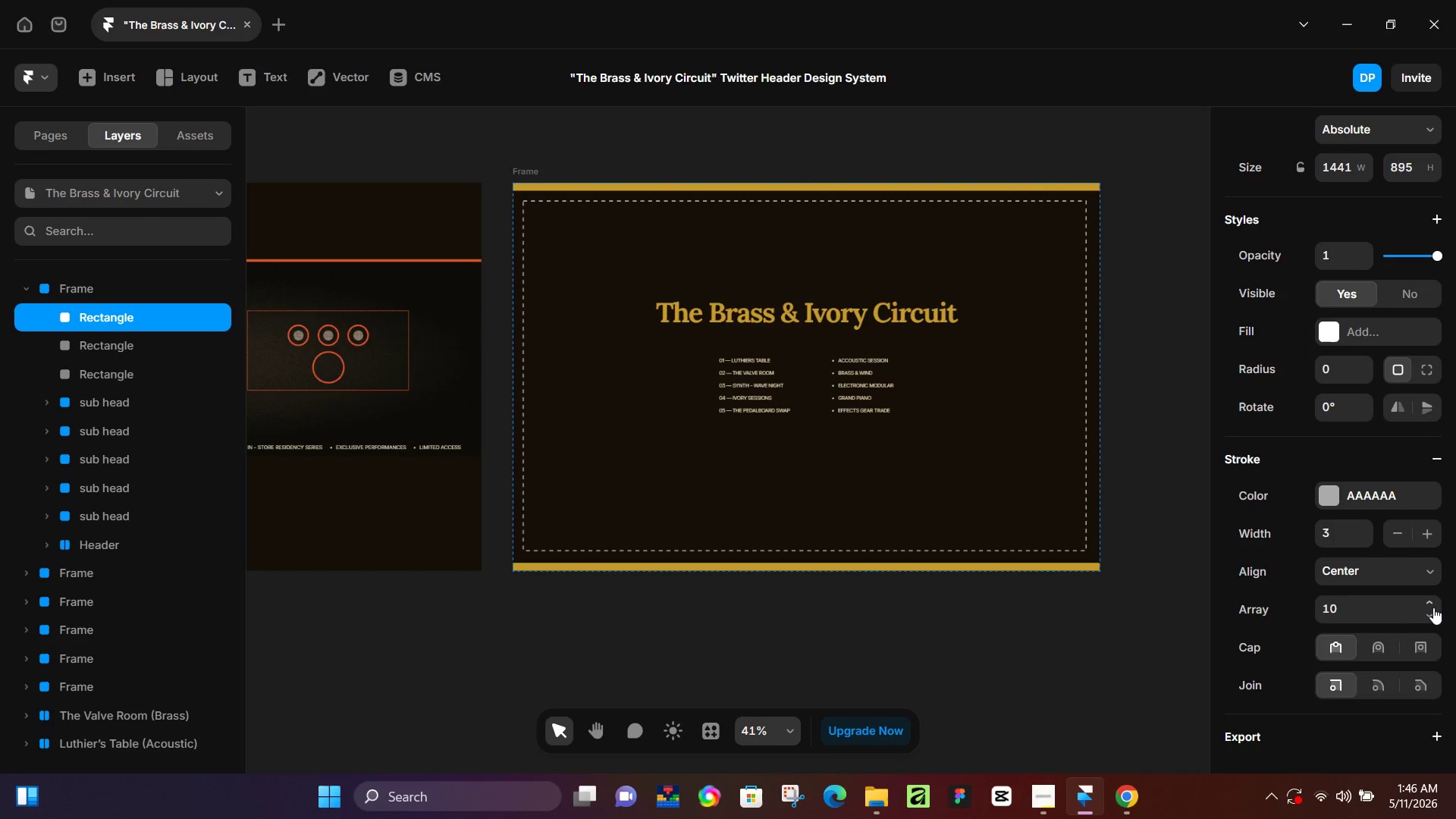 
triple_click([1433, 607])
 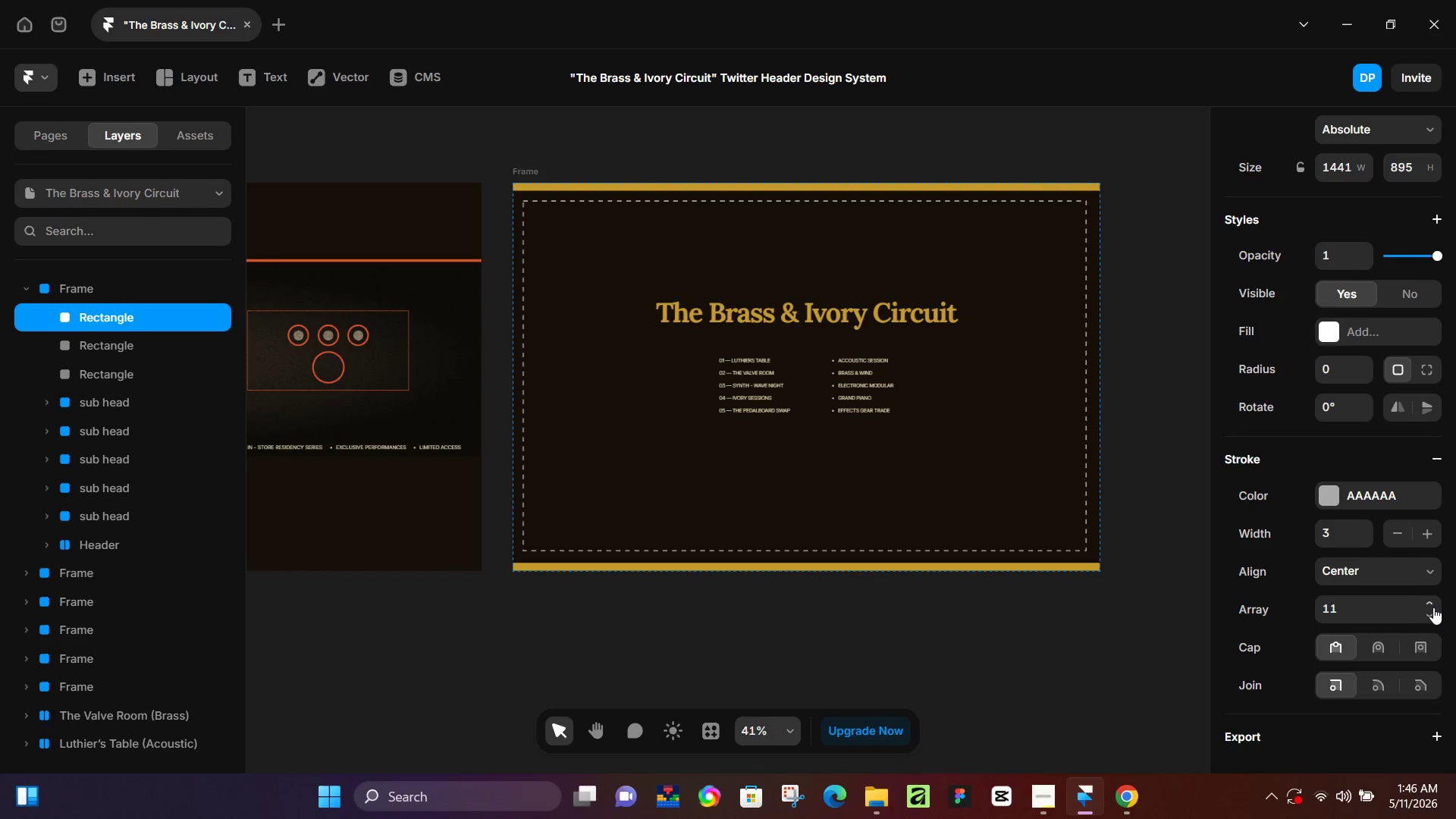 
triple_click([1433, 607])
 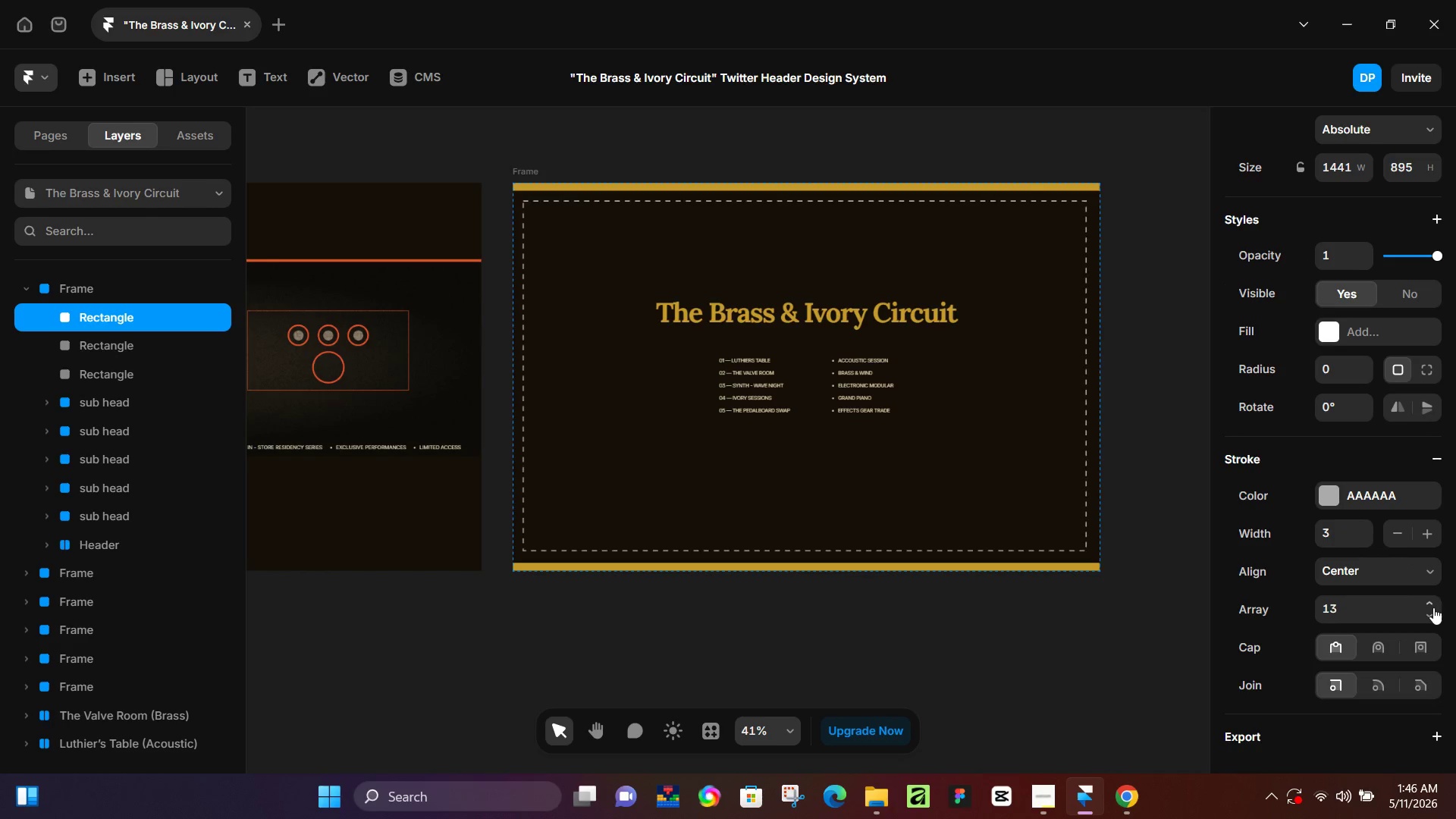 
triple_click([1433, 607])
 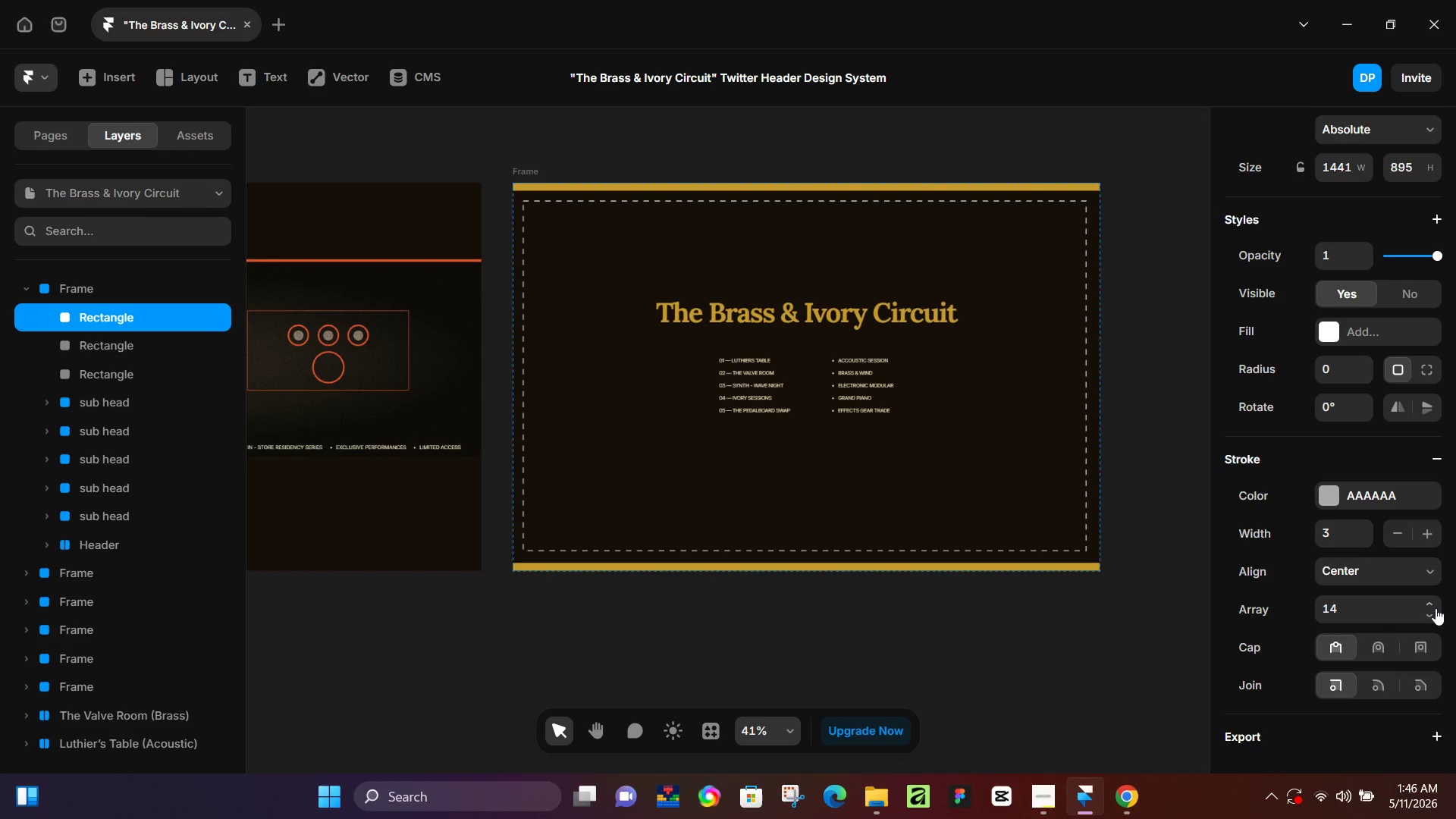 
left_click([1435, 607])
 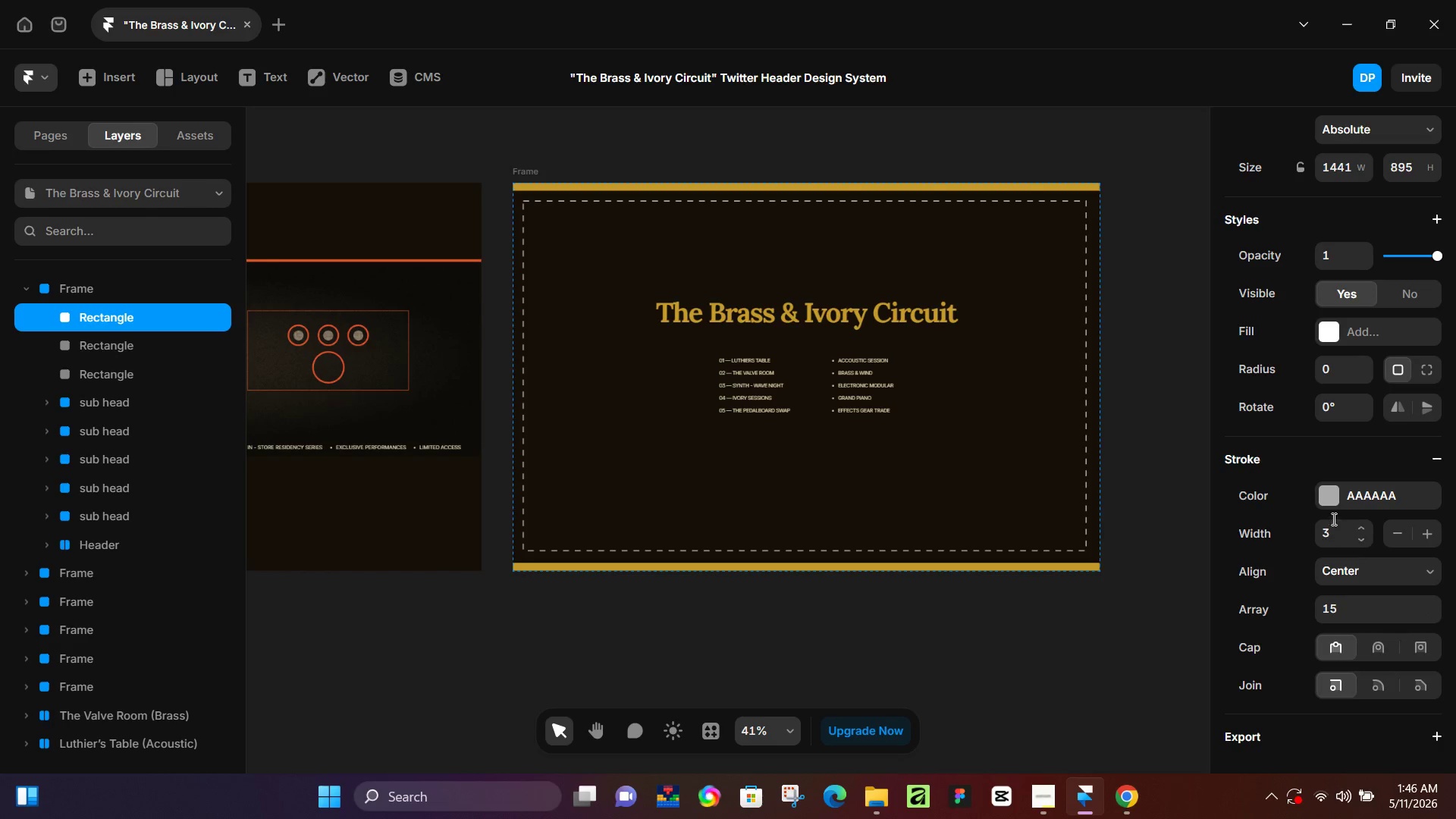 
left_click([1327, 509])
 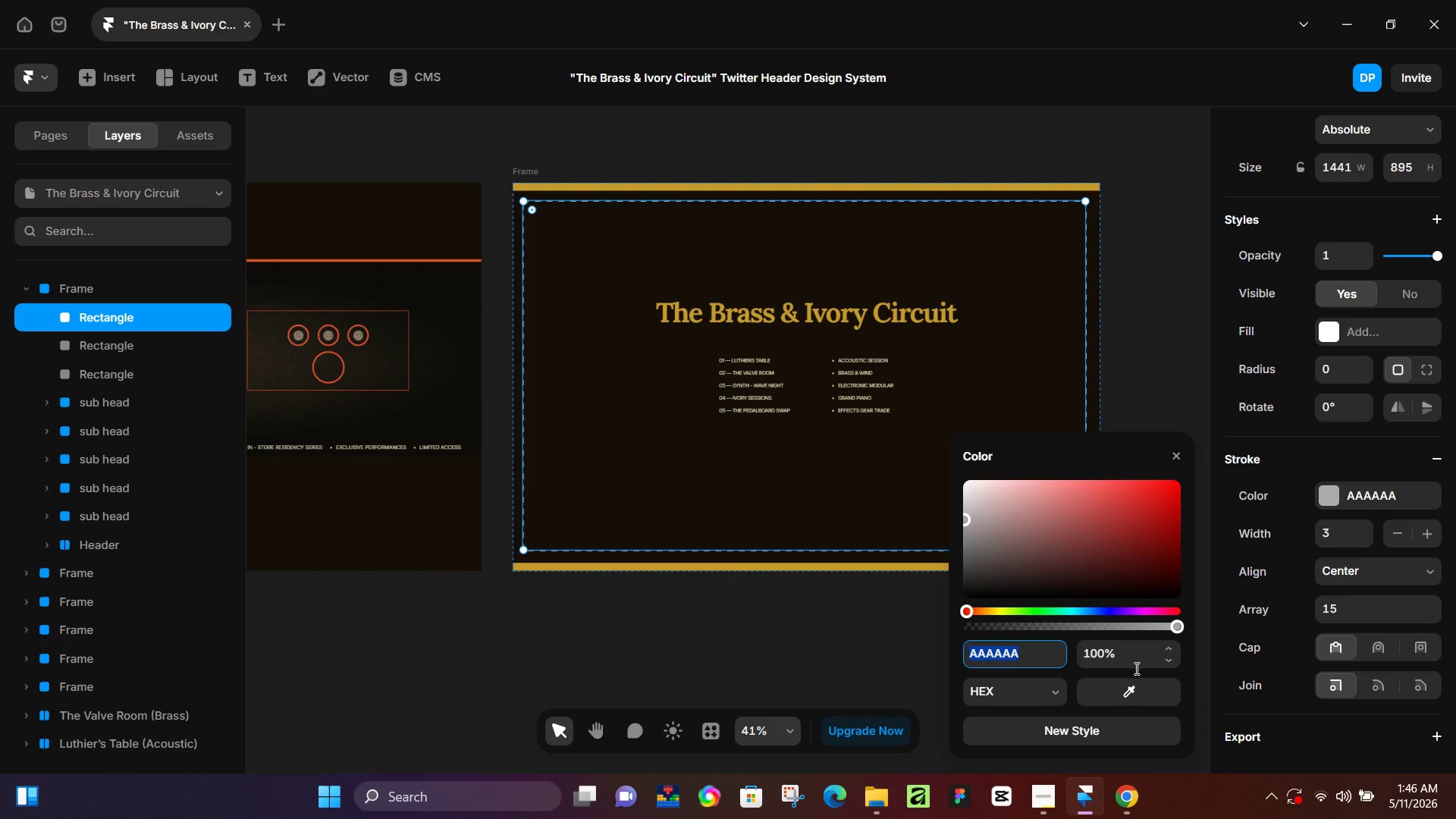 
left_click_drag(start_coordinate=[1135, 692], to_coordinate=[890, 569])
 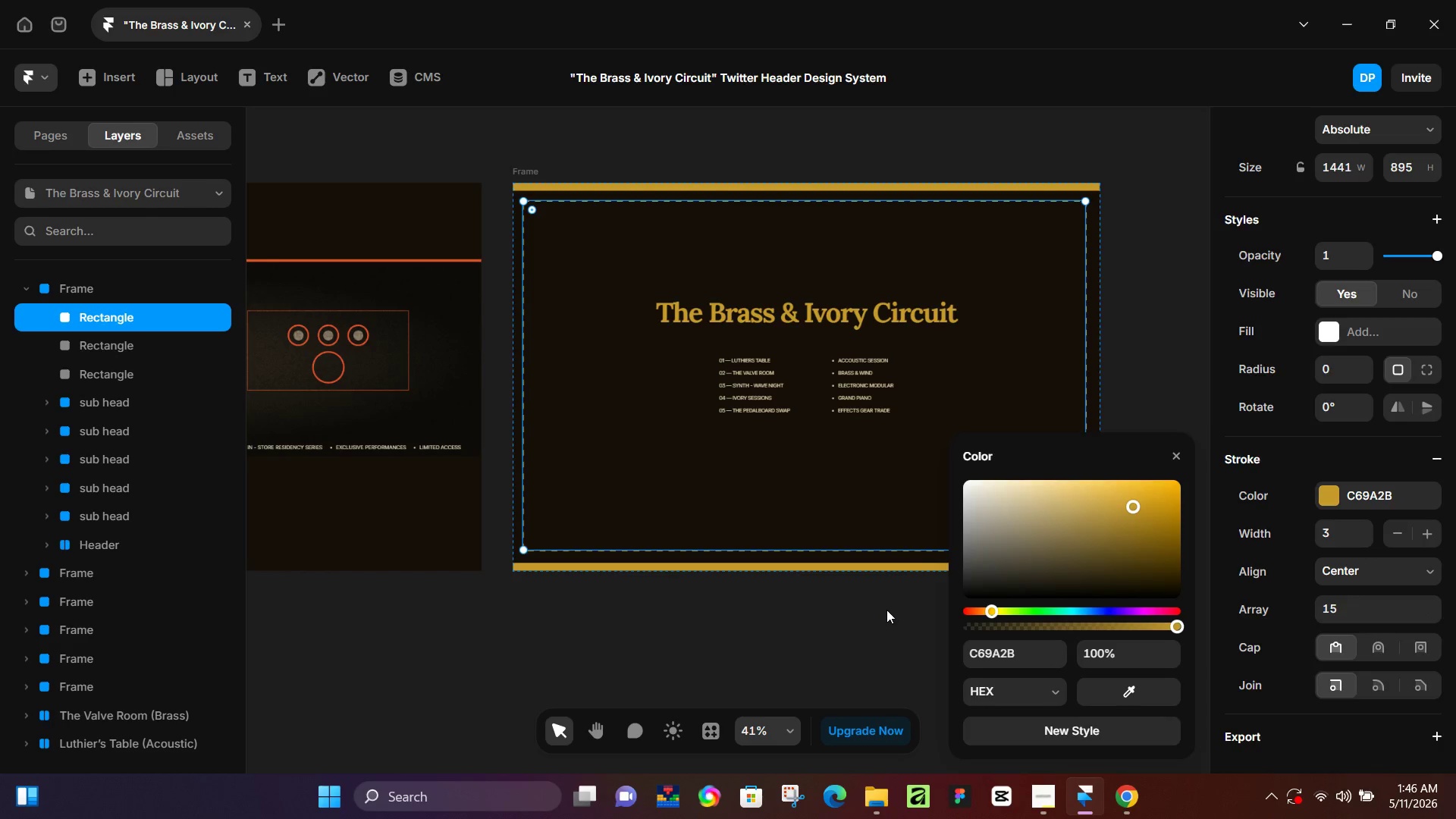 
left_click([886, 610])
 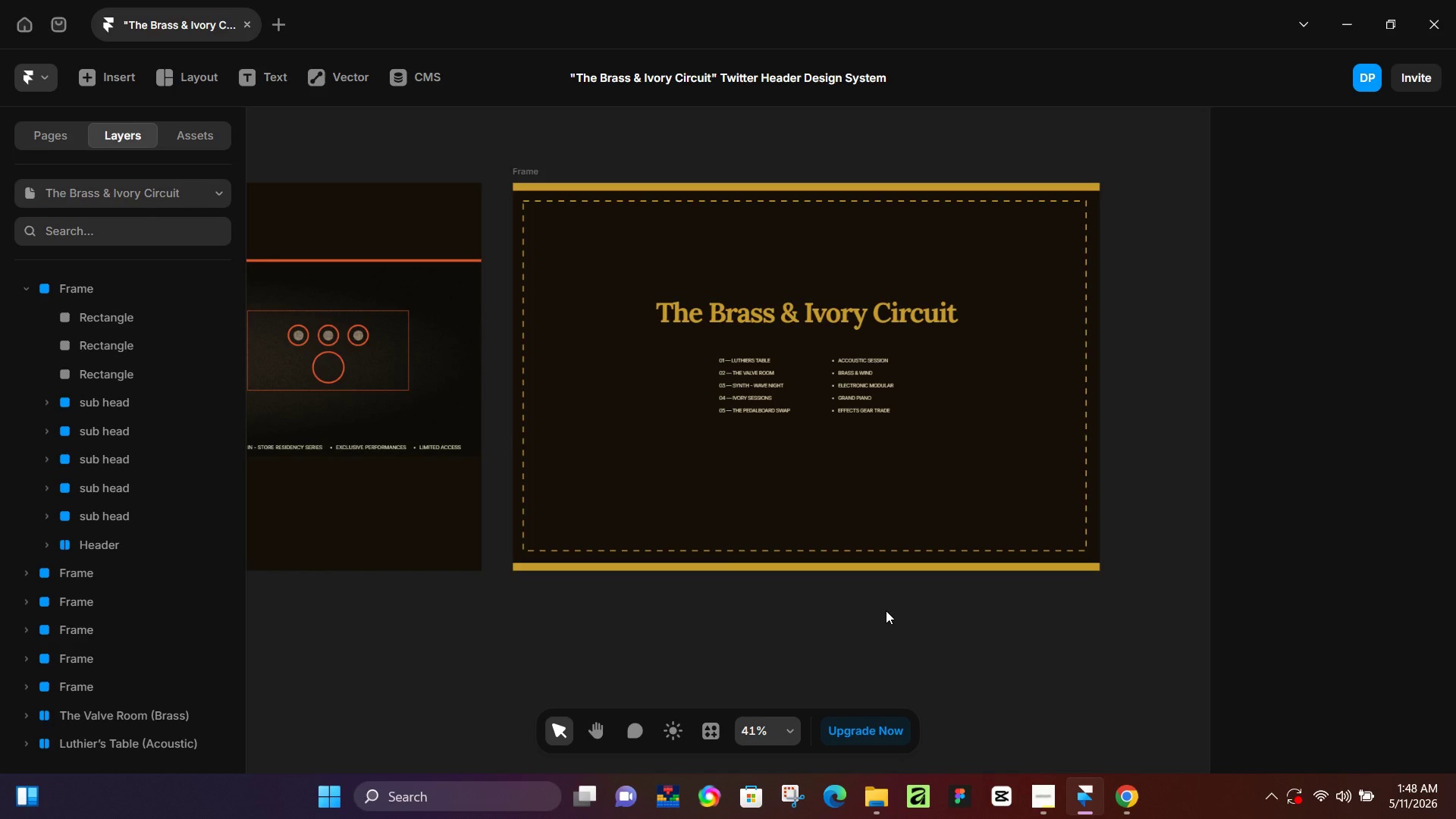 
wait(129.33)
 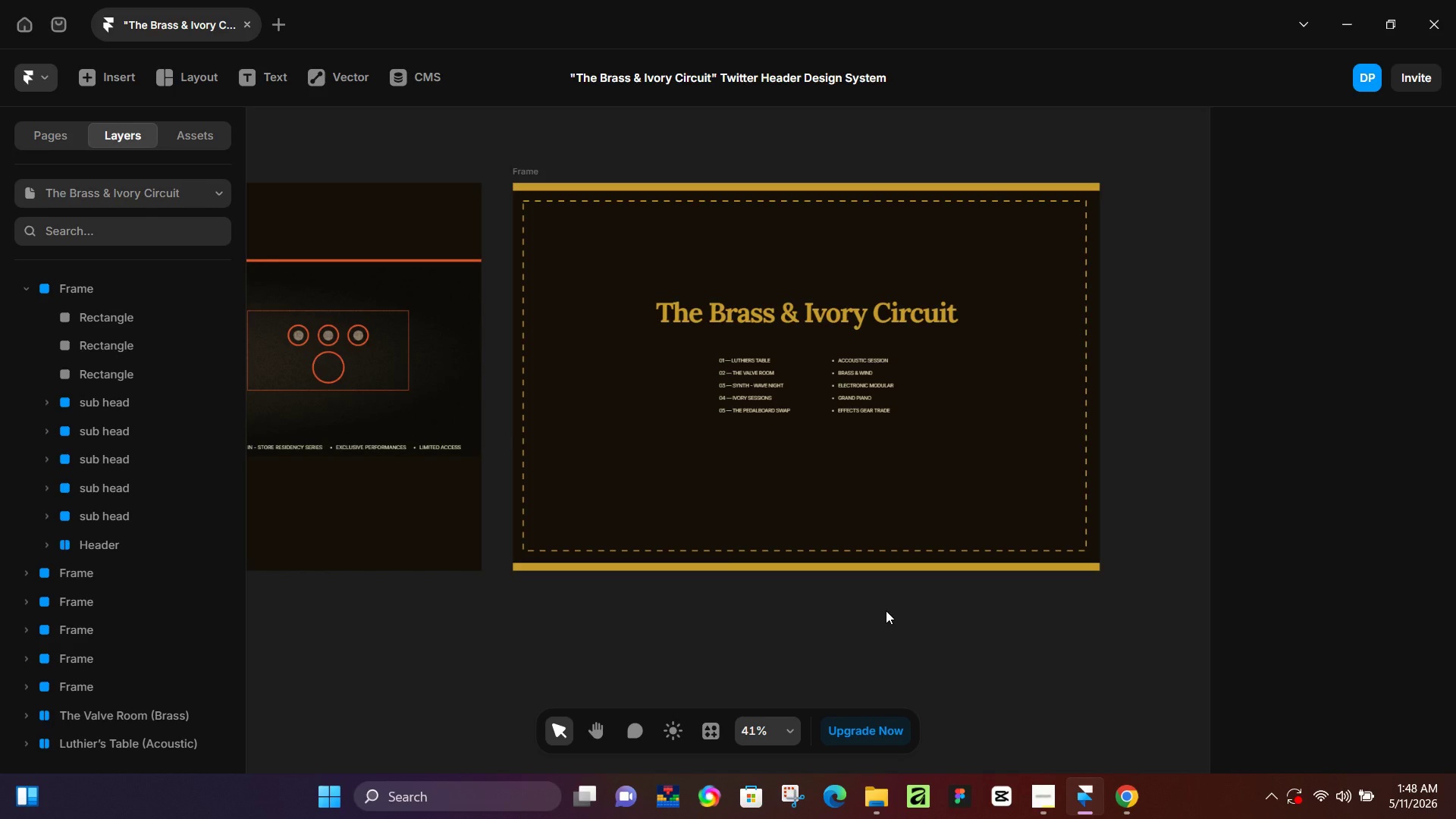 
left_click([838, 618])
 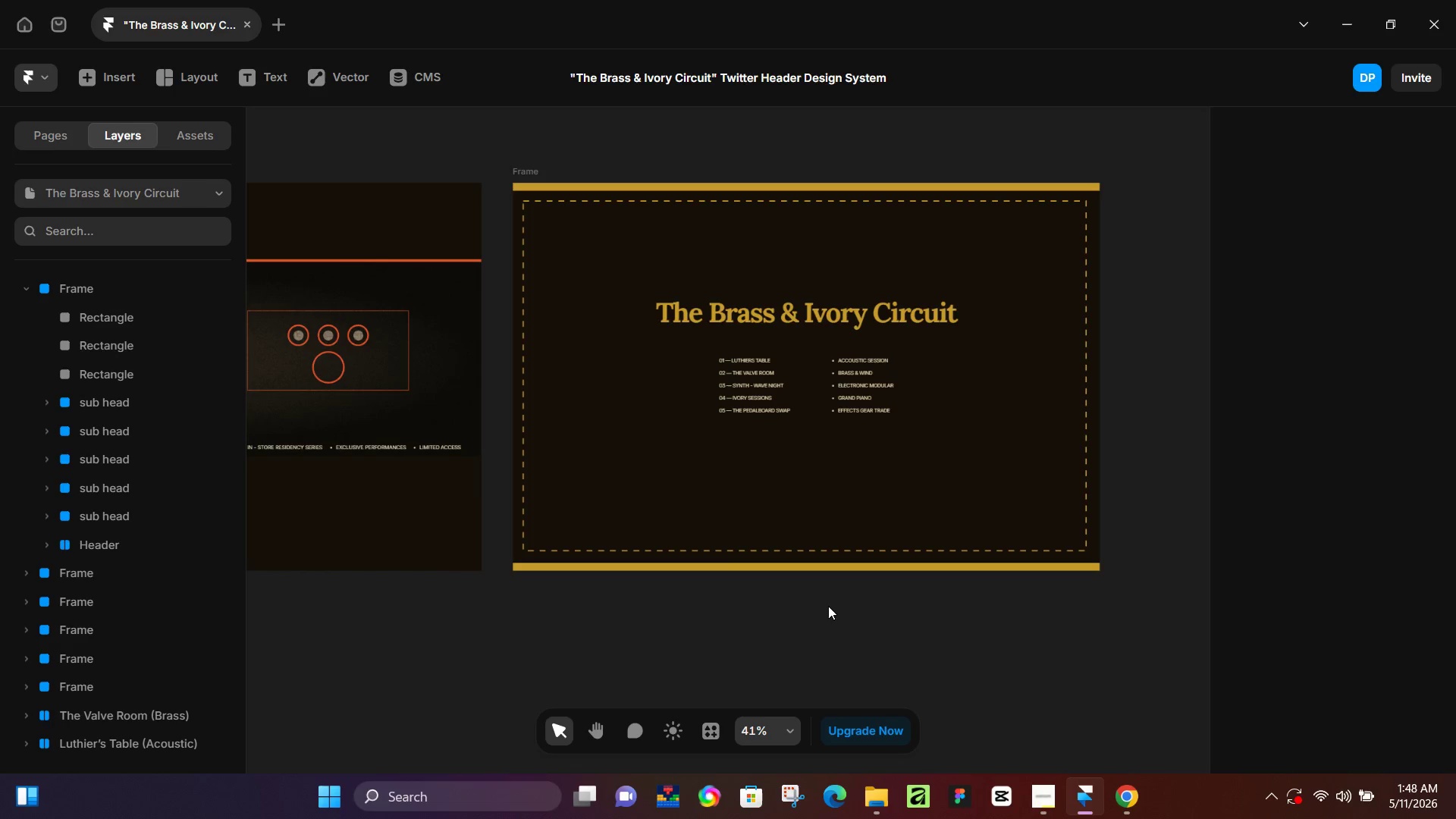 
hold_key(key=Space, duration=0.69)
 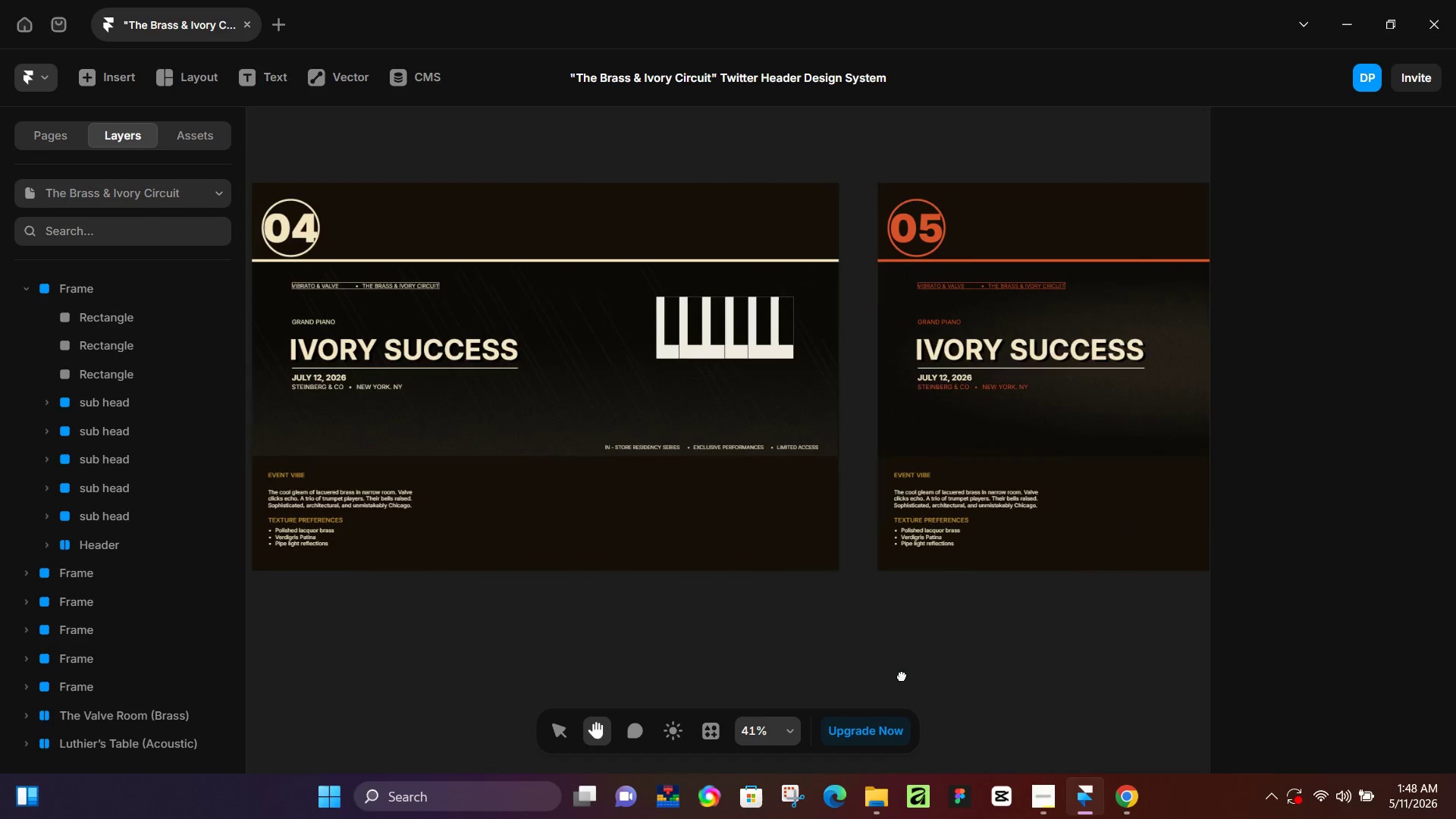 
left_click_drag(start_coordinate=[536, 617], to_coordinate=[1144, 610])
 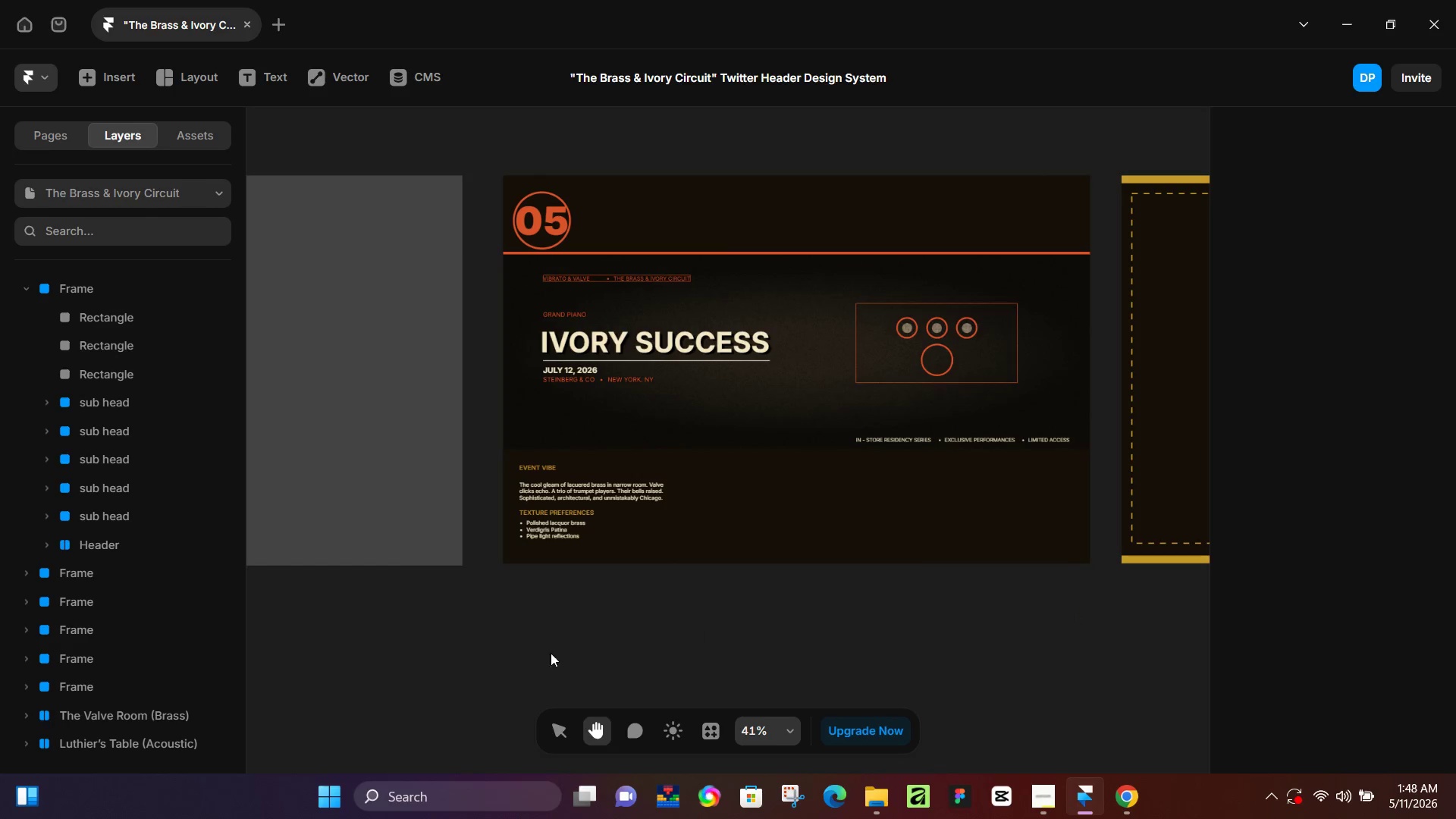 
hold_key(key=Space, duration=0.55)
 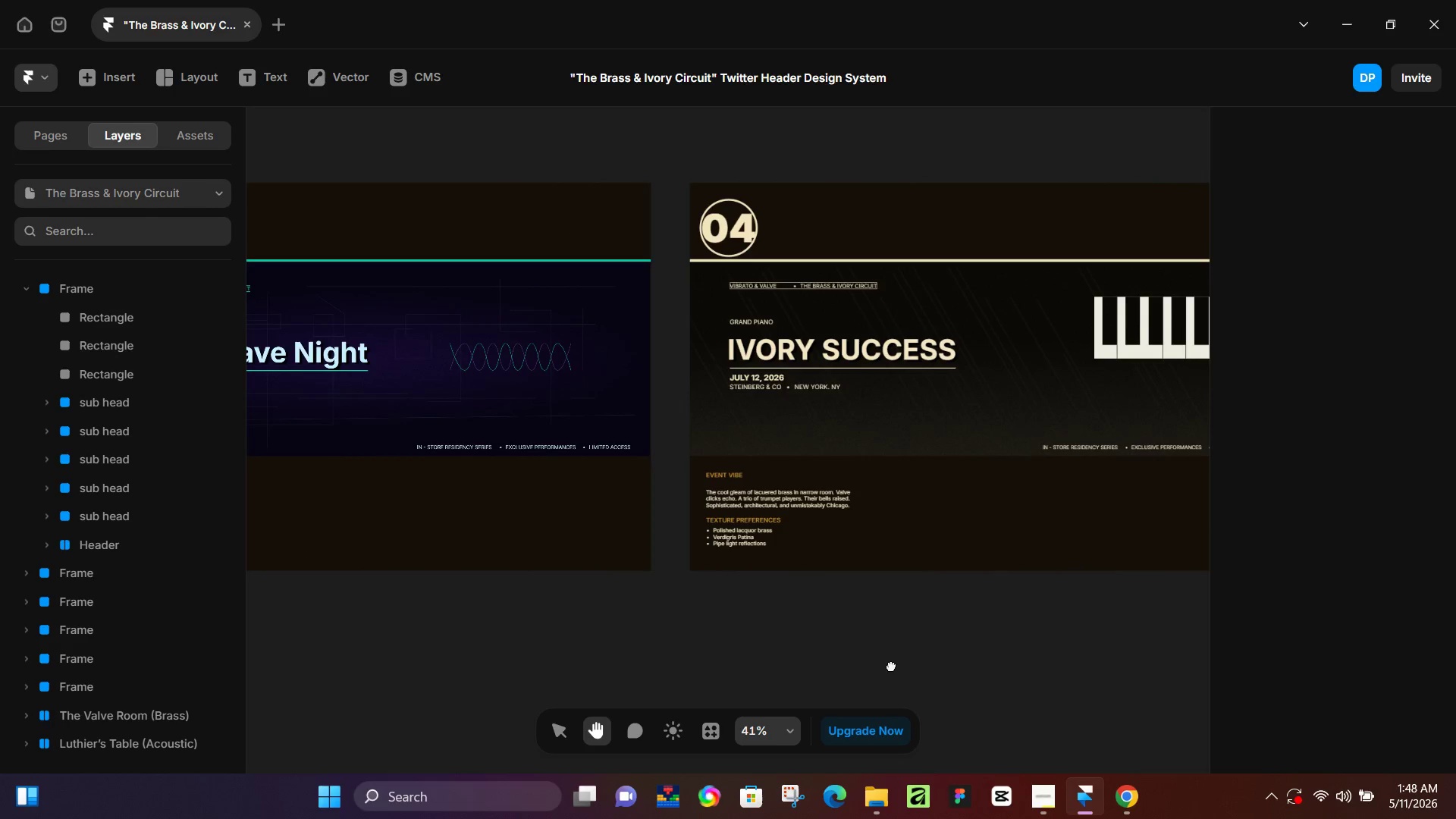 
left_click_drag(start_coordinate=[513, 667], to_coordinate=[906, 676])
 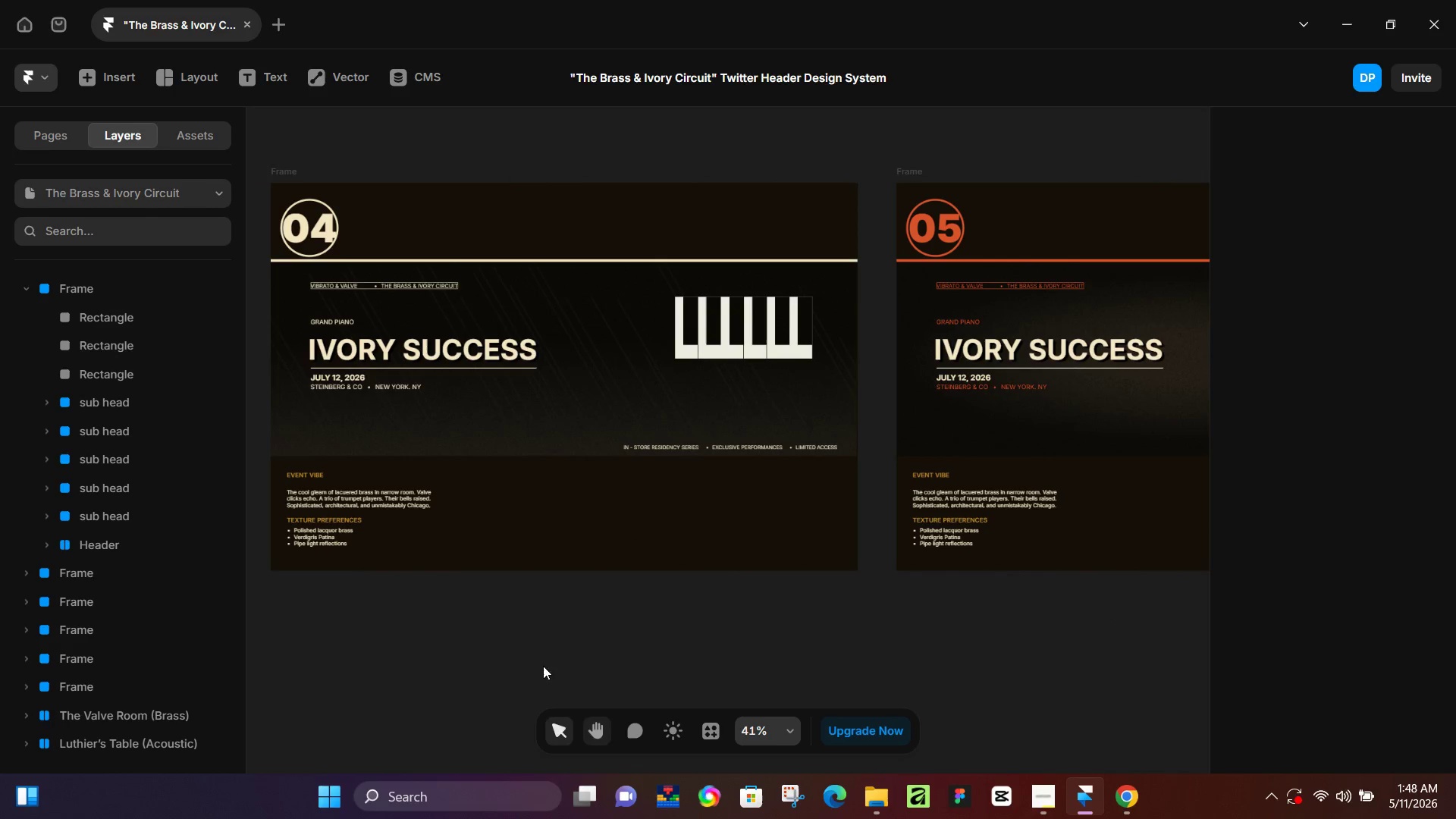 
hold_key(key=Space, duration=0.52)
 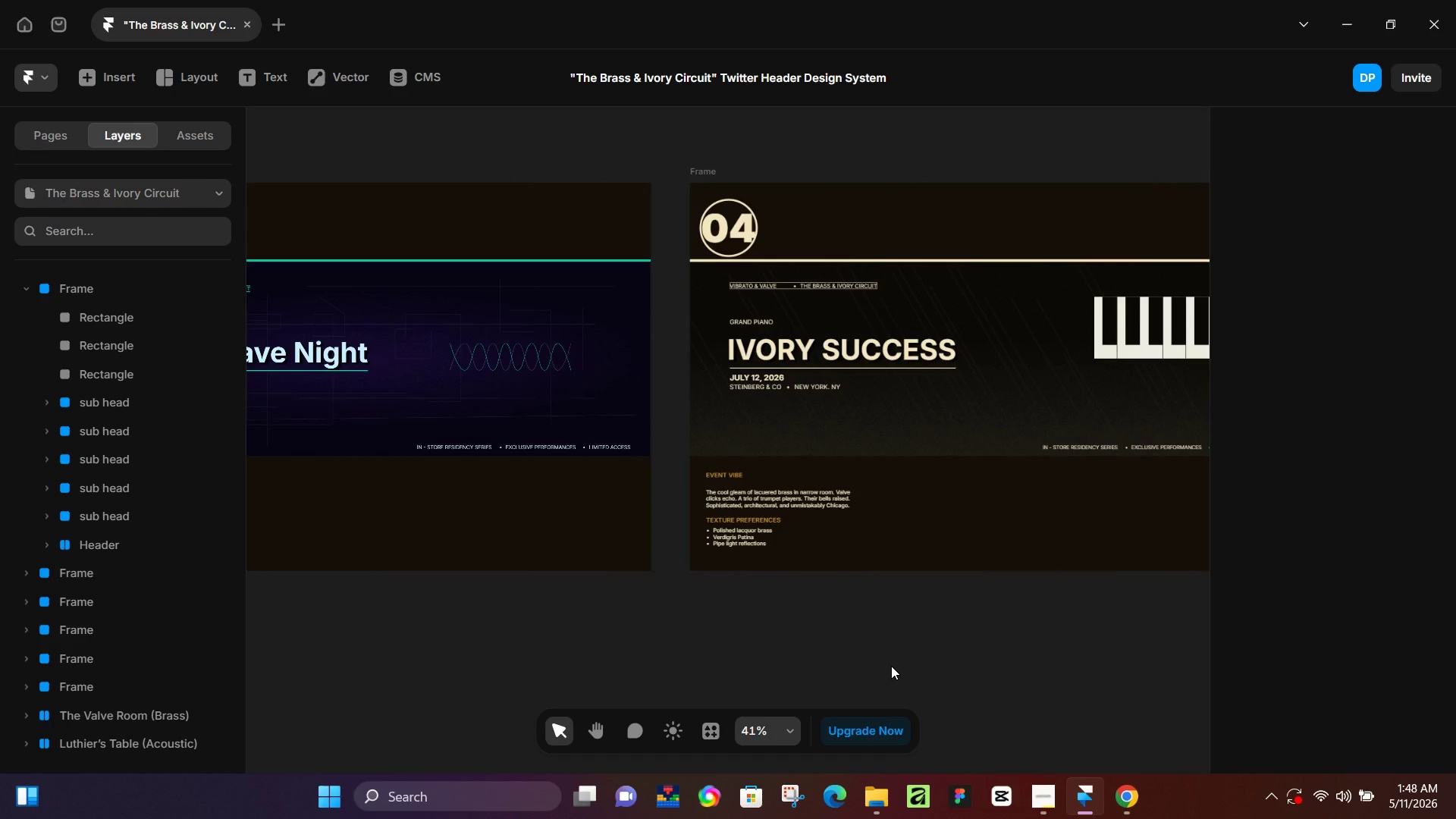 
left_click_drag(start_coordinate=[472, 666], to_coordinate=[891, 666])
 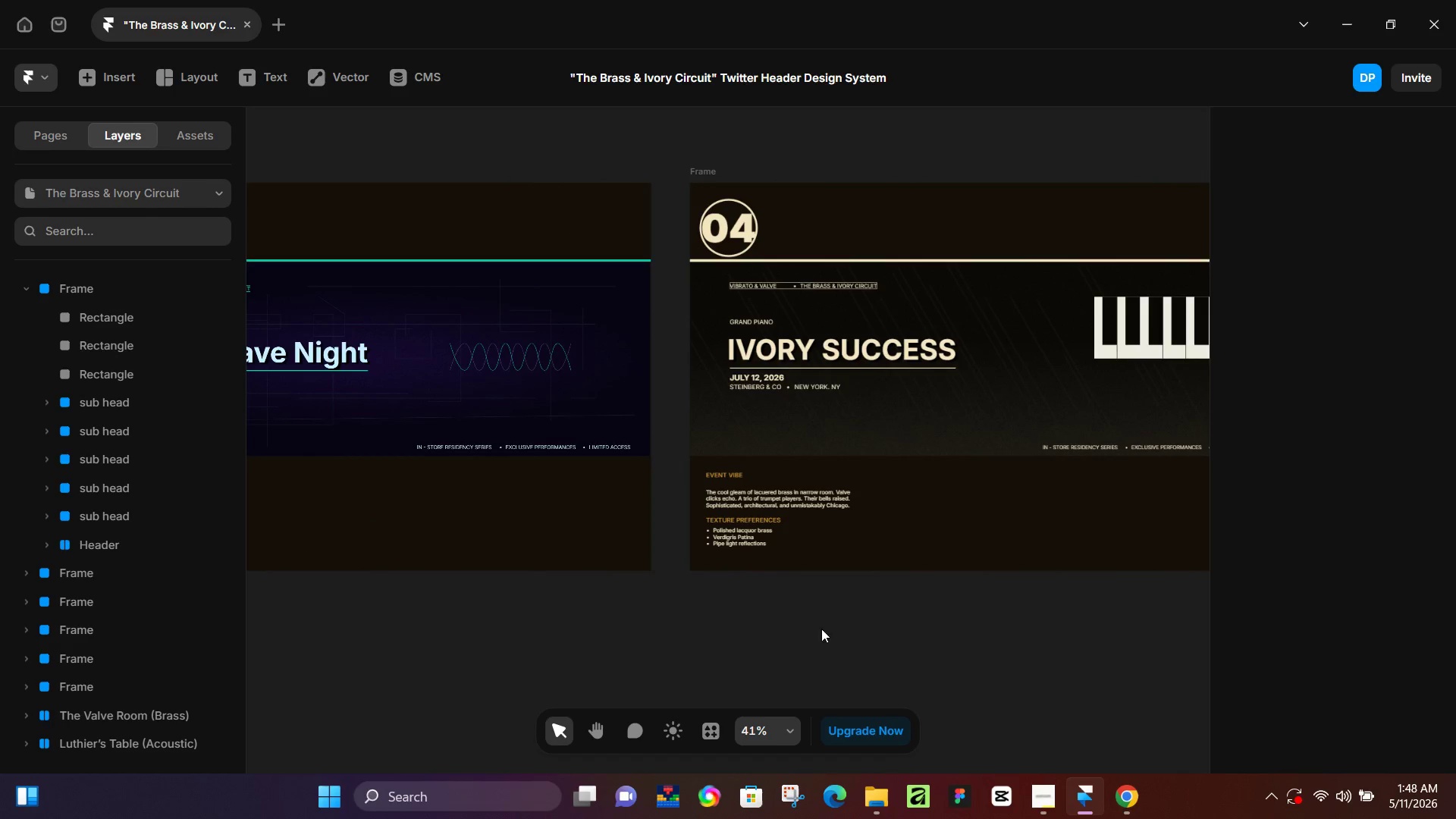 
hold_key(key=Space, duration=0.83)
 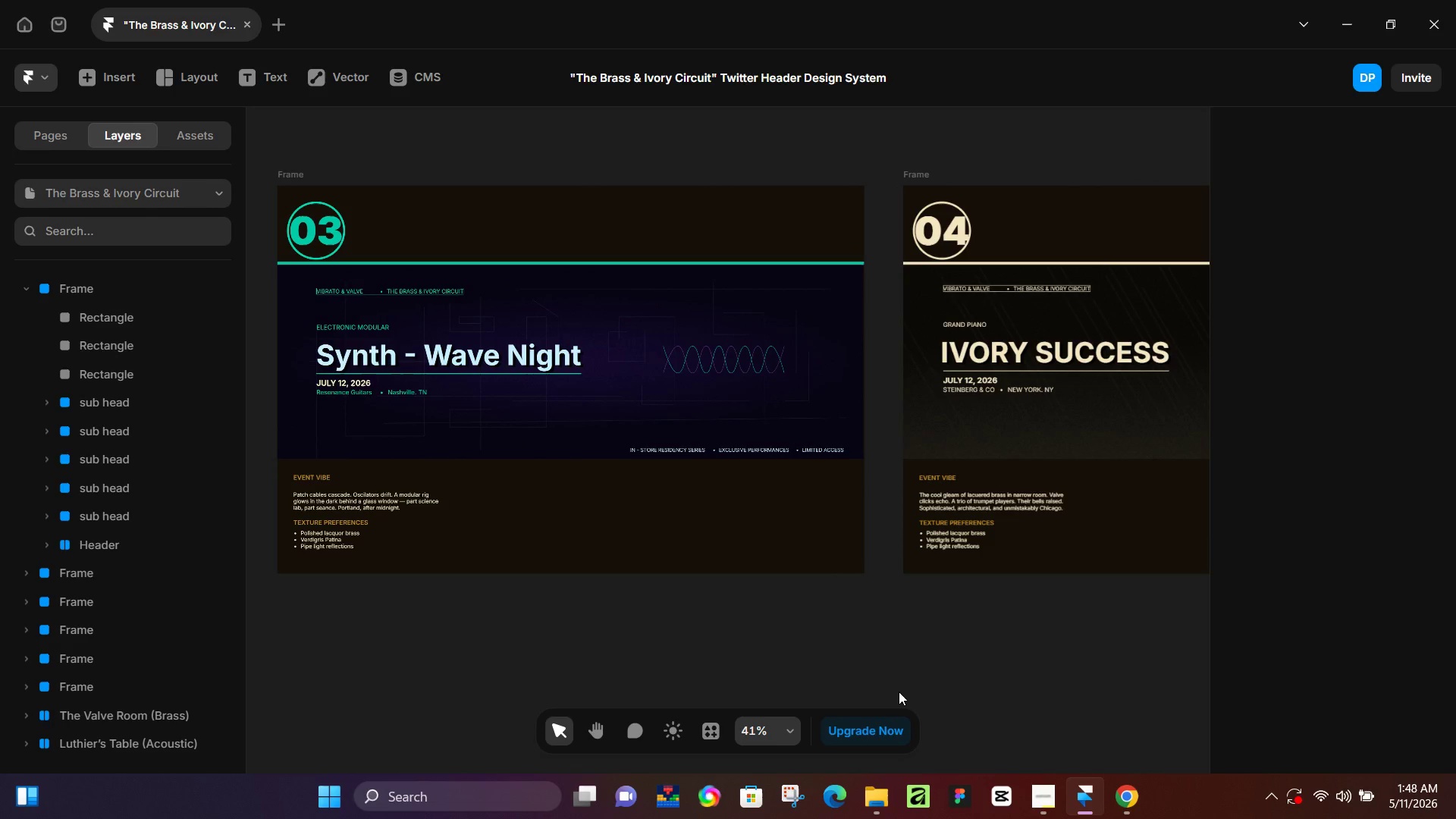 
left_click_drag(start_coordinate=[689, 689], to_coordinate=[902, 692])
 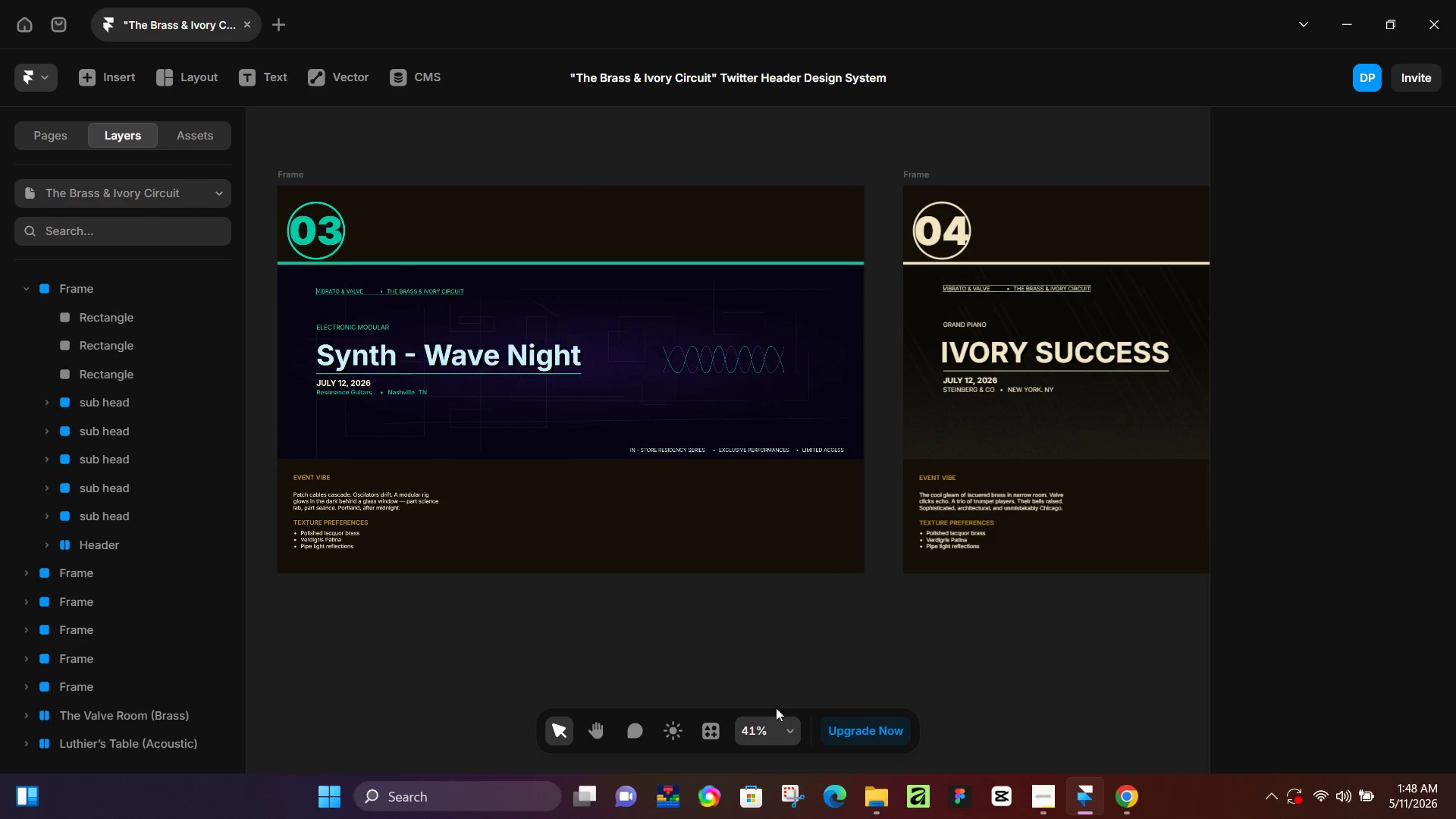 
hold_key(key=Space, duration=0.61)
 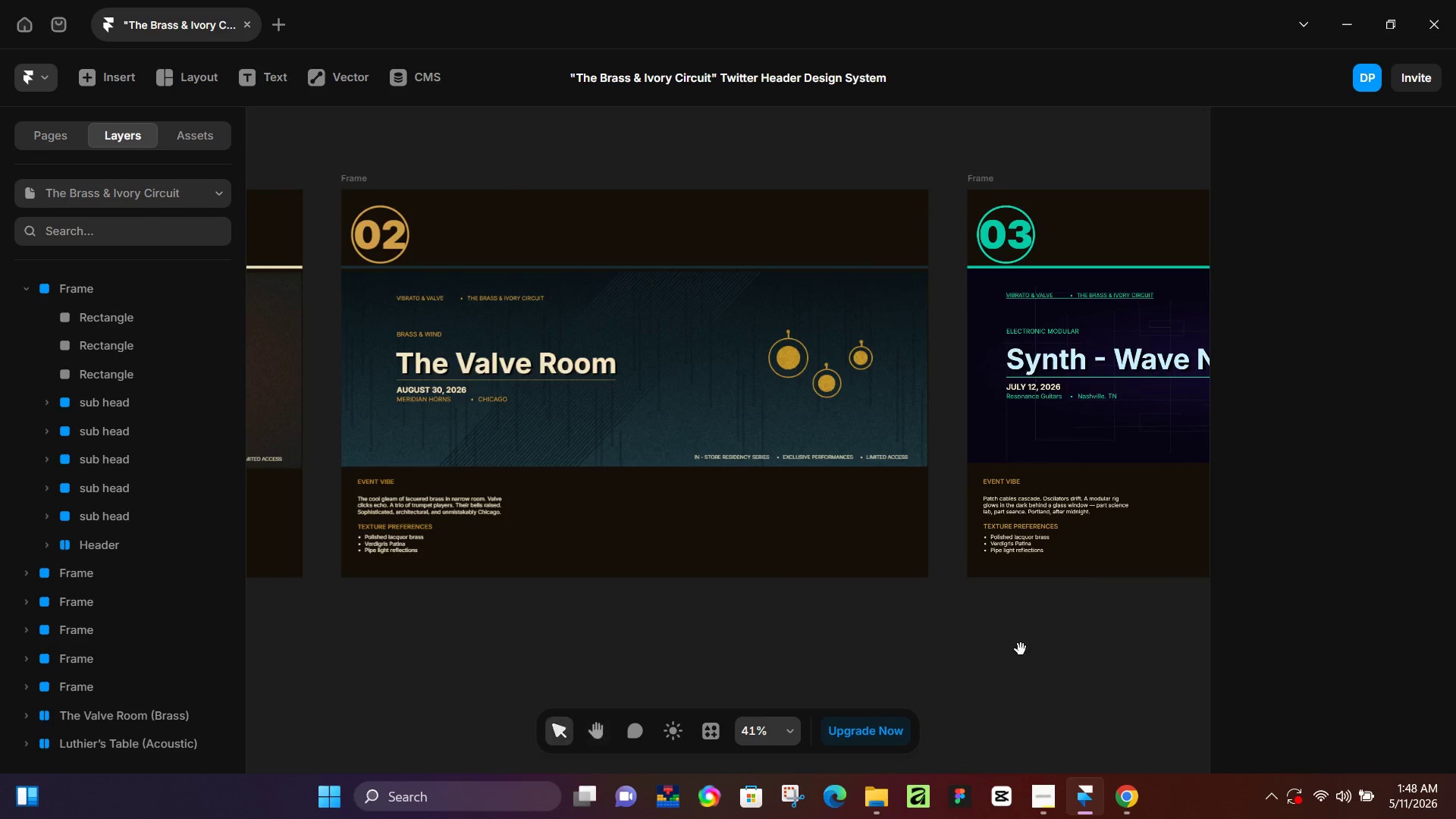 
left_click_drag(start_coordinate=[545, 653], to_coordinate=[1235, 657])
 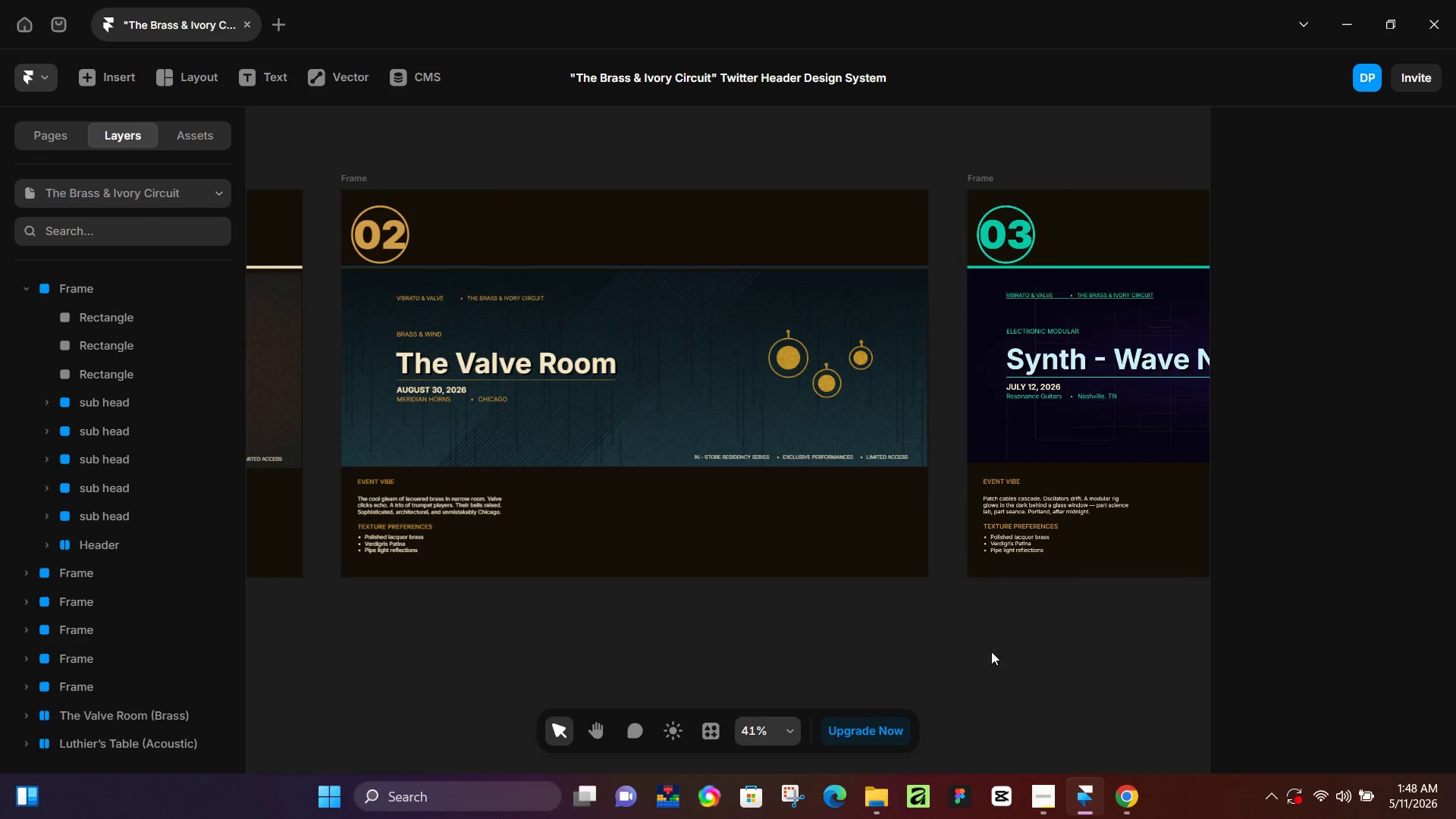 
hold_key(key=Space, duration=0.41)
 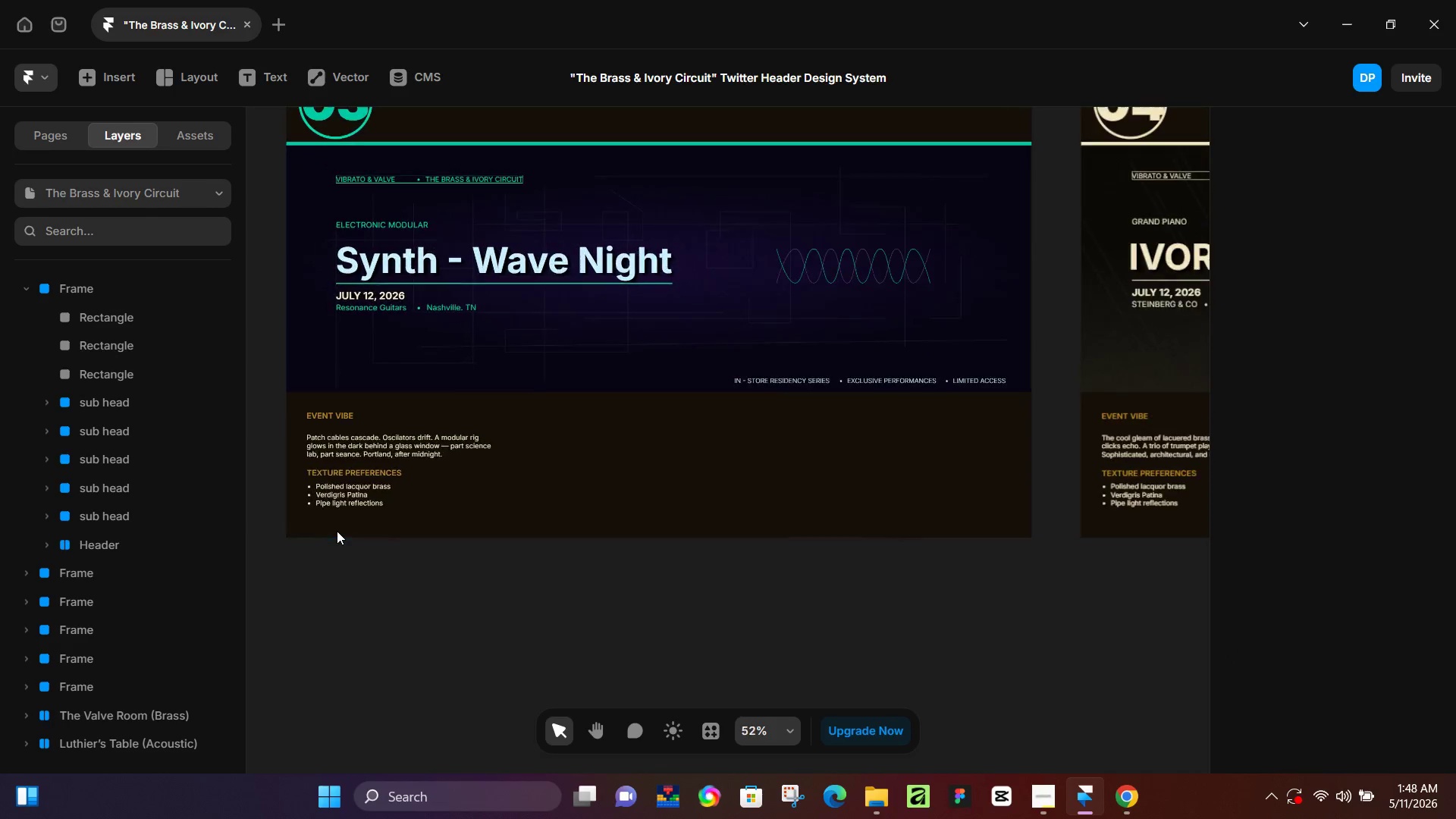 
left_click_drag(start_coordinate=[1021, 649], to_coordinate=[350, 608])
 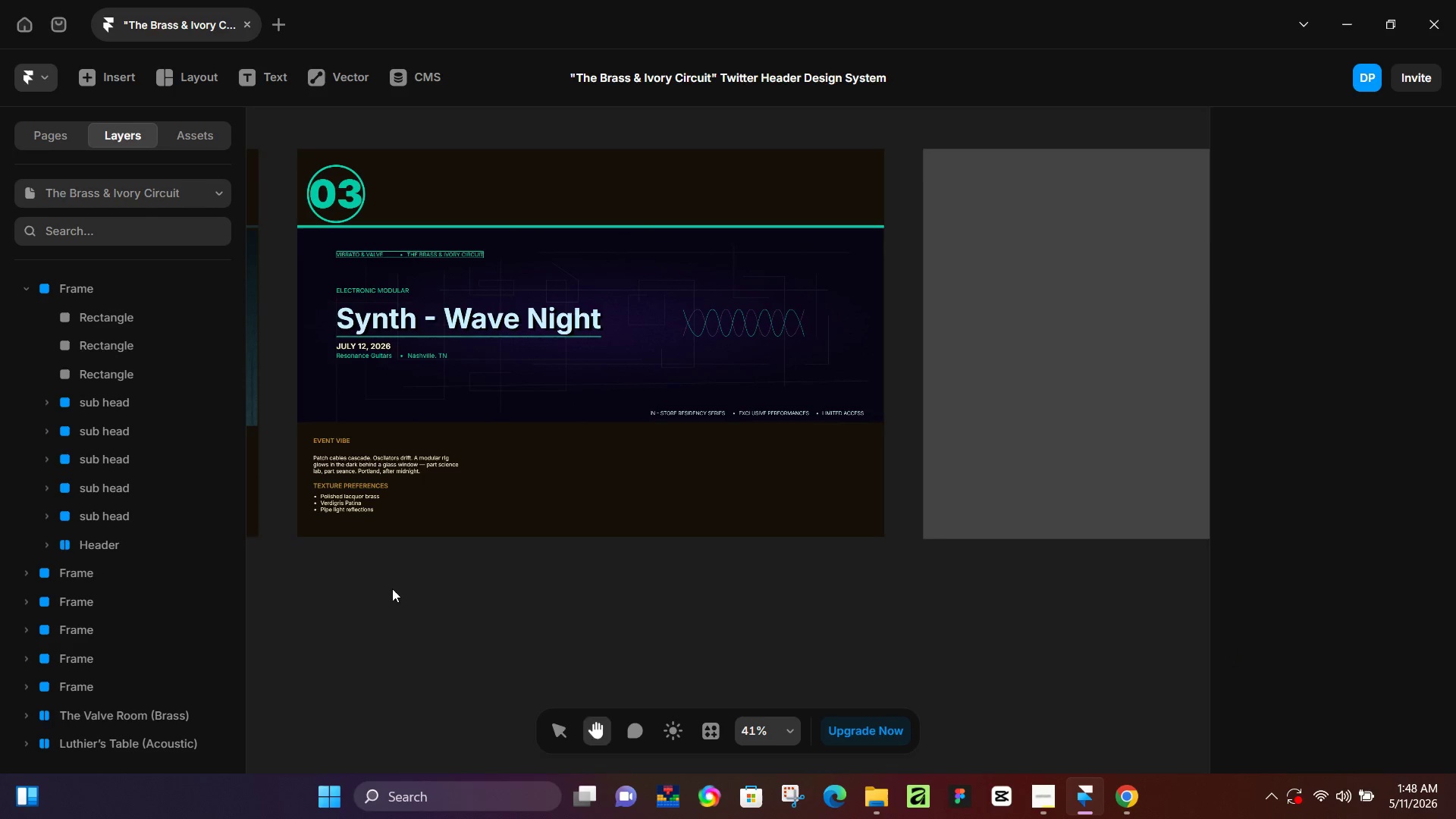 
hold_key(key=ControlLeft, duration=0.75)
scroll: coordinate [337, 531], scroll_direction: up, amount: 2.0
 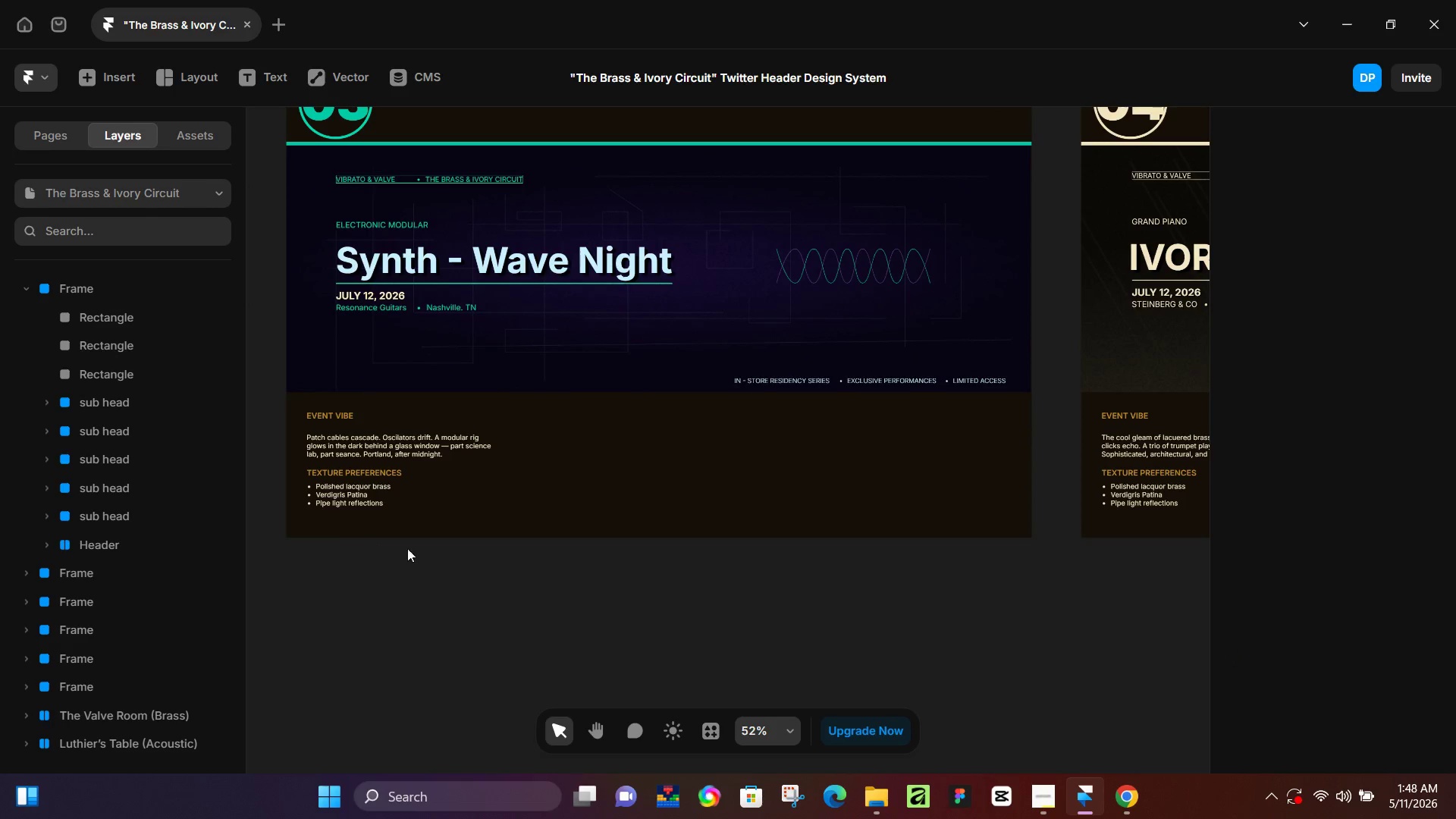 
hold_key(key=Space, duration=0.58)
 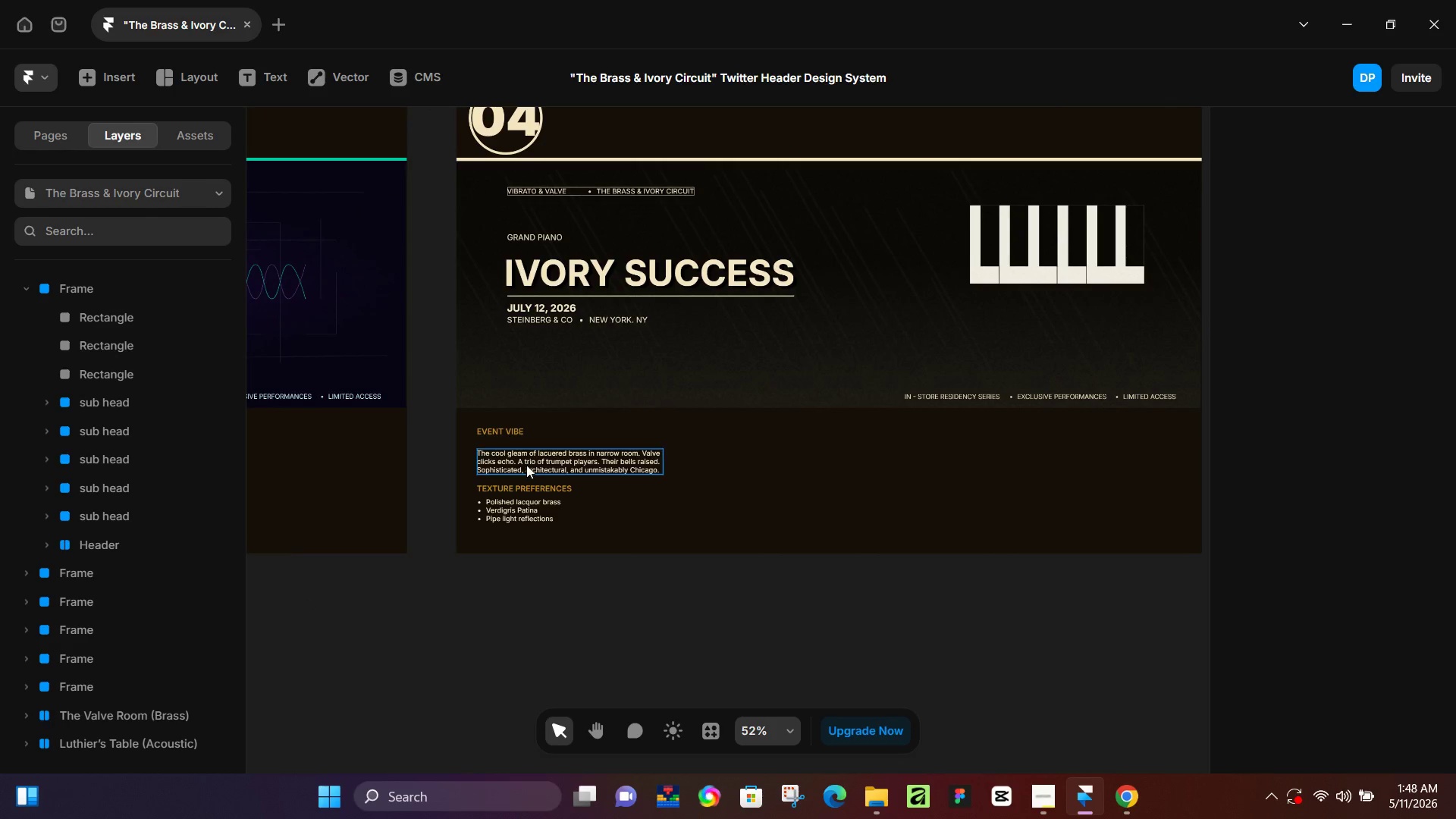 
left_click_drag(start_coordinate=[893, 604], to_coordinate=[268, 620])
 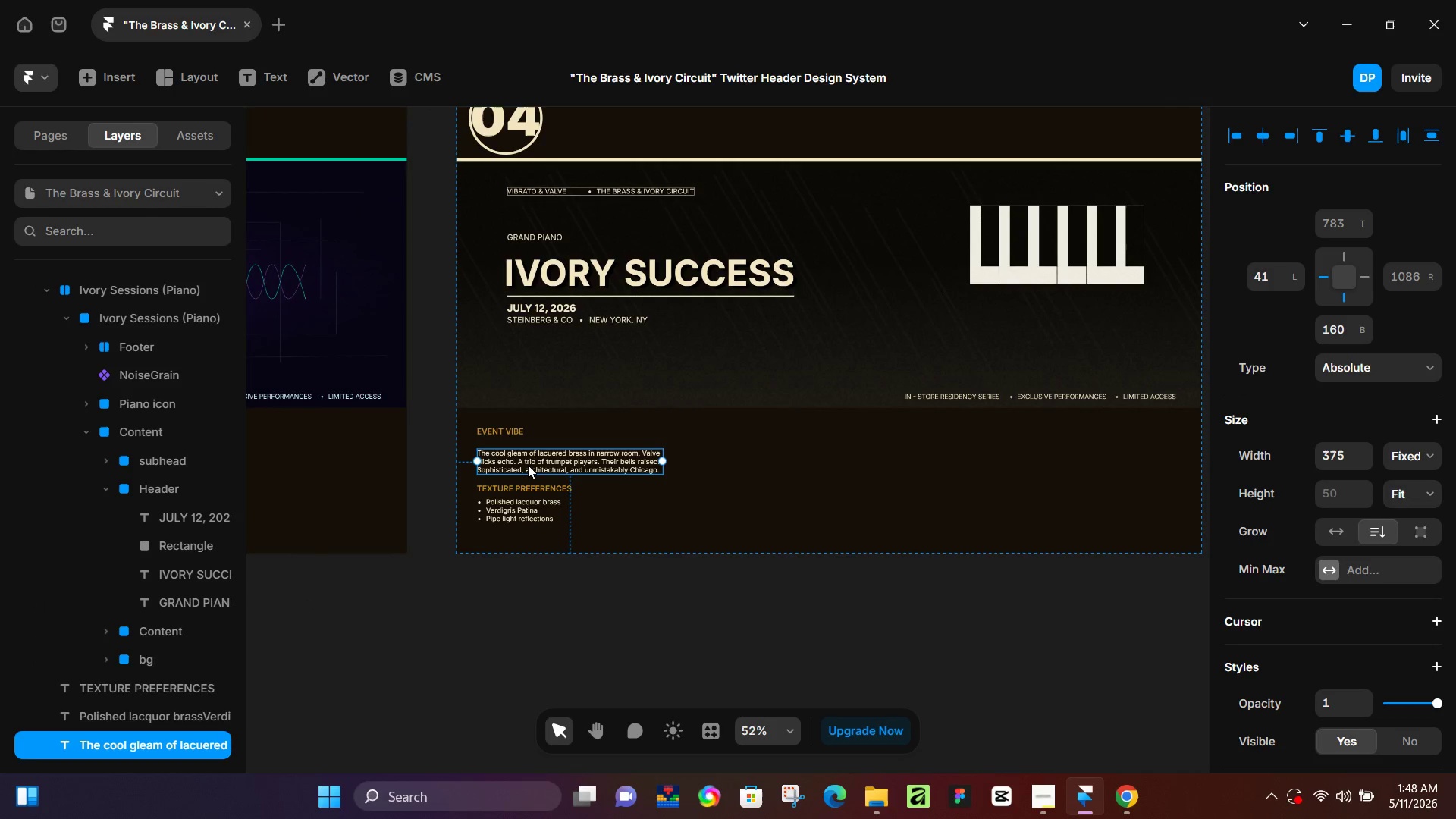 
double_click([529, 465])
 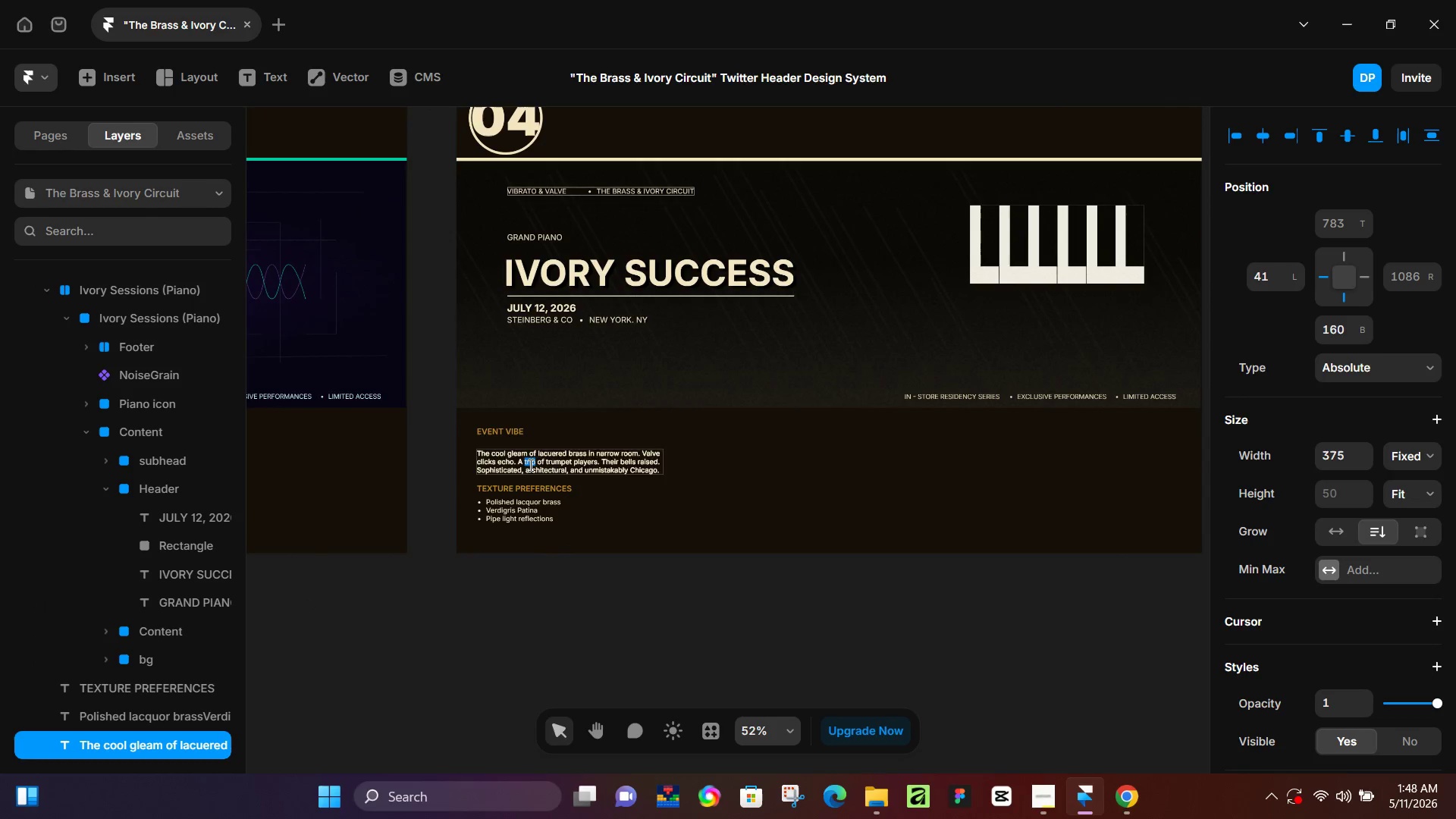 
triple_click([529, 465])
 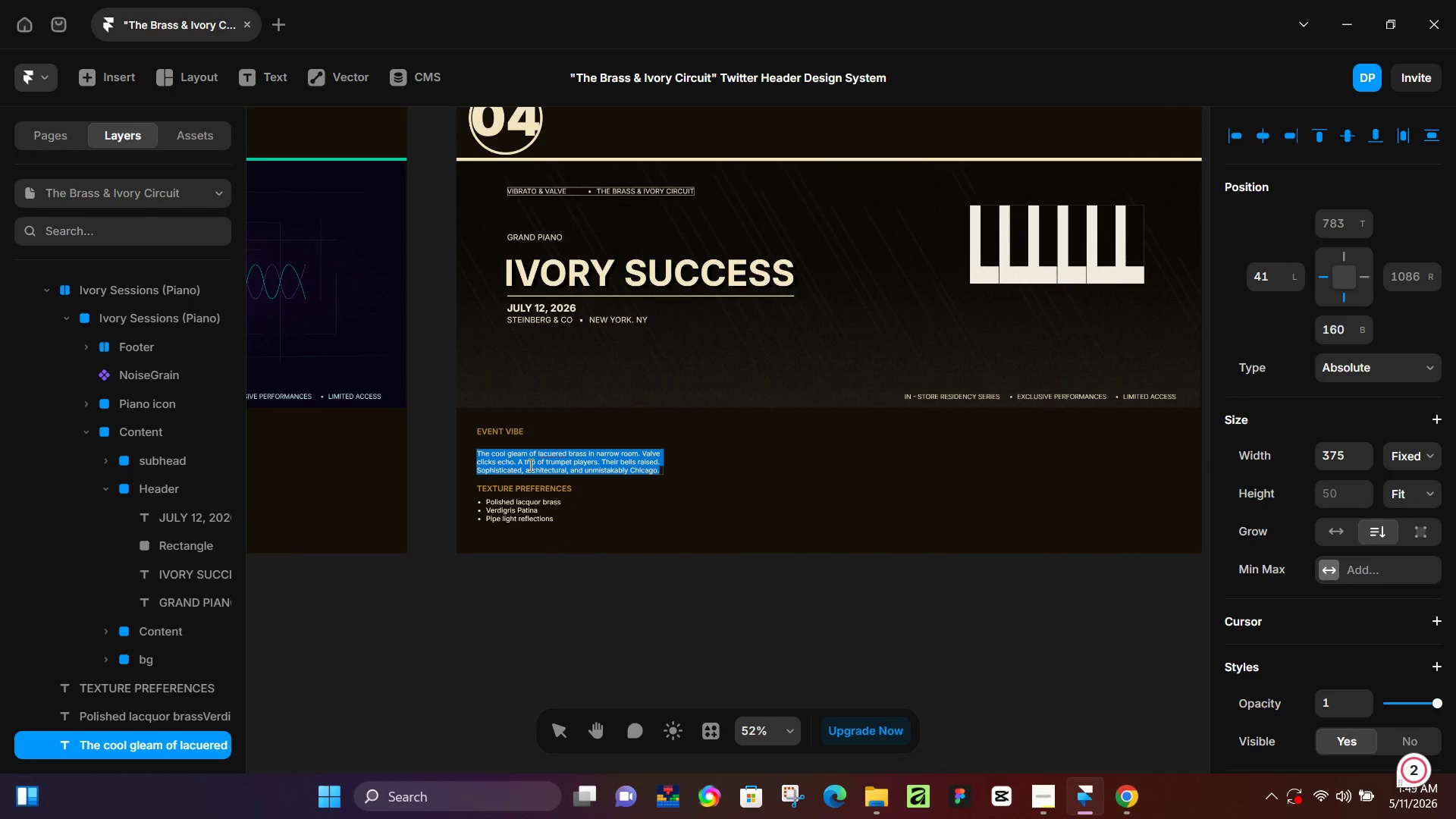 
wait(11.76)
 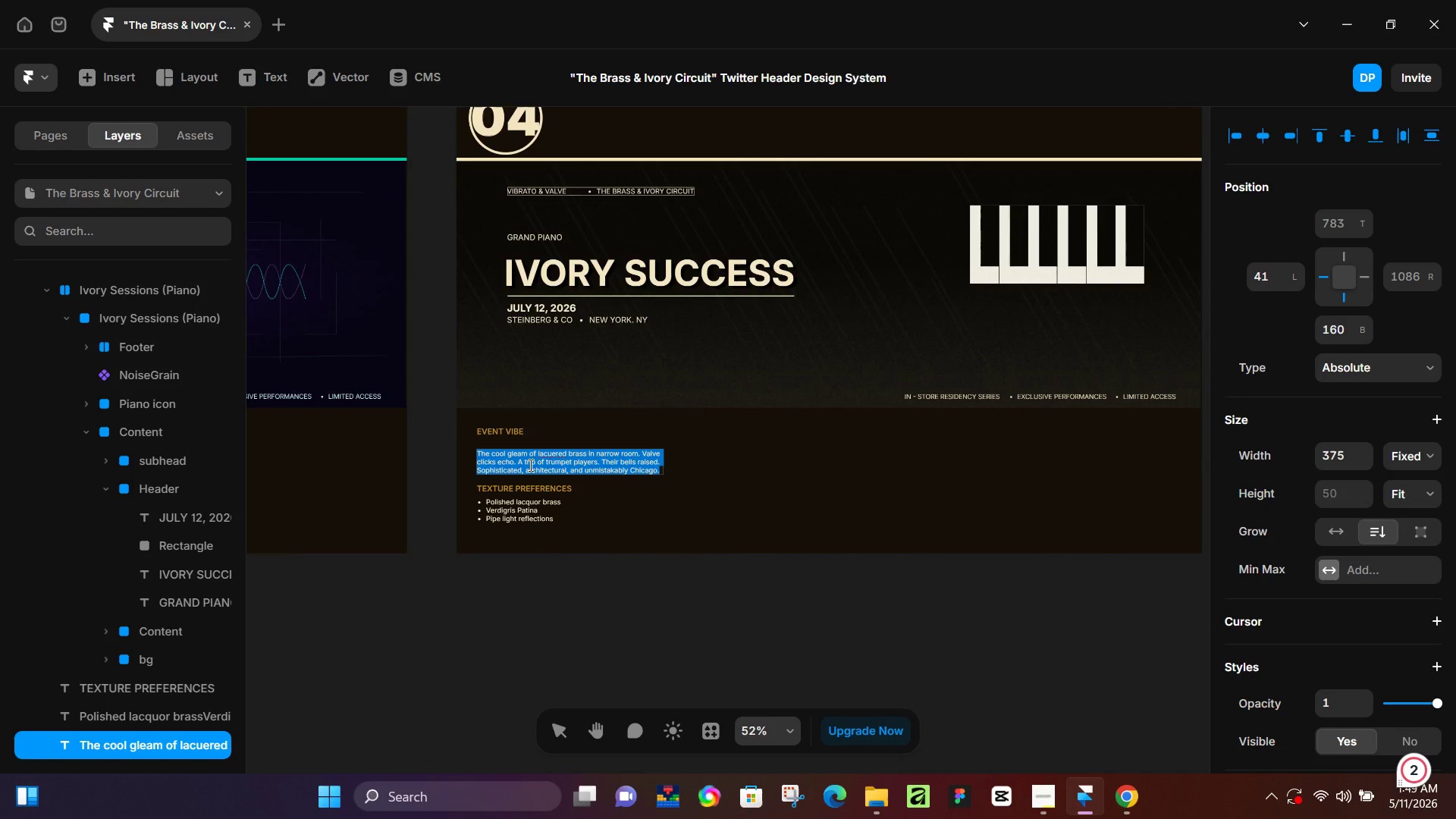 
type(Ebony lacquerer )
 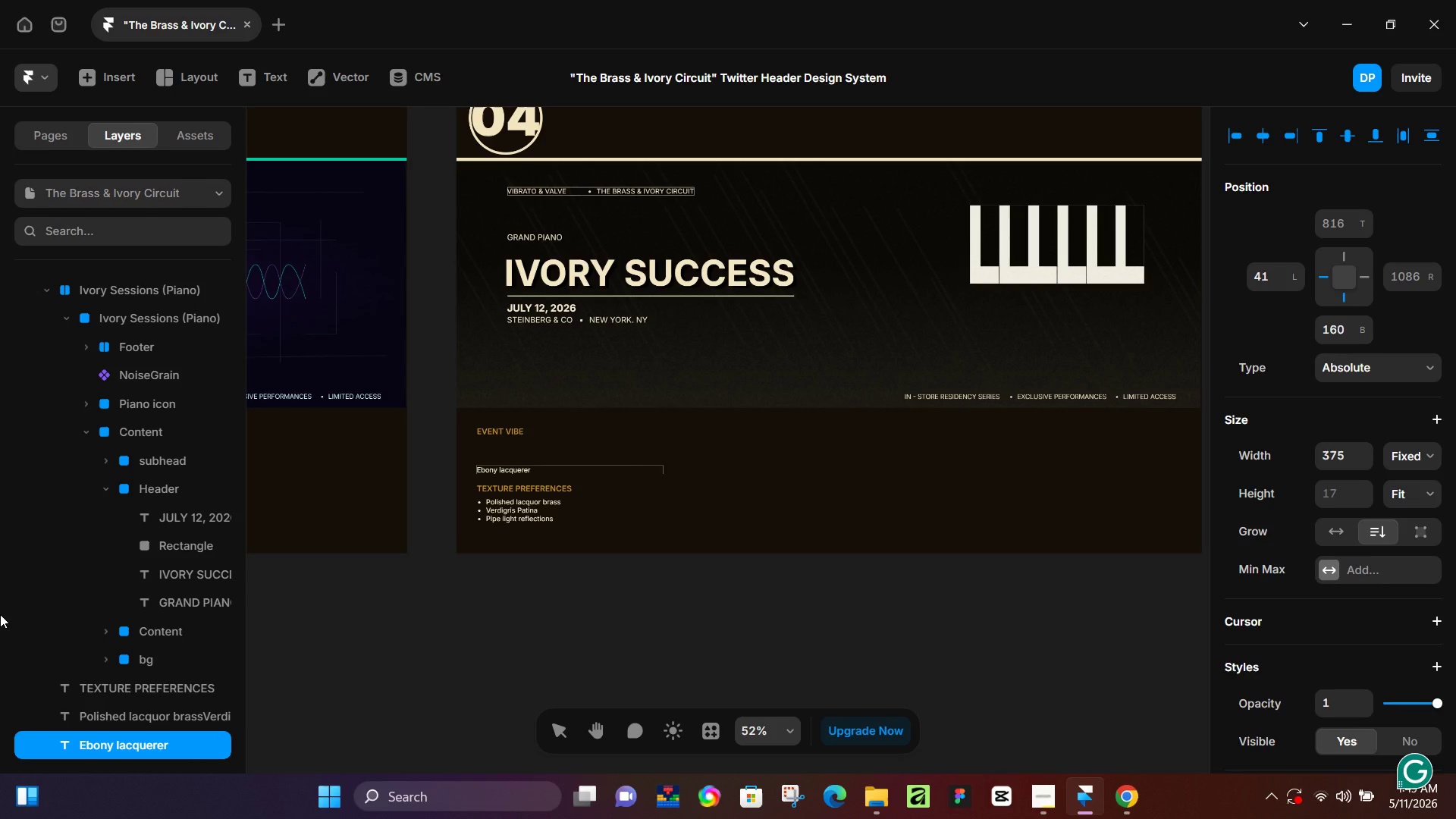 
wait(11.94)
 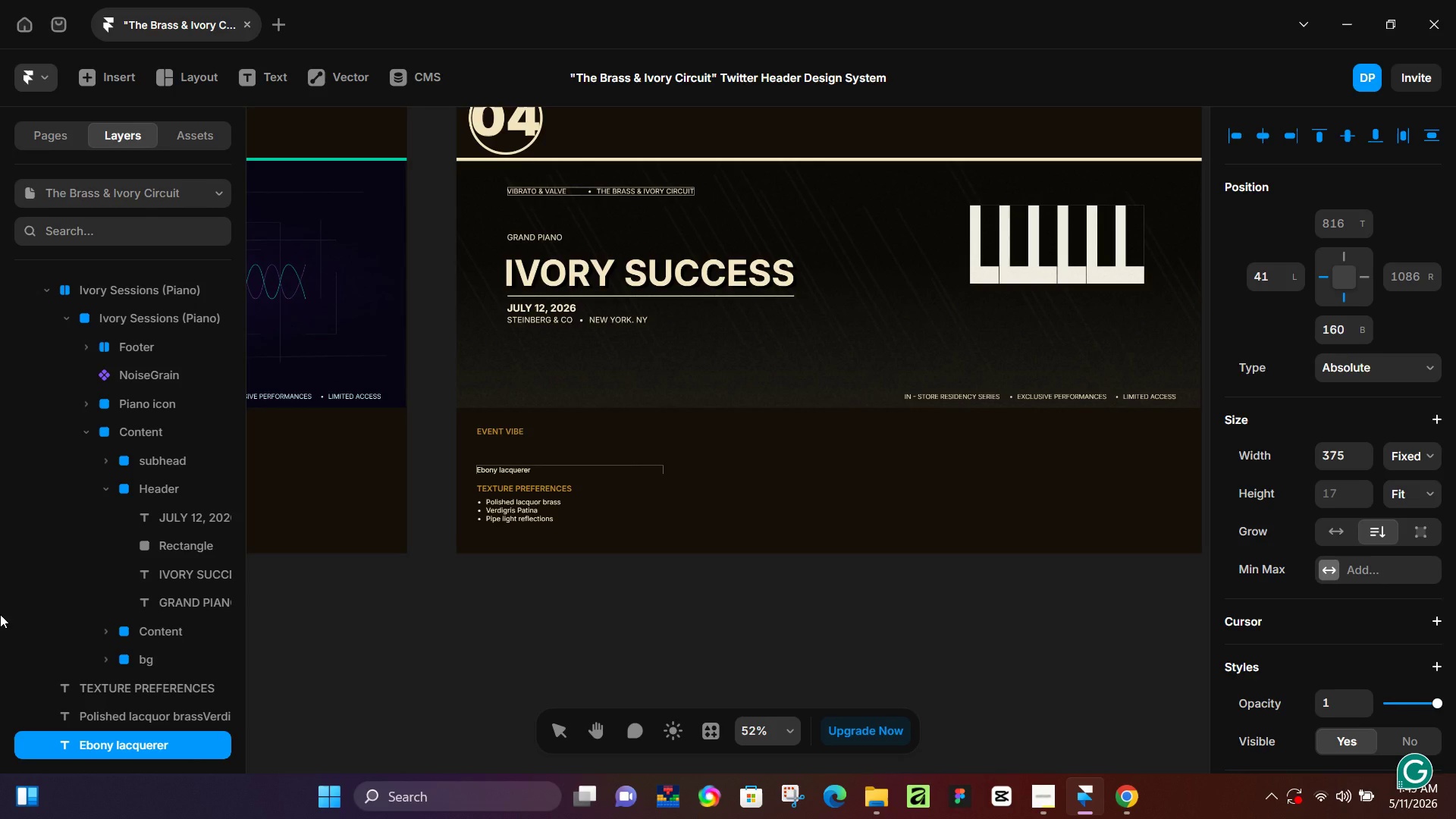 
type(so deep you can se )
key(Backspace)
type(e yourself )
 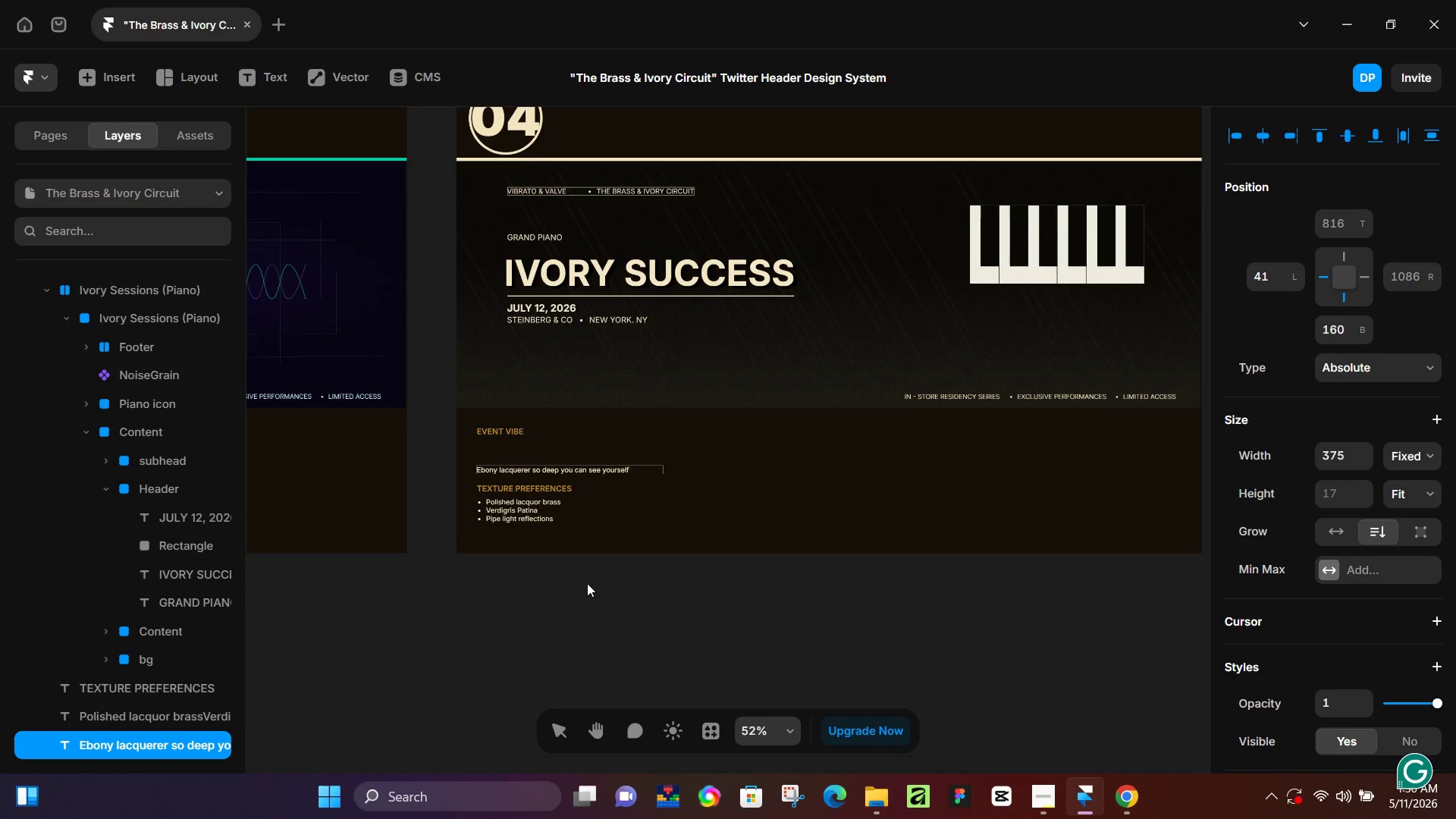 
wait(29.84)
 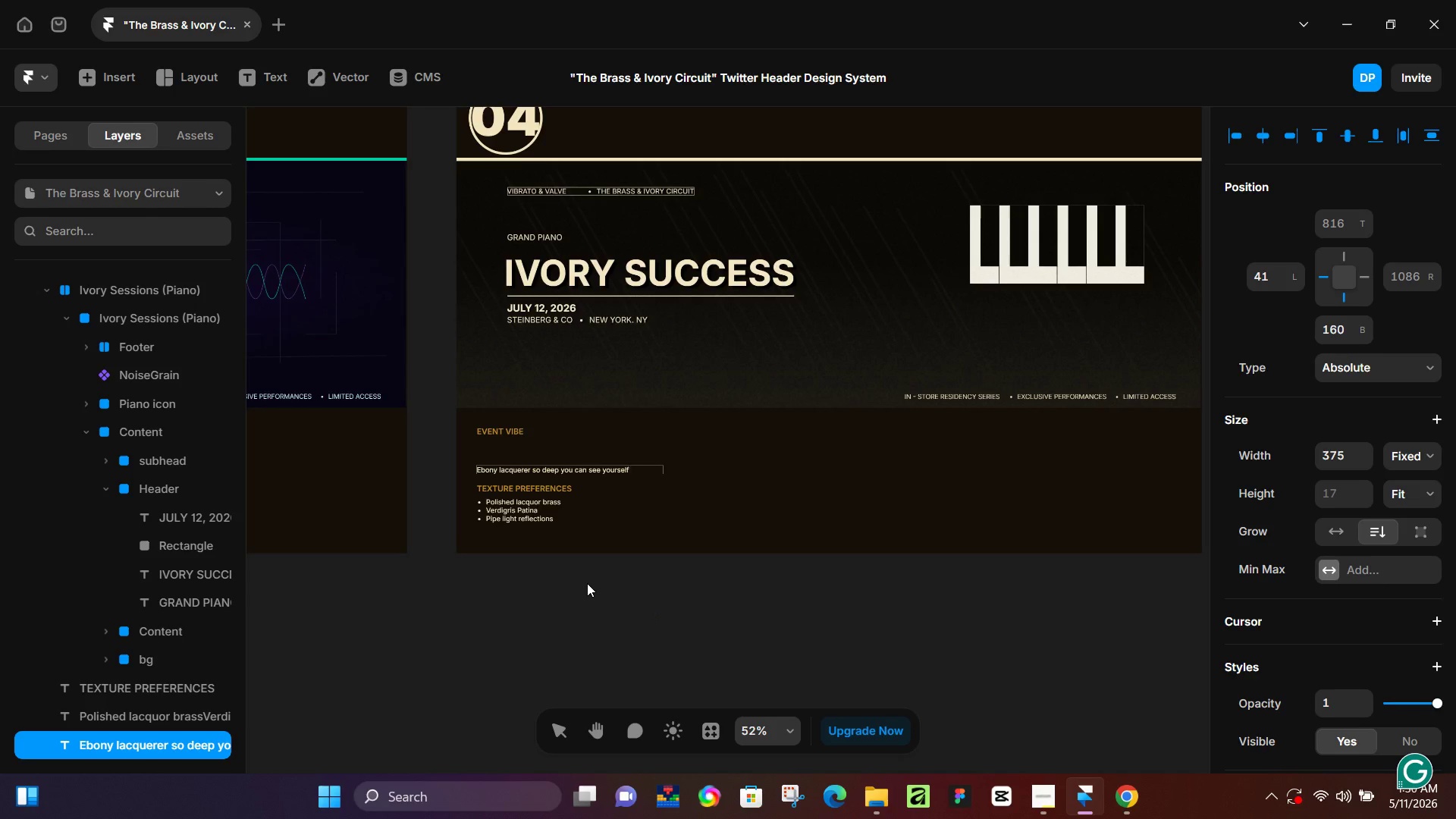 
type(in it. )
 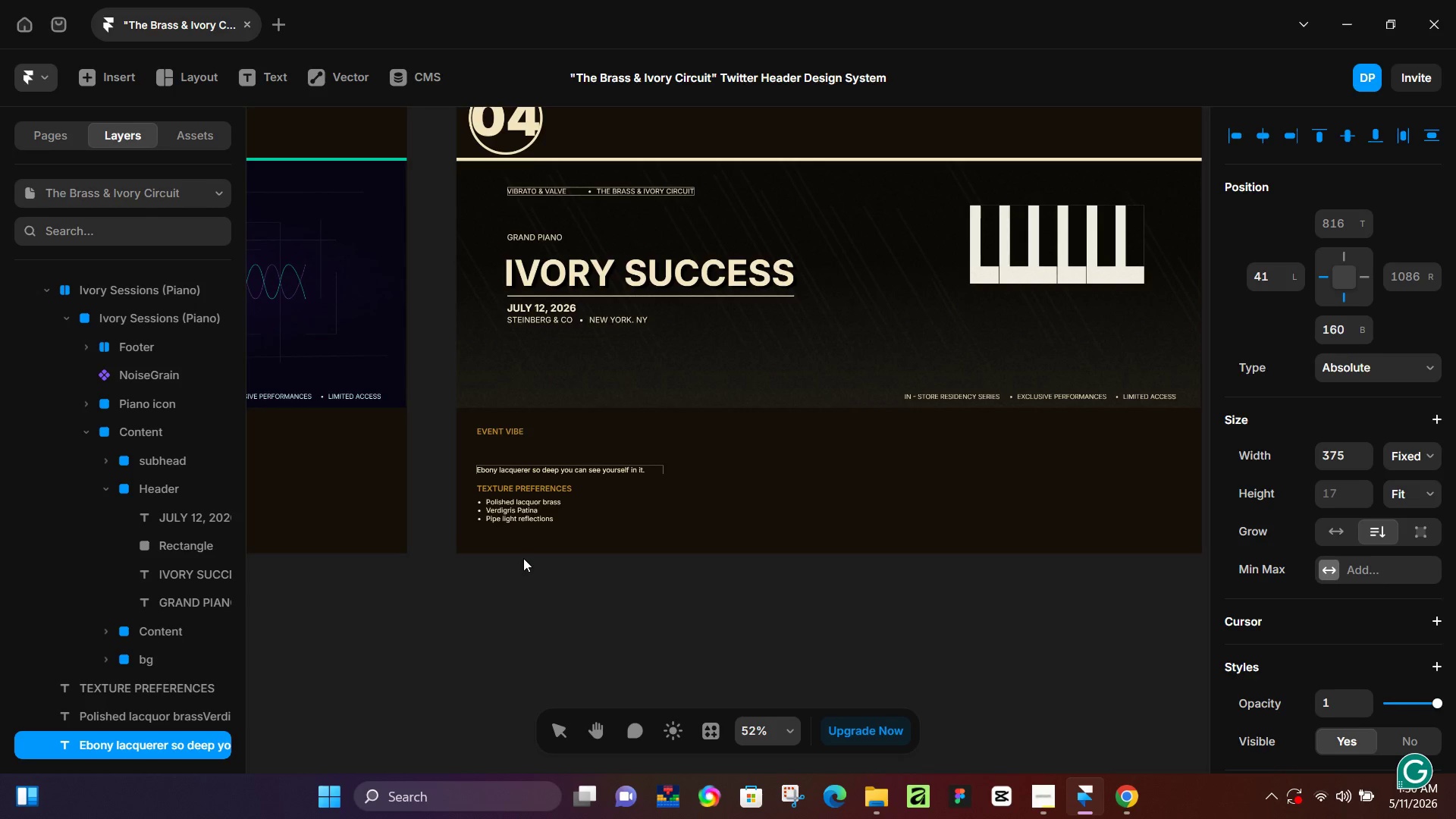 
wait(7.81)
 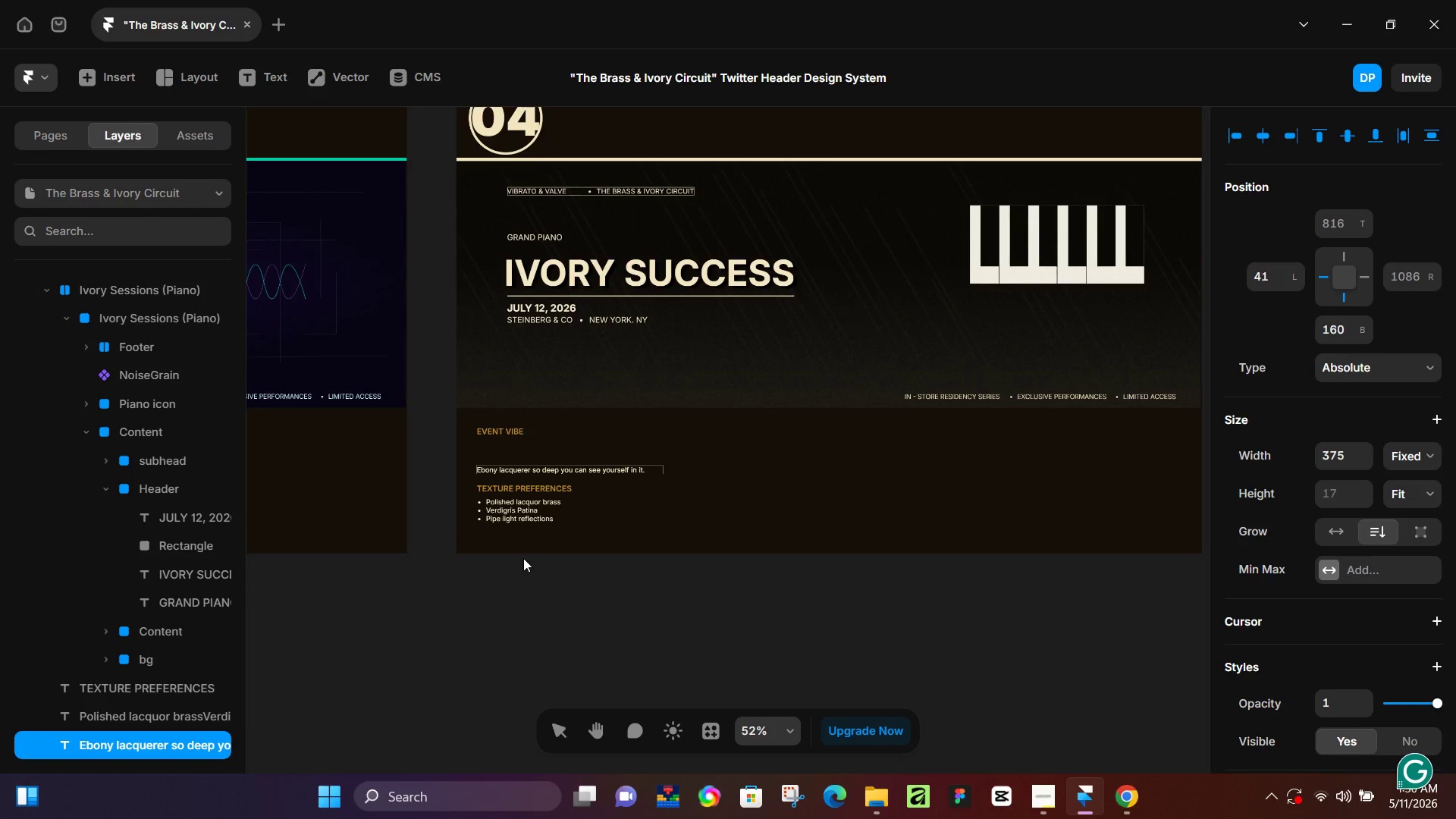 
type(White keys under a single spotlight. The resonance of a steinberg showroom at closing time - intimate, monochrome)
 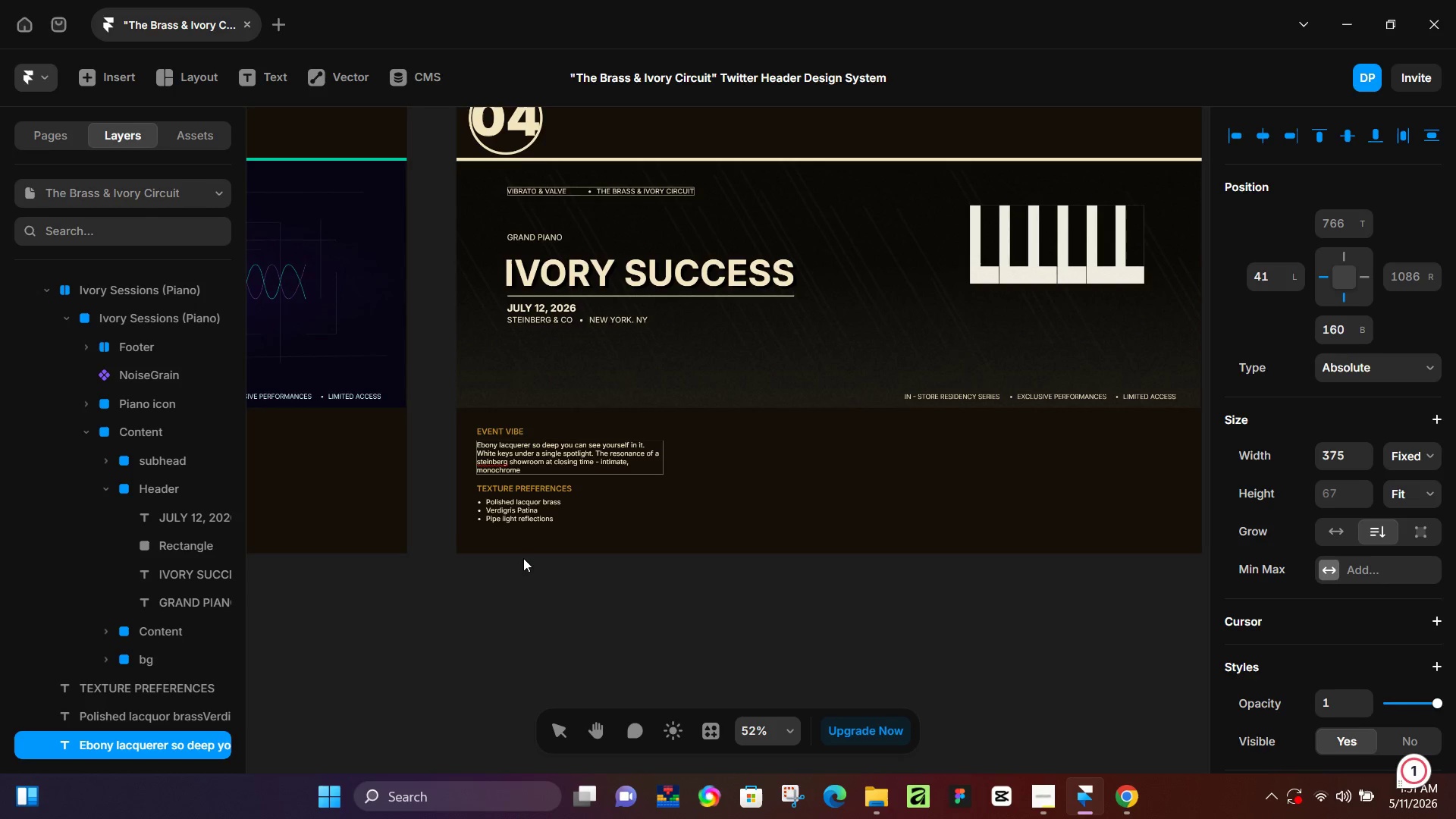 
key(Period)
 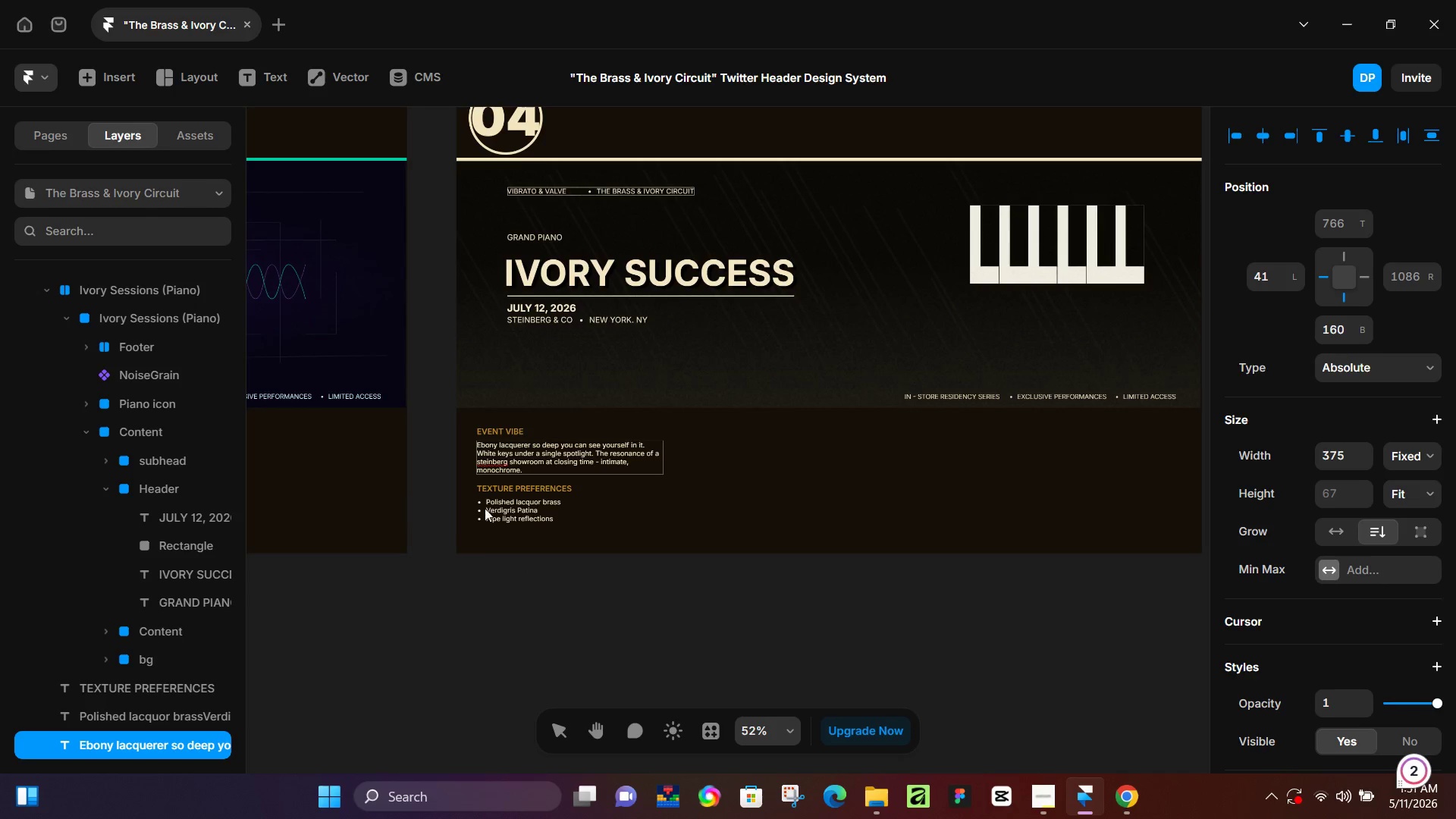 
double_click([513, 504])
 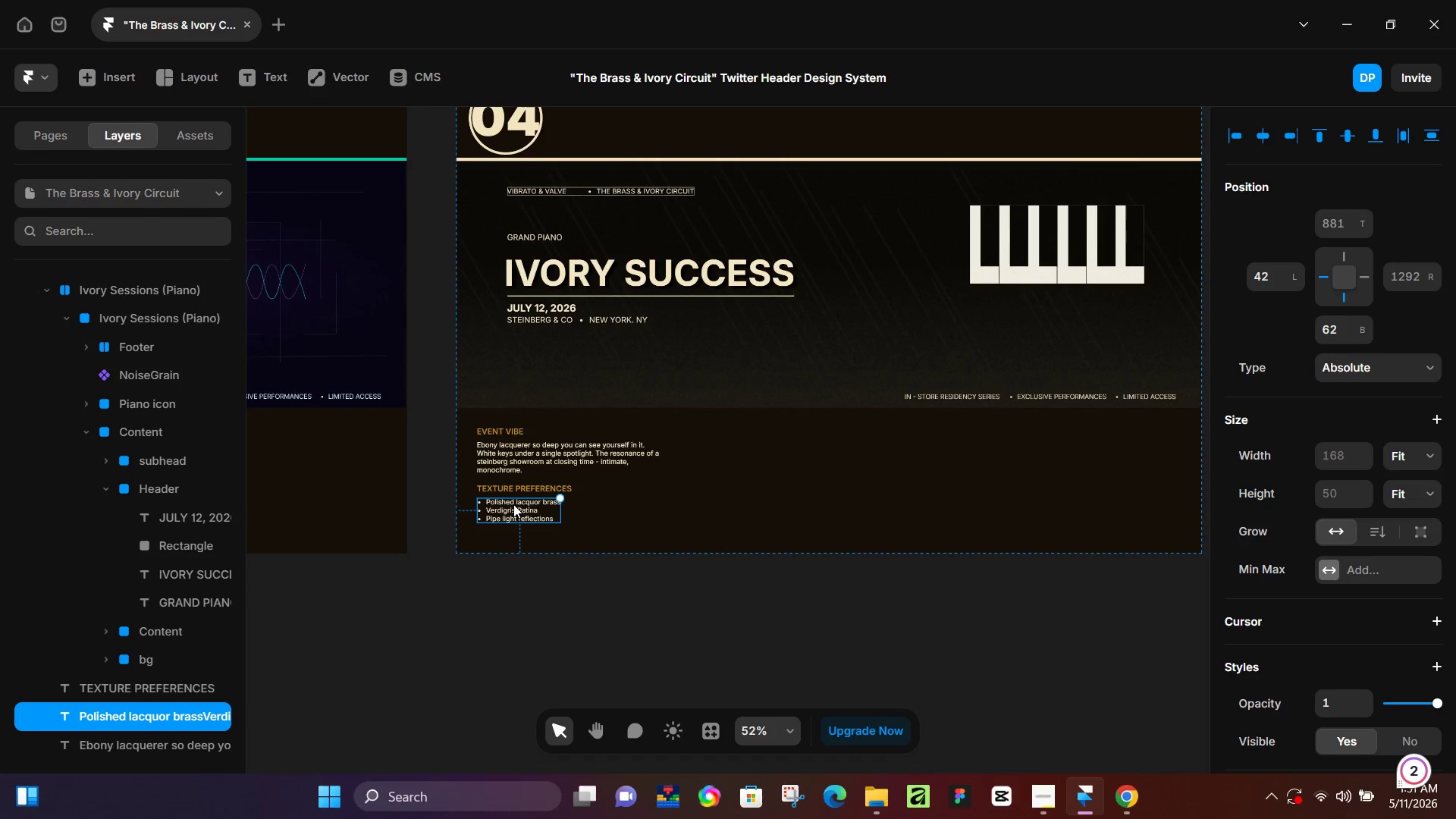 
triple_click([513, 504])
 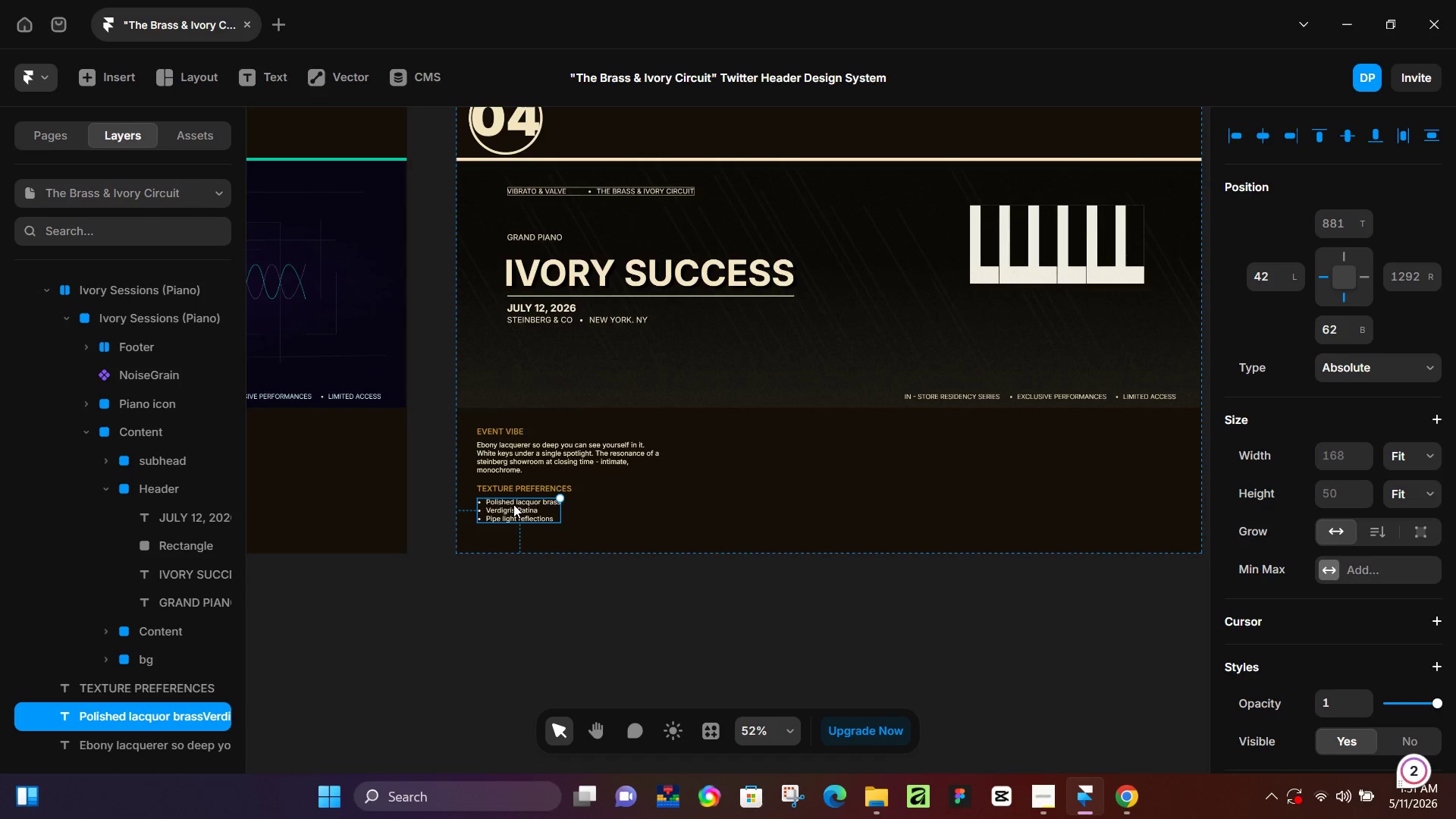 
triple_click([513, 504])
 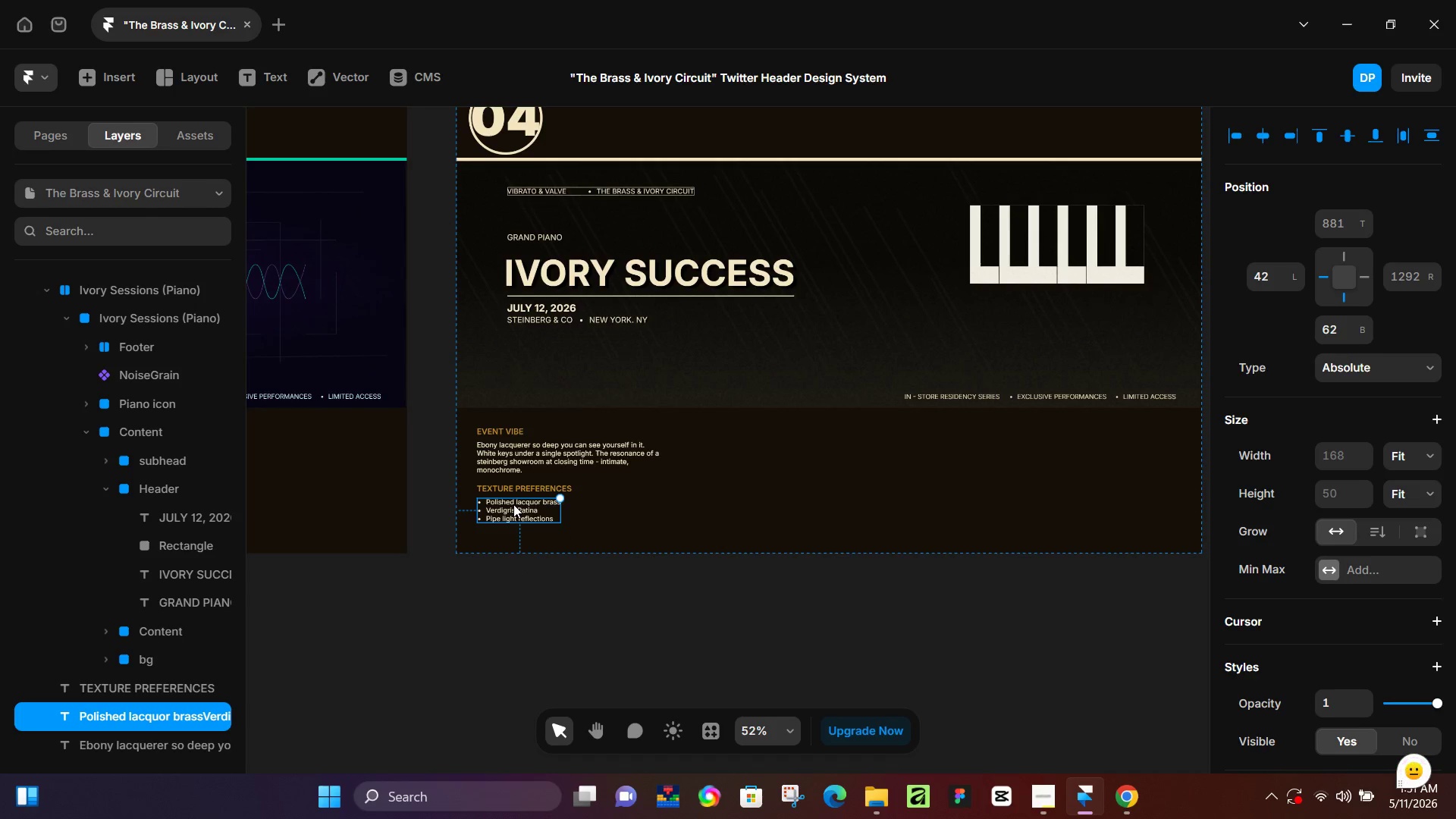 
triple_click([513, 504])
 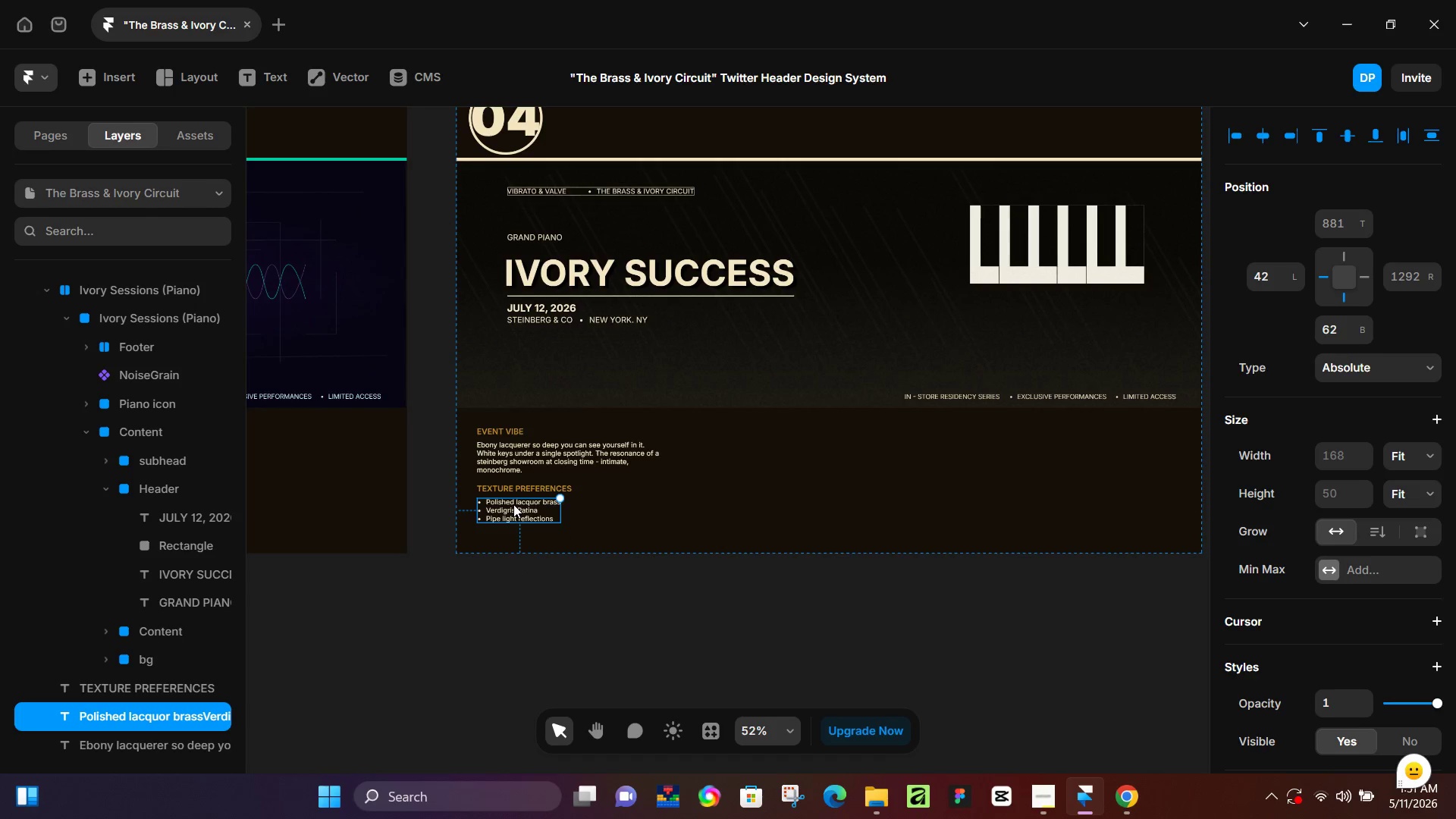 
triple_click([513, 504])
 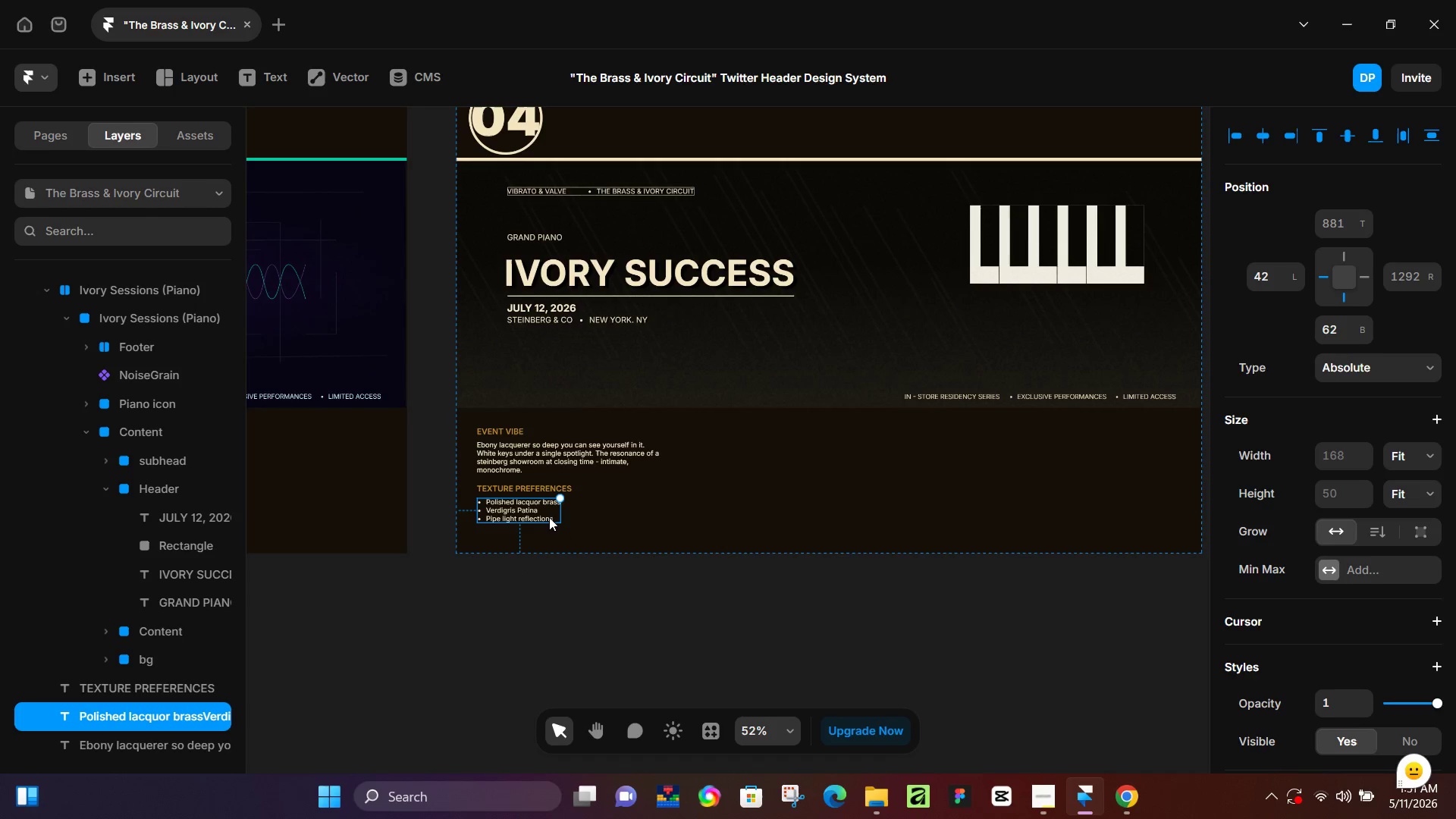 
triple_click([551, 517])
 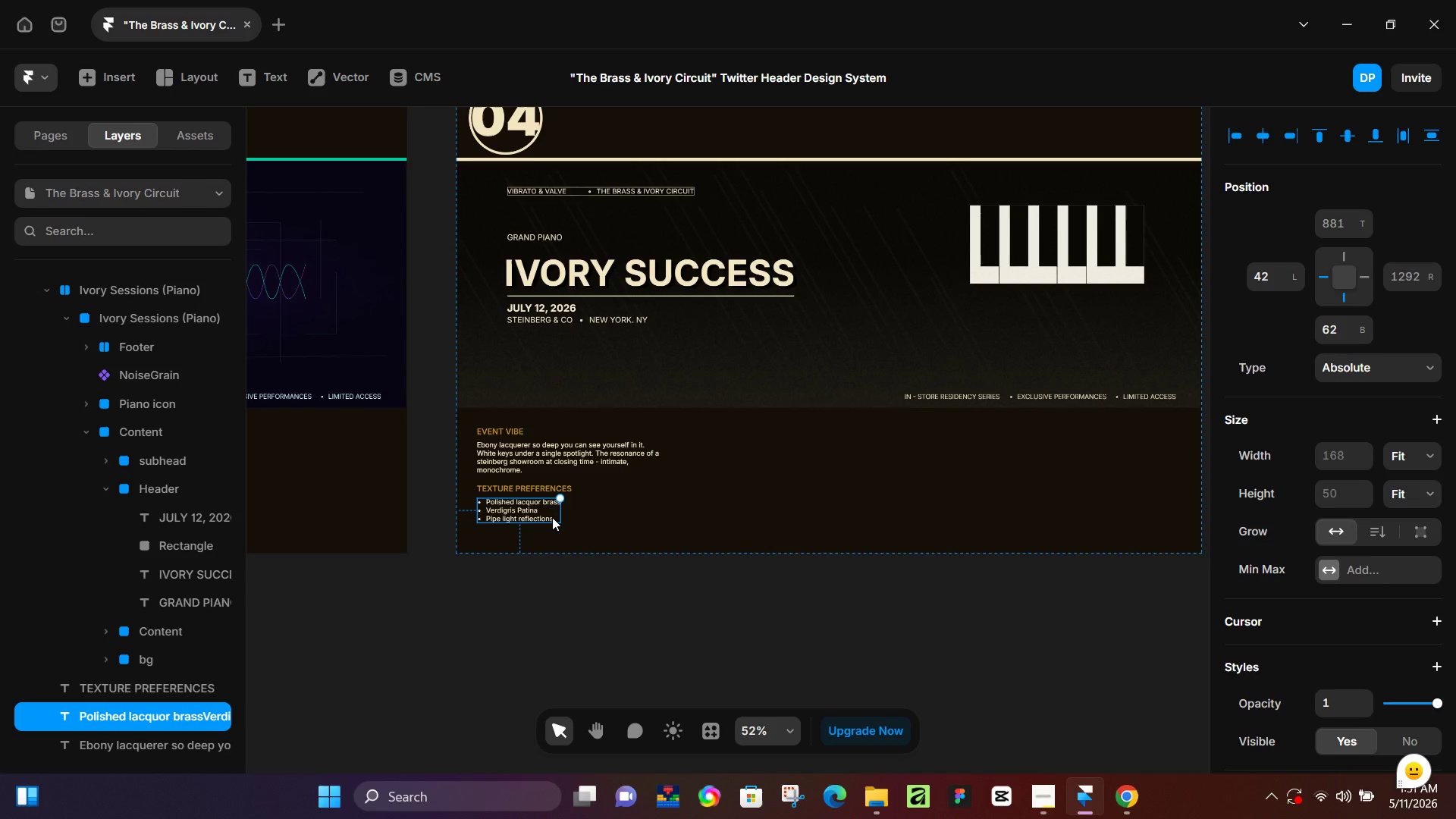 
triple_click([552, 517])
 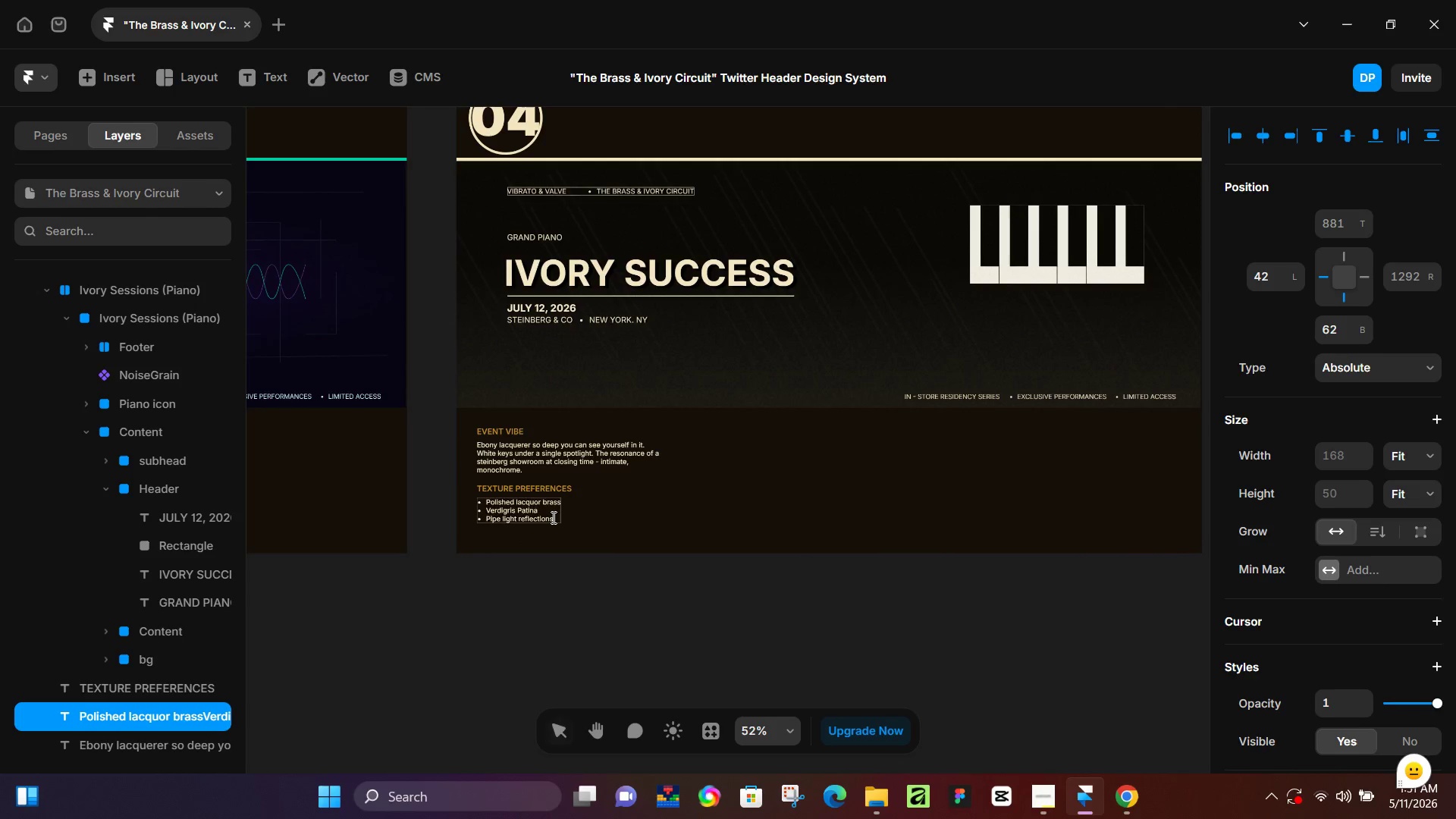 
triple_click([552, 517])
 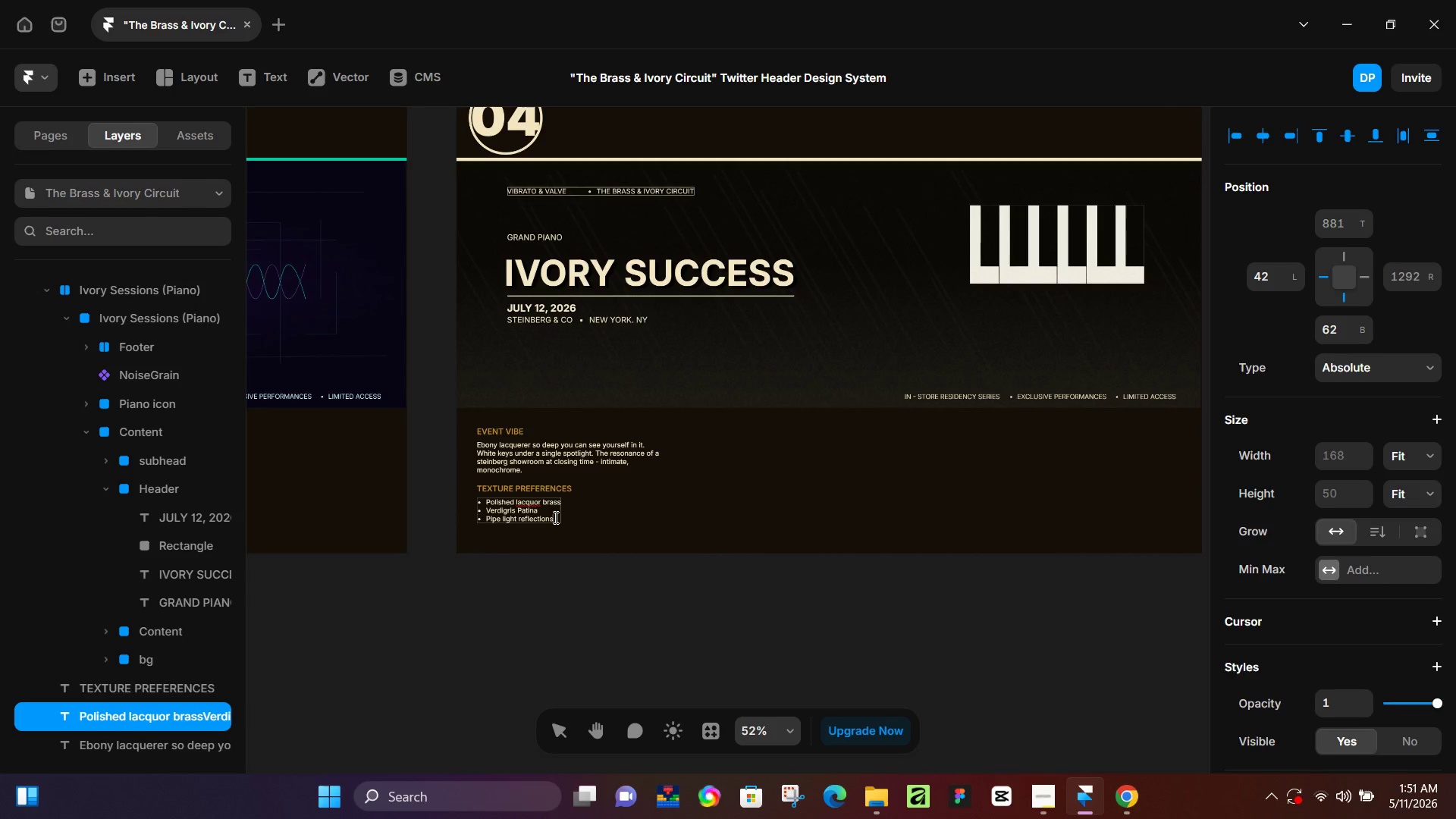 
left_click([555, 518])
 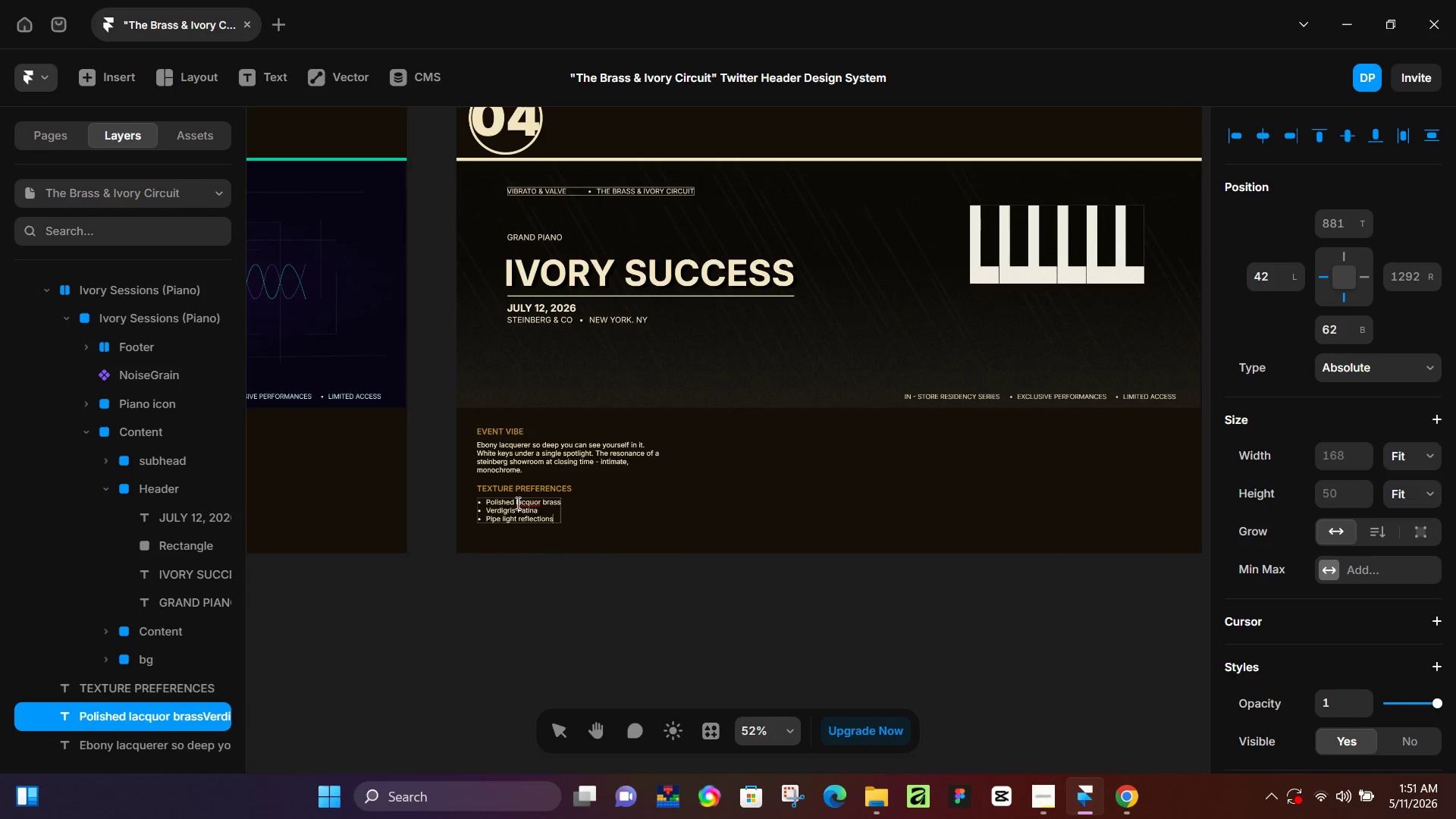 
left_click([503, 500])
 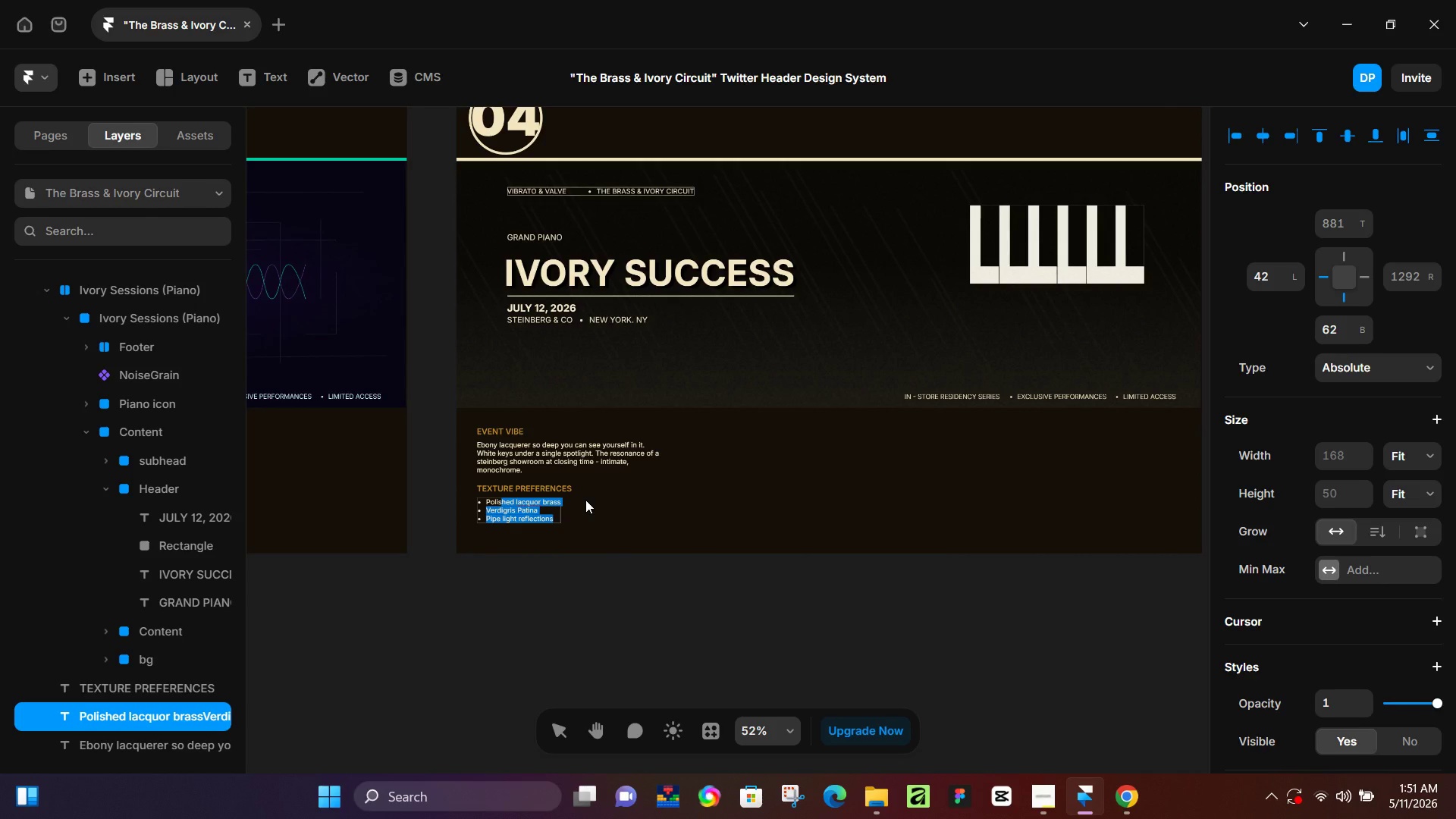 
key(Shift+ArrowLeft)
 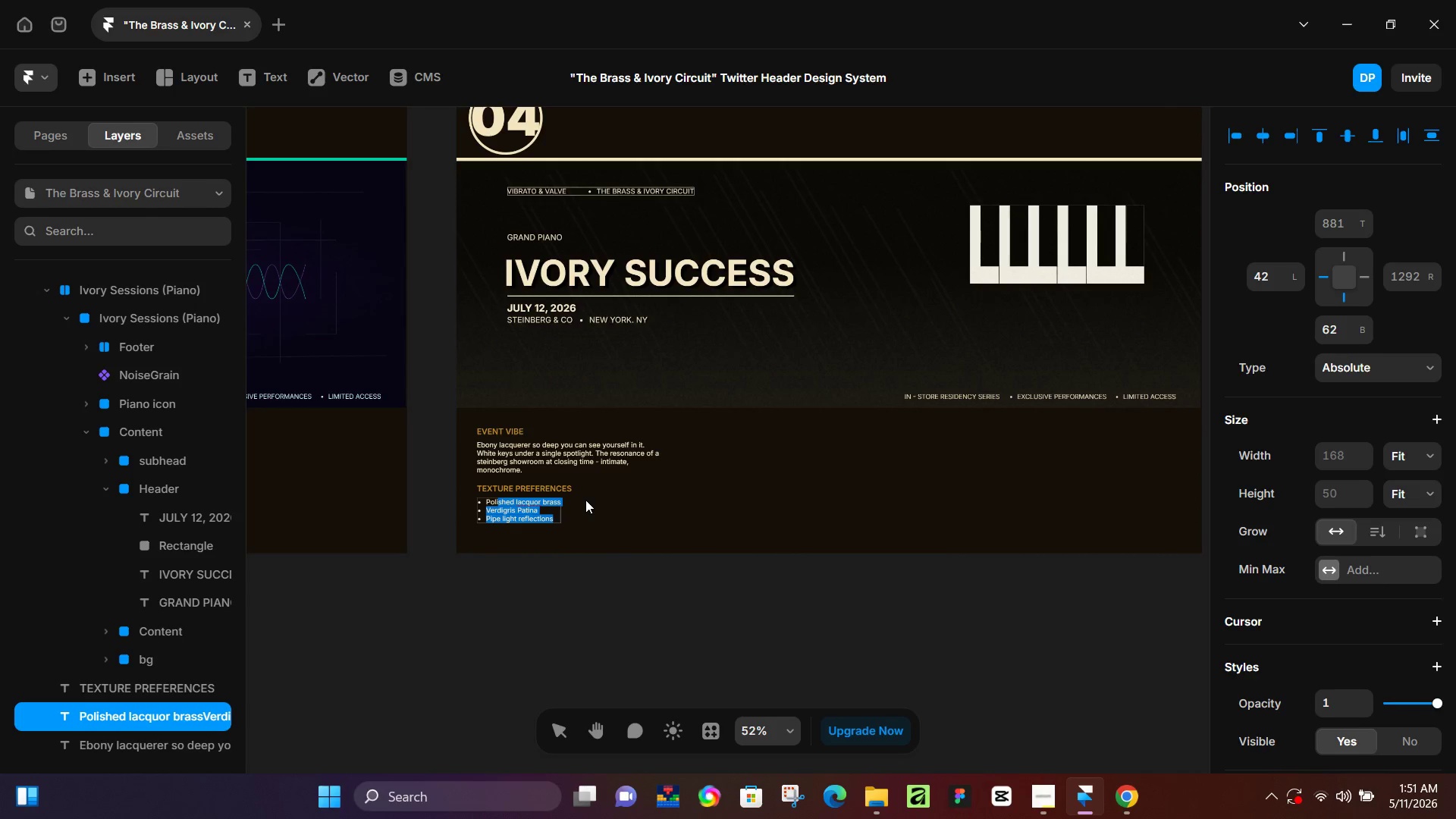 
key(Shift+ArrowLeft)
 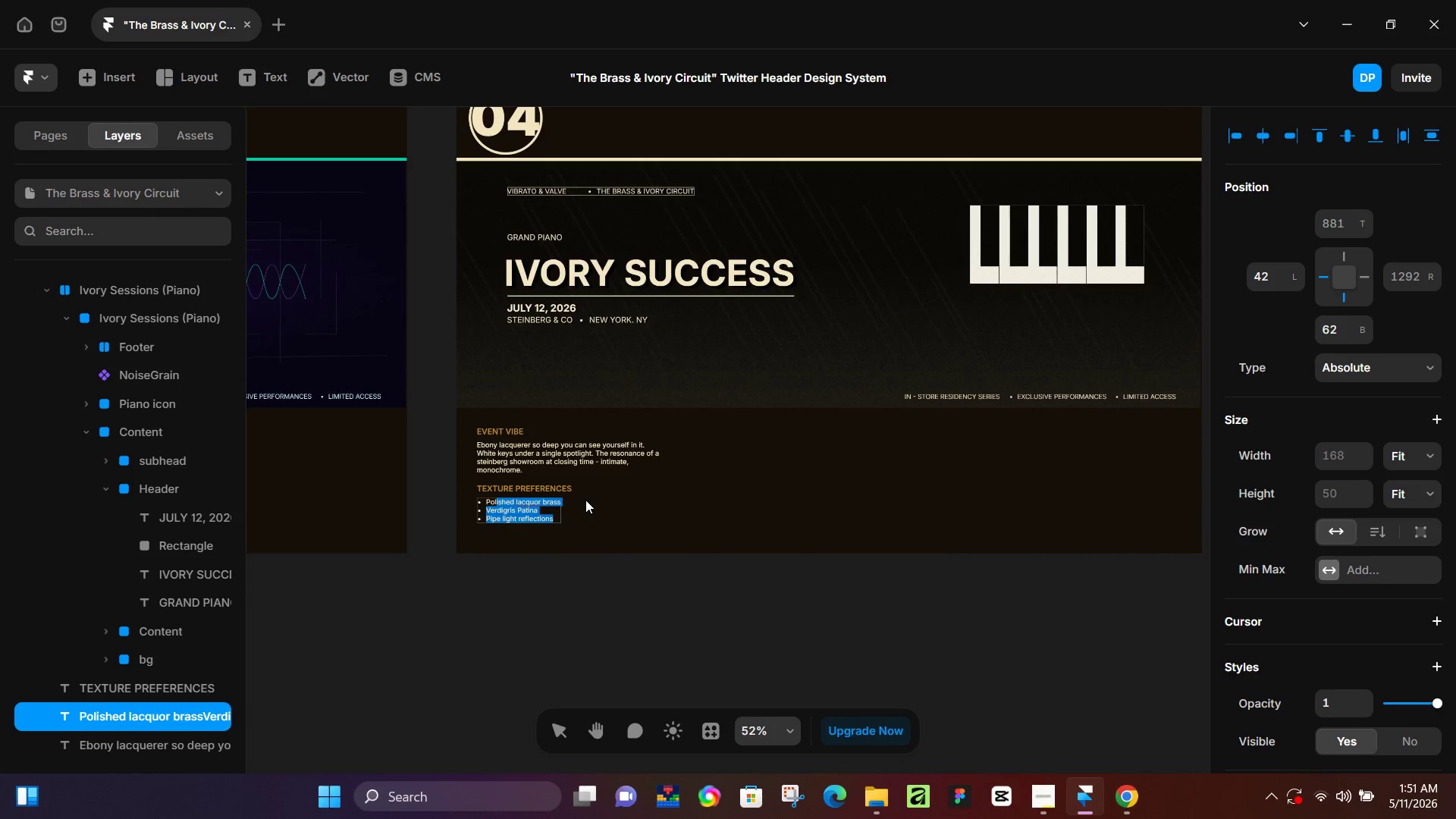 
key(Shift+ArrowLeft)
 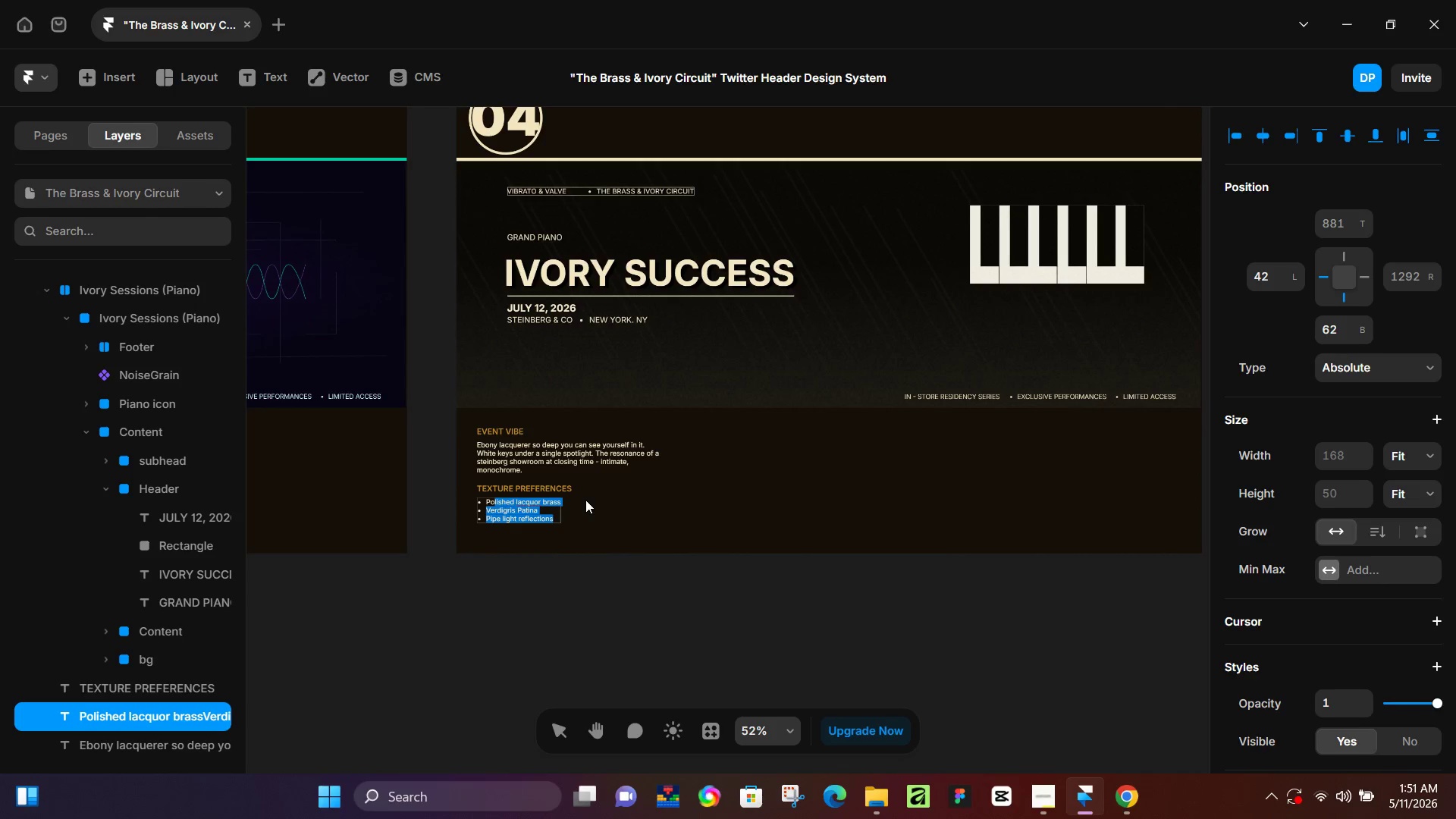 
key(Shift+ArrowLeft)
 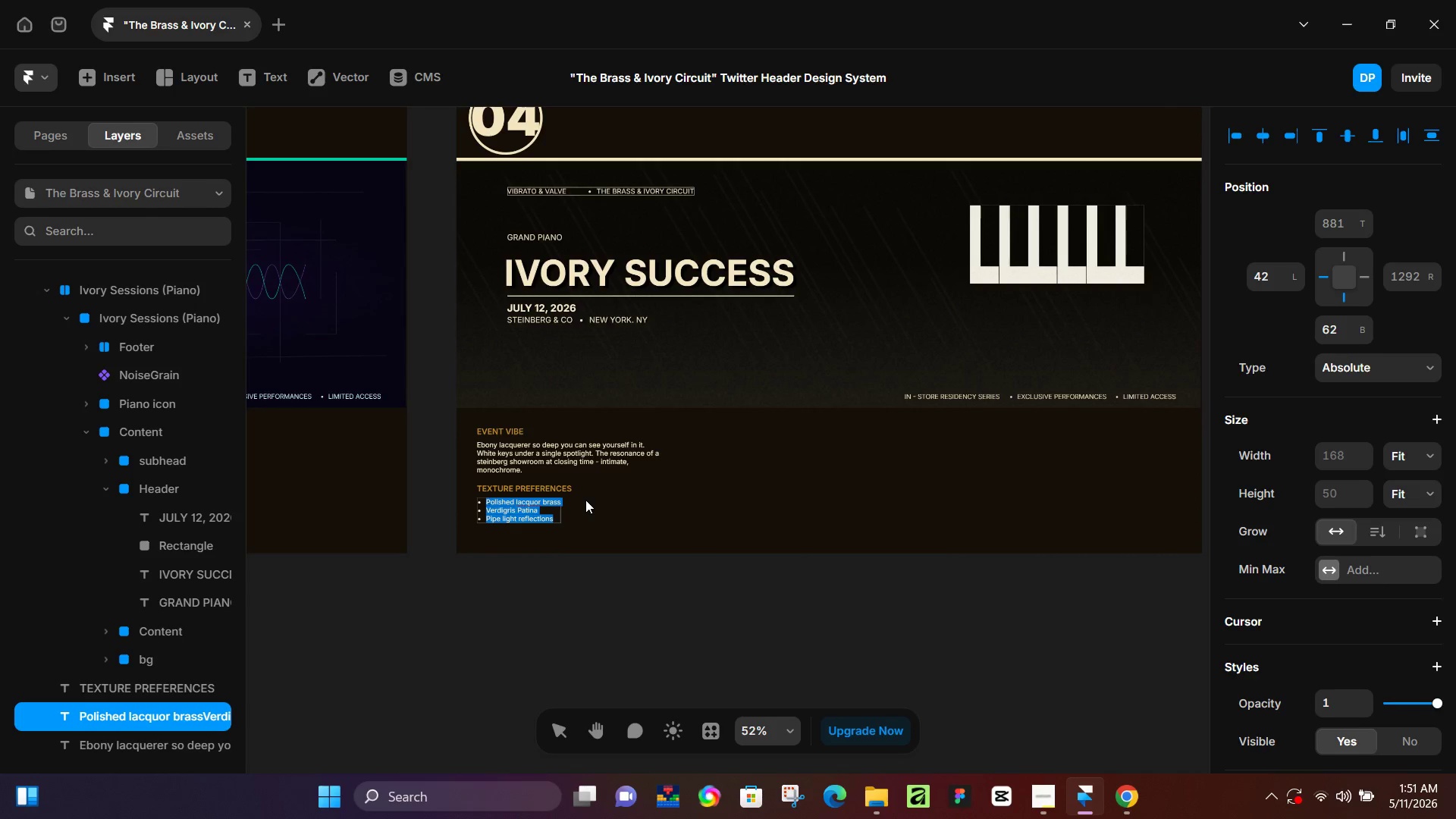 
key(Shift+ArrowLeft)
 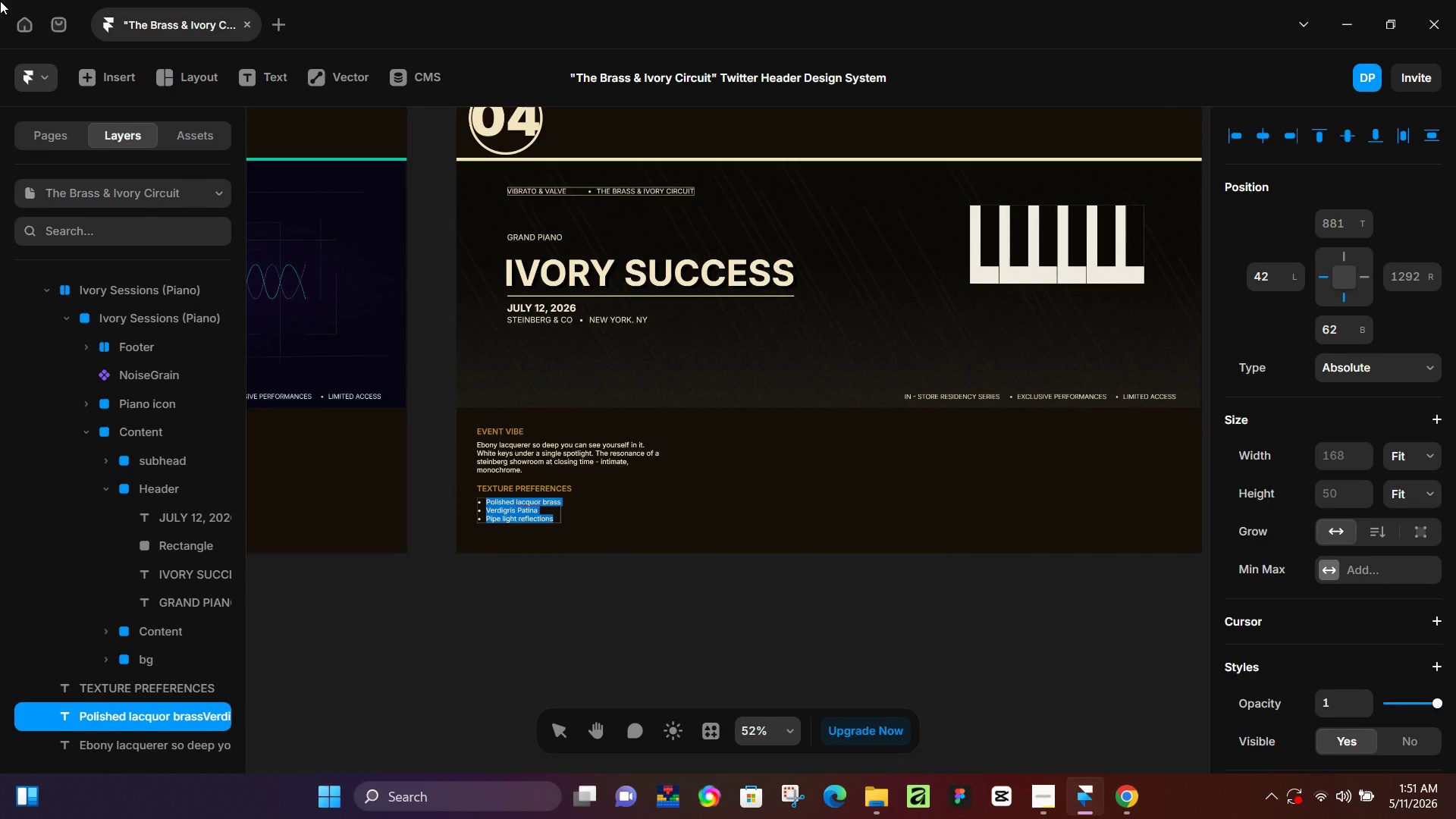 
type(Ebony Piano Lacquer)
 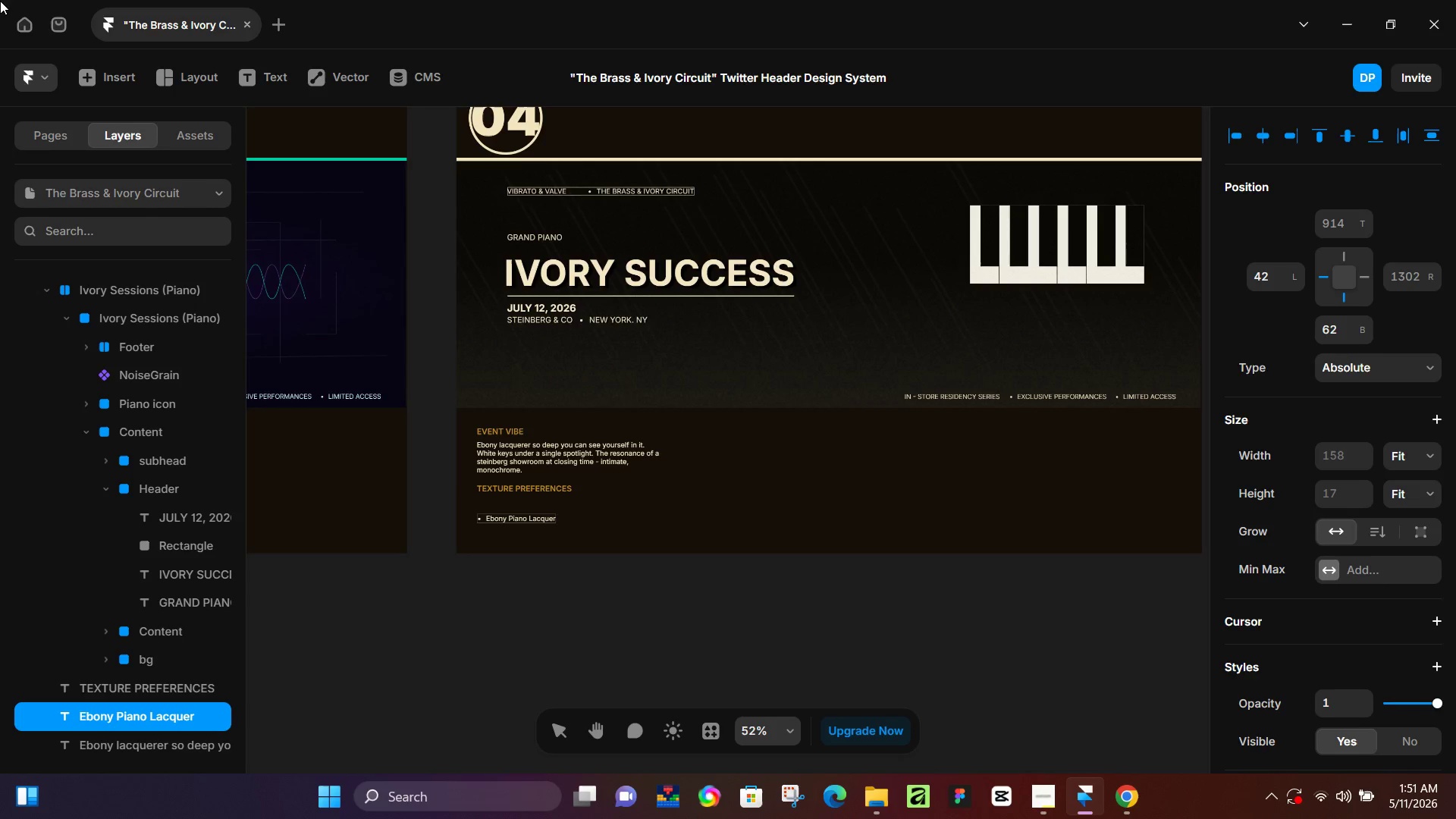 
key(Enter)
 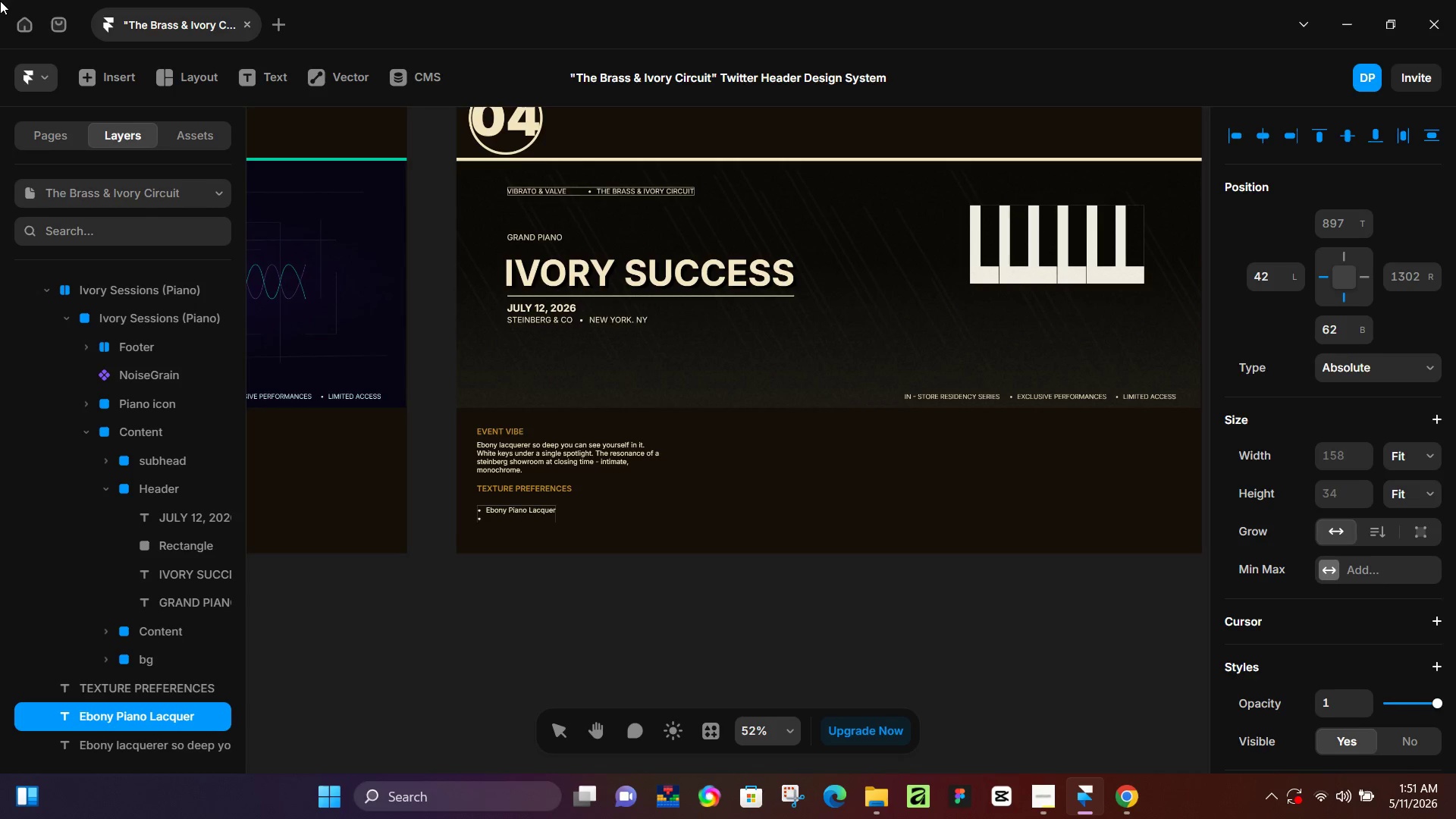 
hold_key(key=ShiftLeft, duration=1.52)
 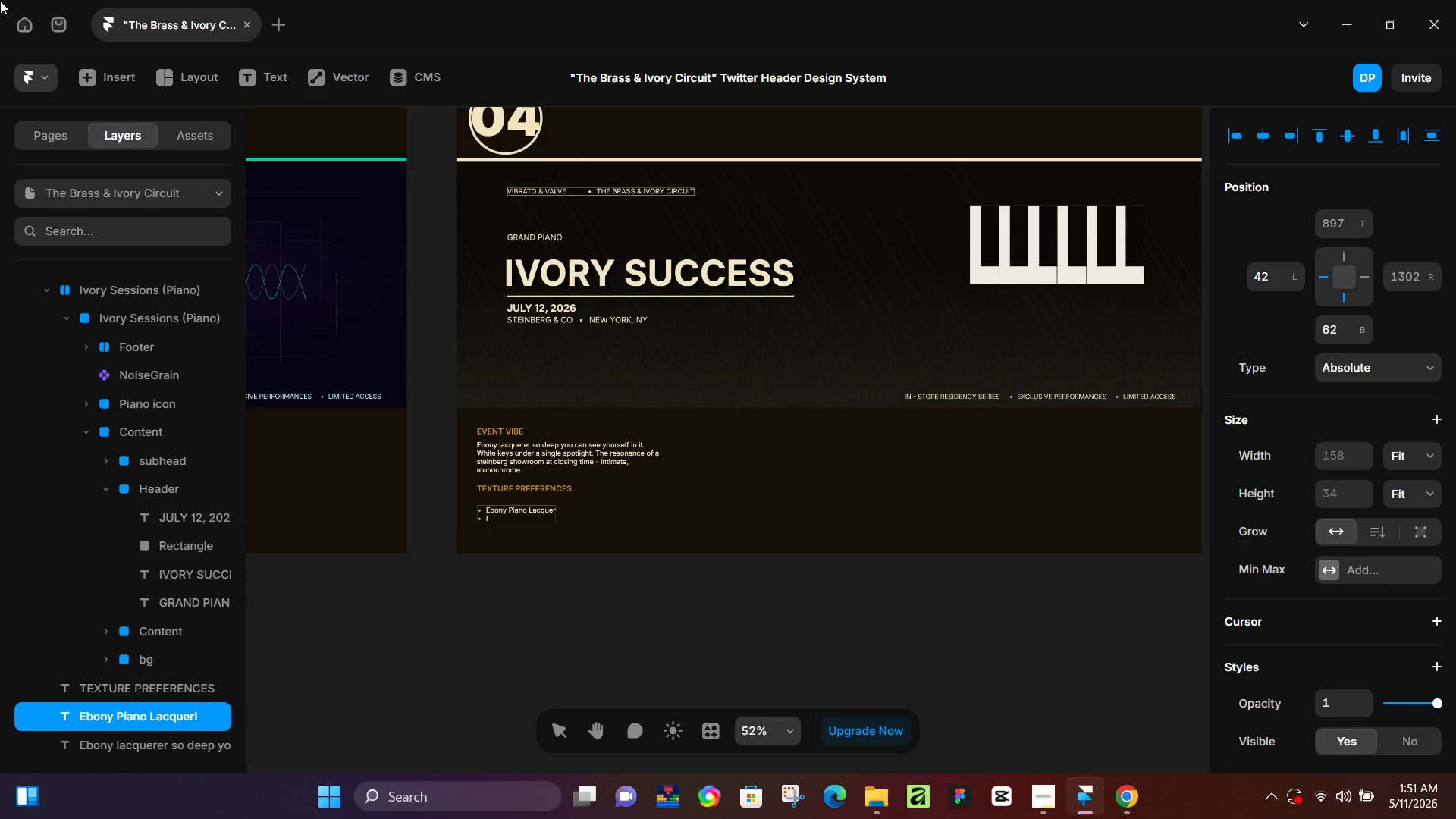 
type(Ivory Key White)
 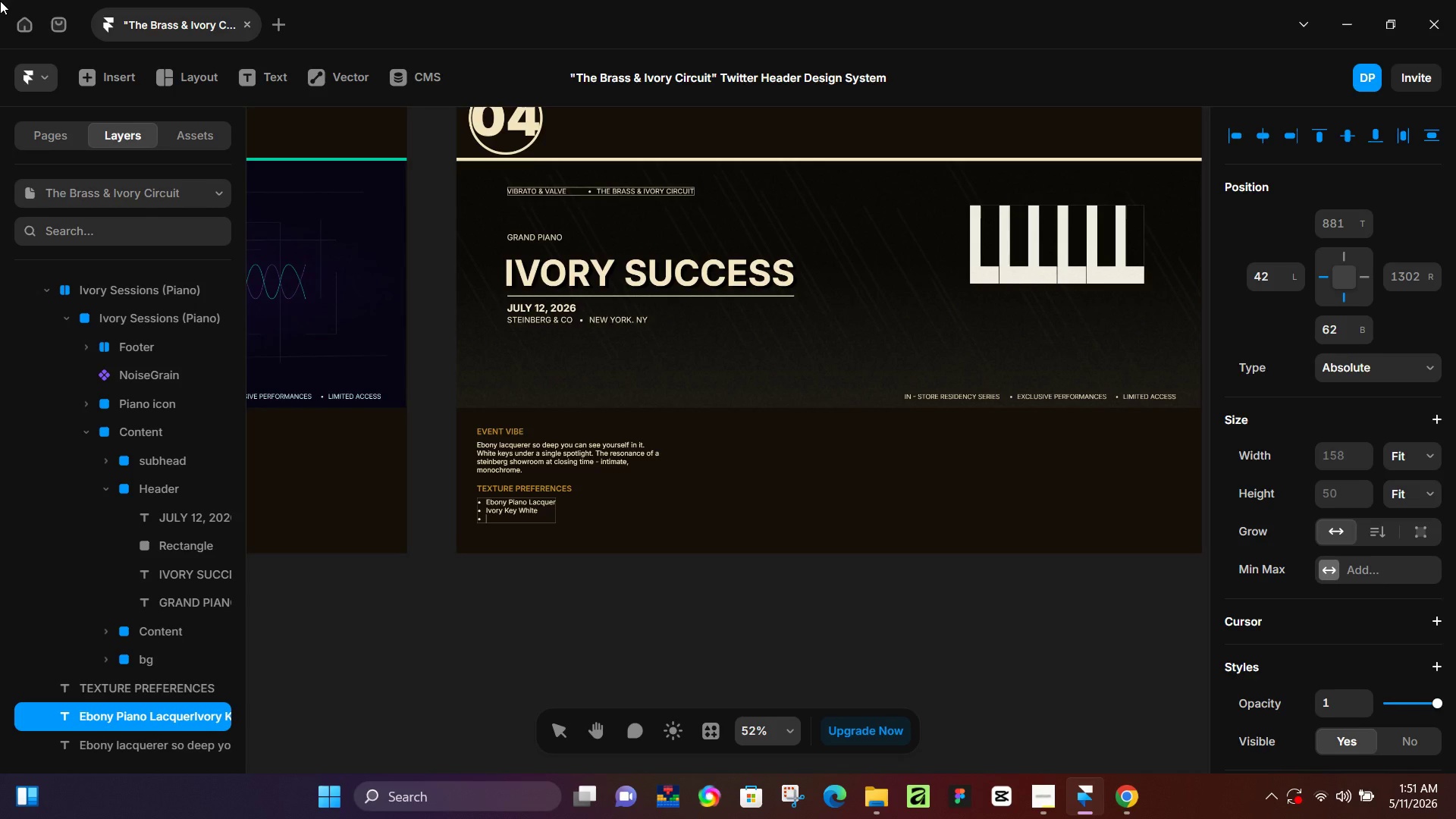 
 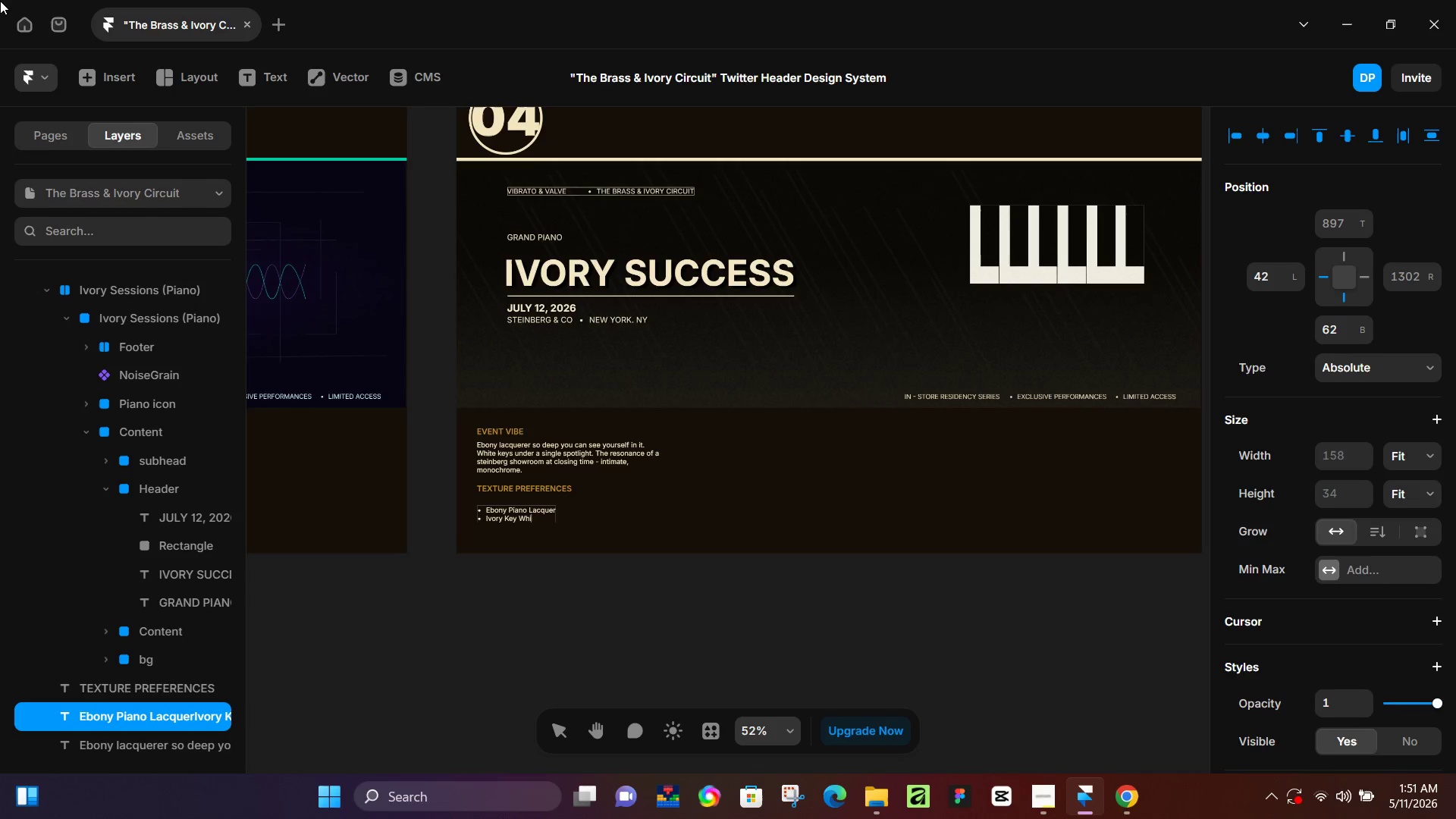 
key(Enter)
 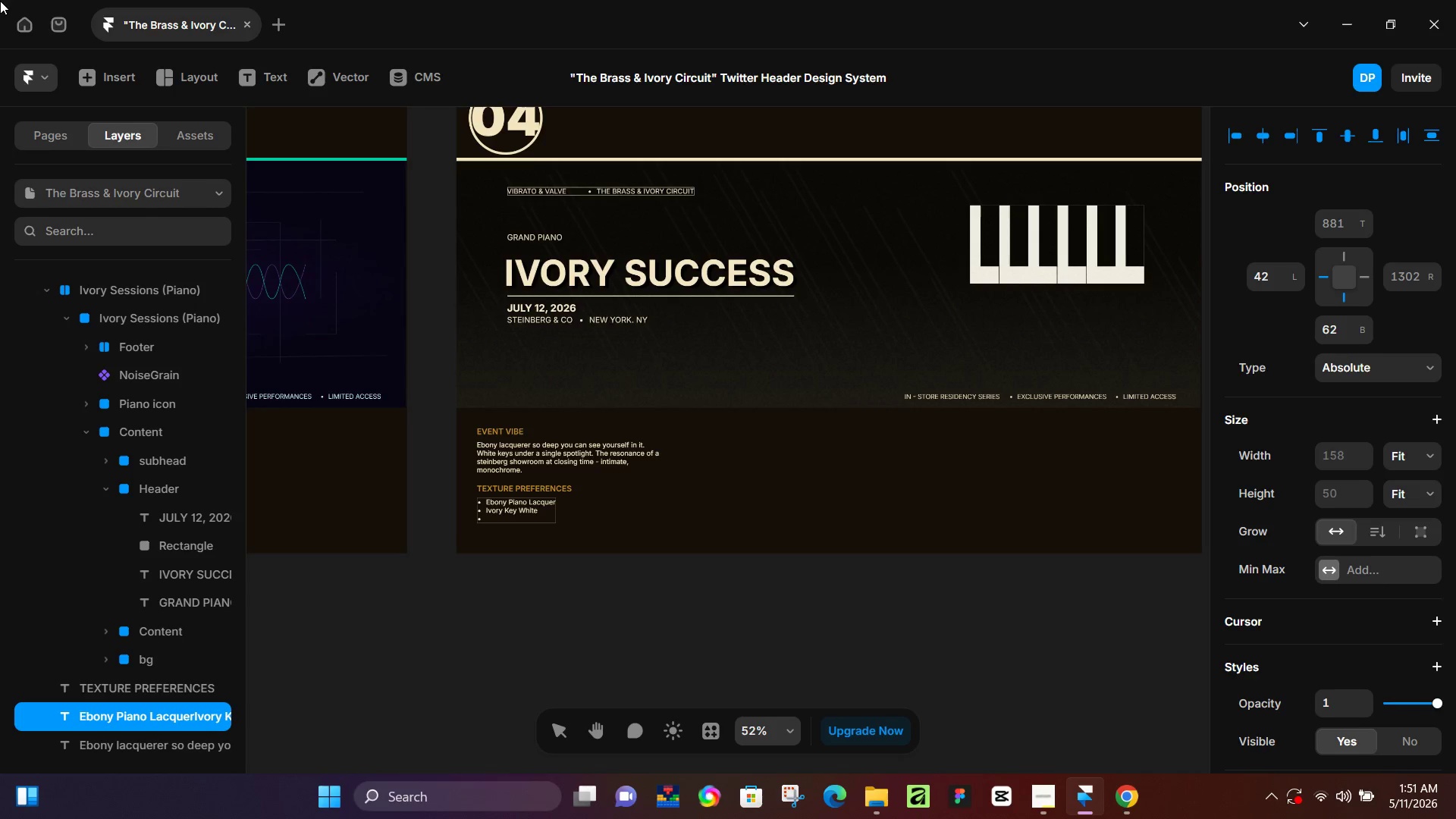 
type(Gold Hardware Accent)
 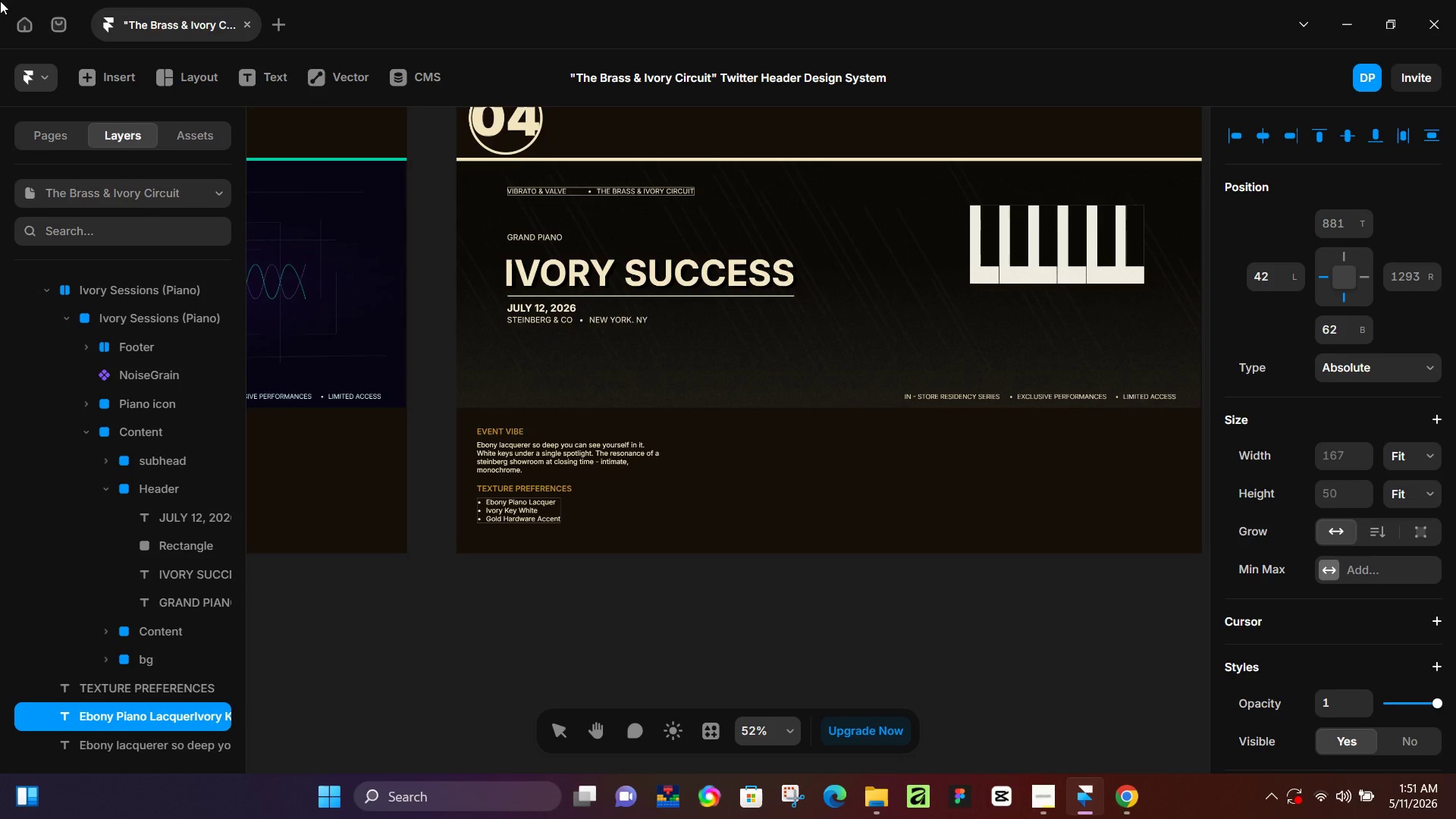 
wait(104.92)
 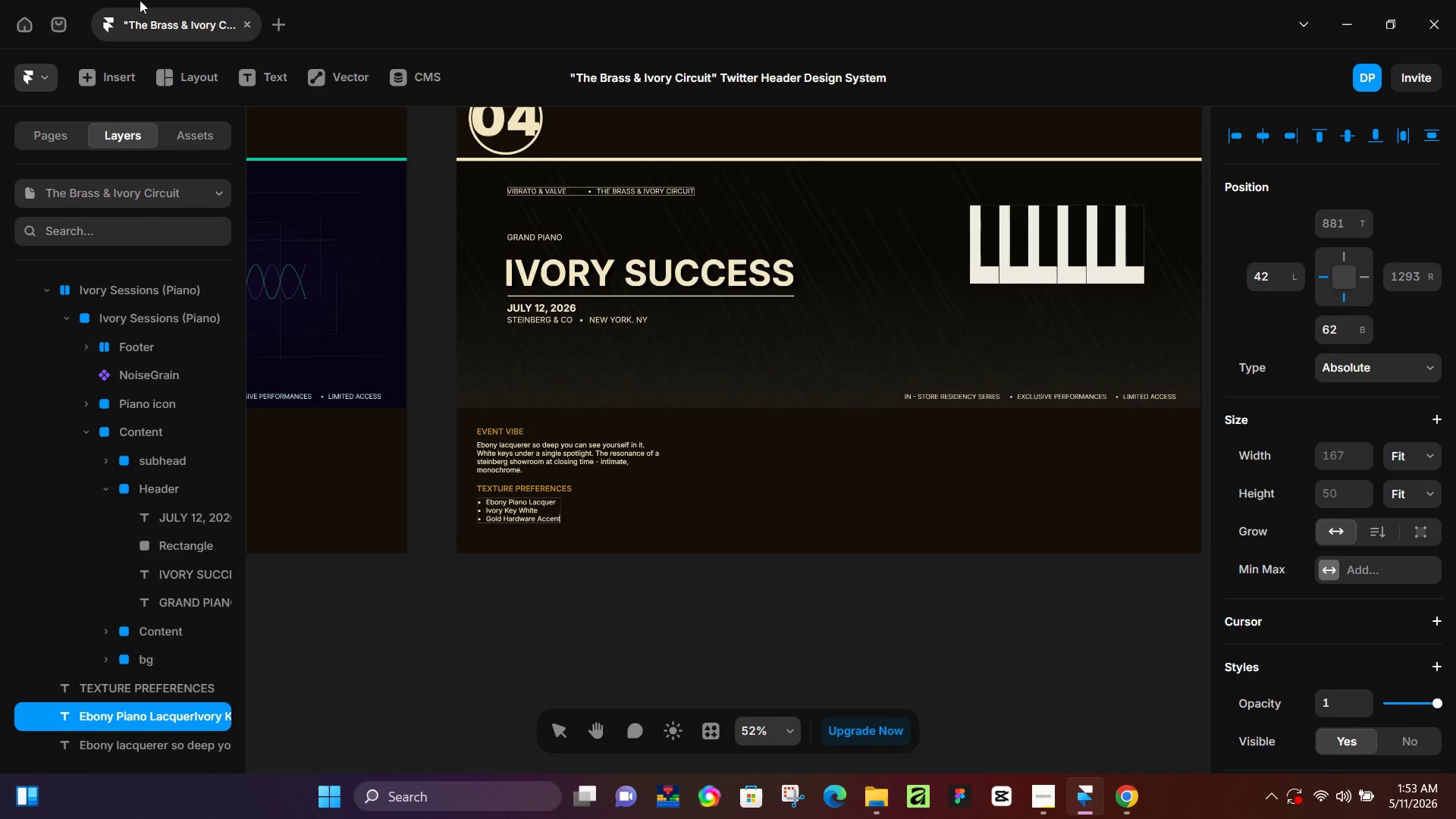 
scroll: coordinate [712, 527], scroll_direction: down, amount: 4.0
 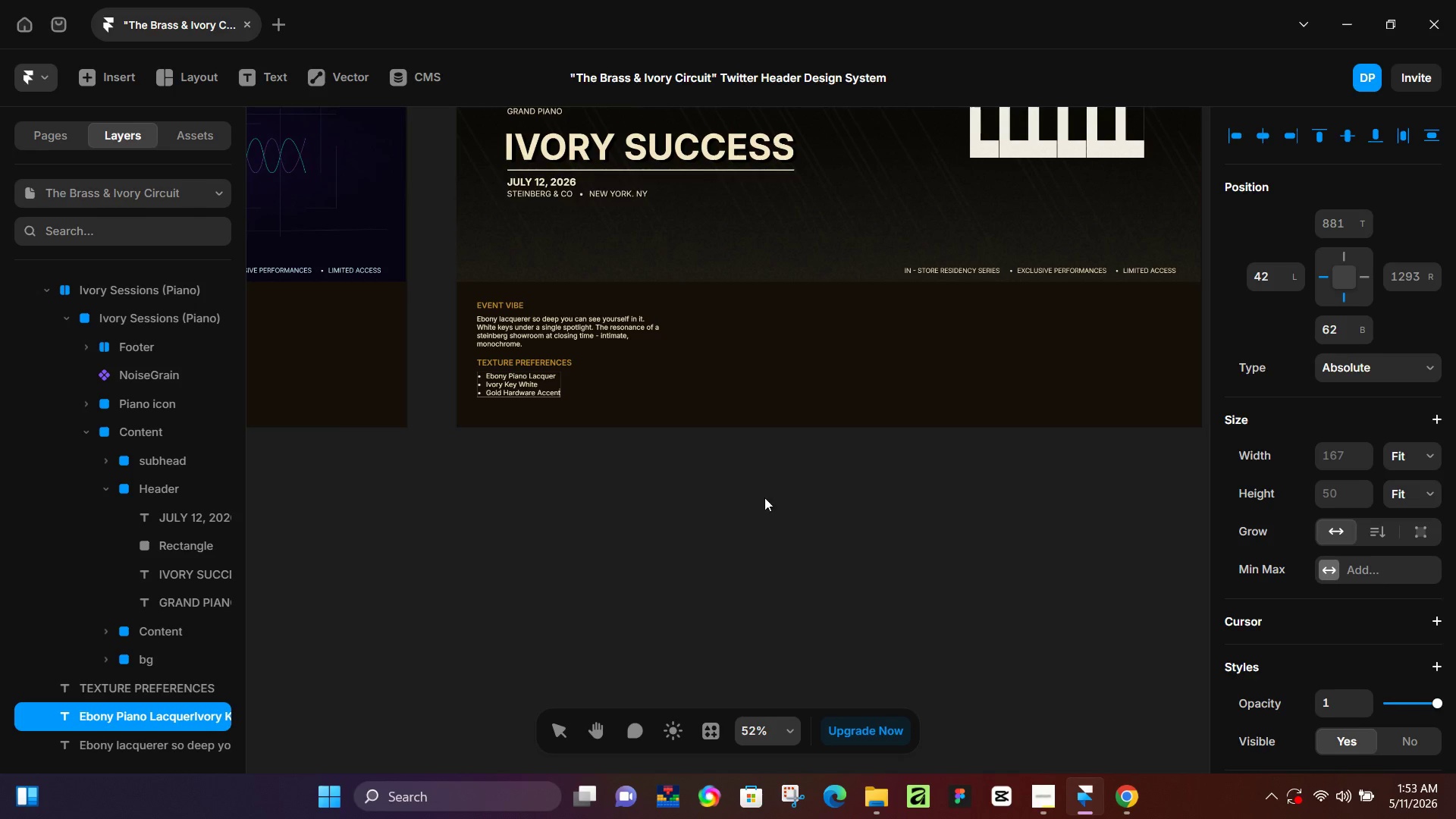 
left_click([785, 497])
 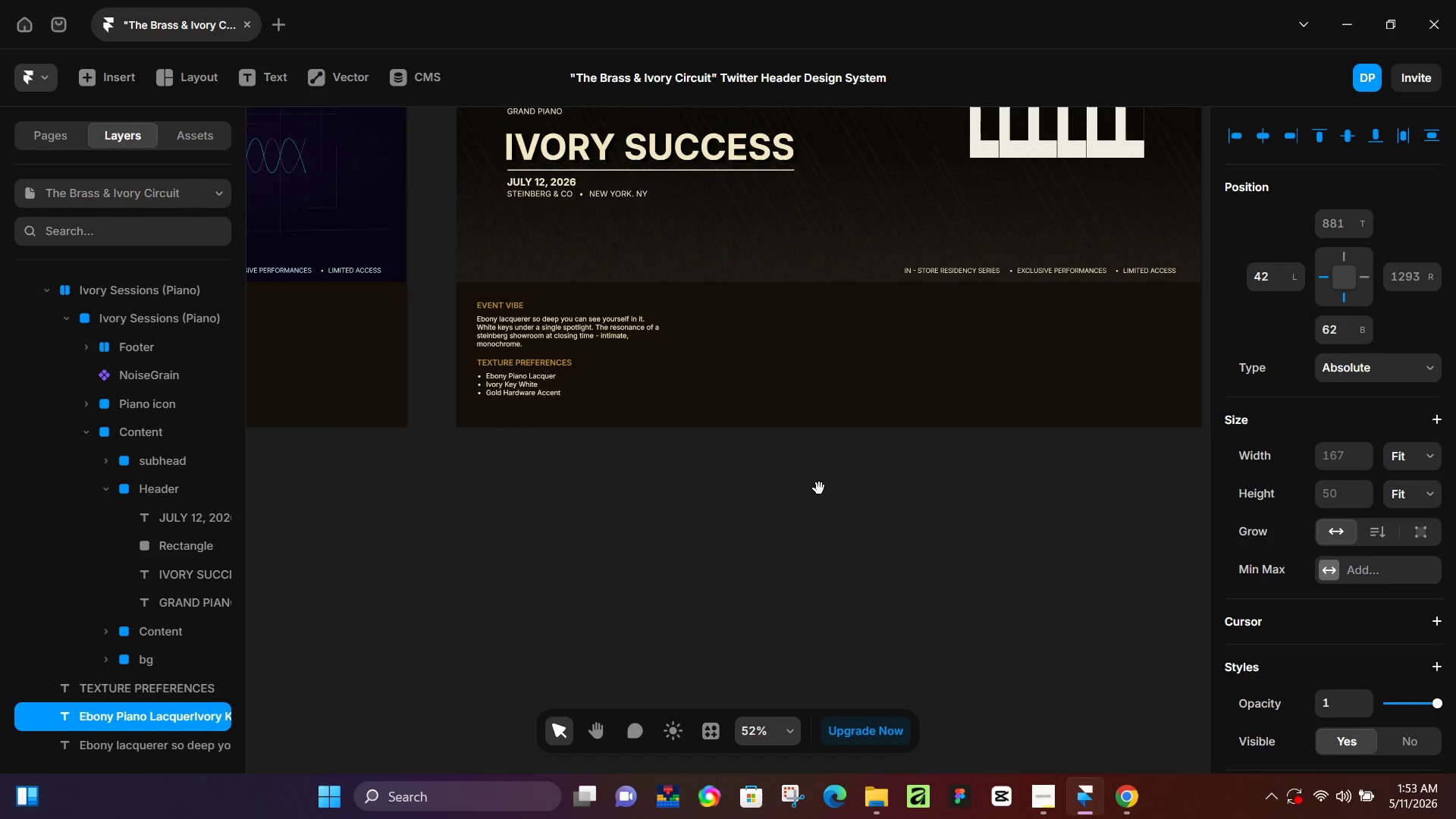 
hold_key(key=Space, duration=0.66)
 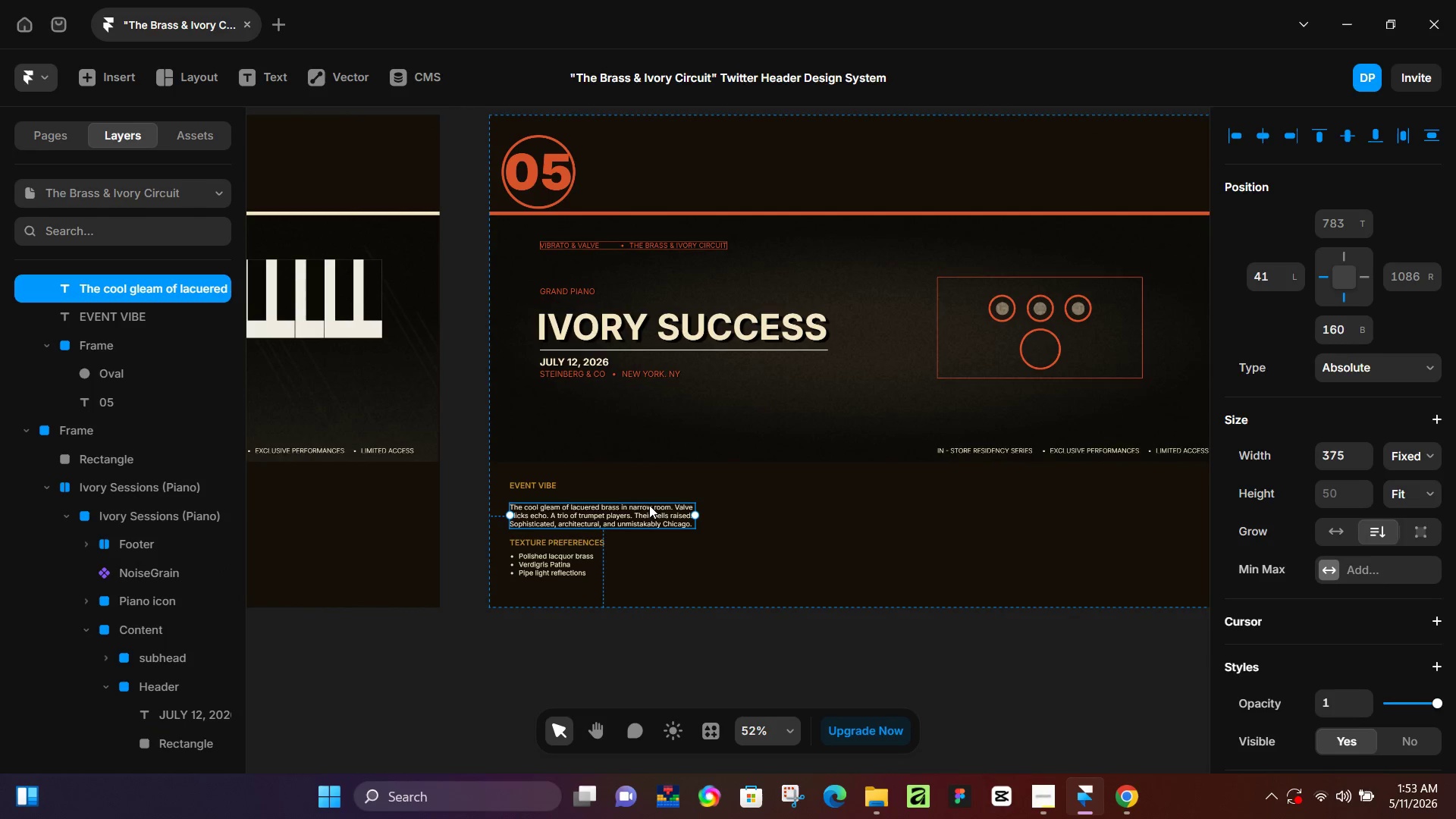 
left_click_drag(start_coordinate=[986, 468], to_coordinate=[224, 646])
 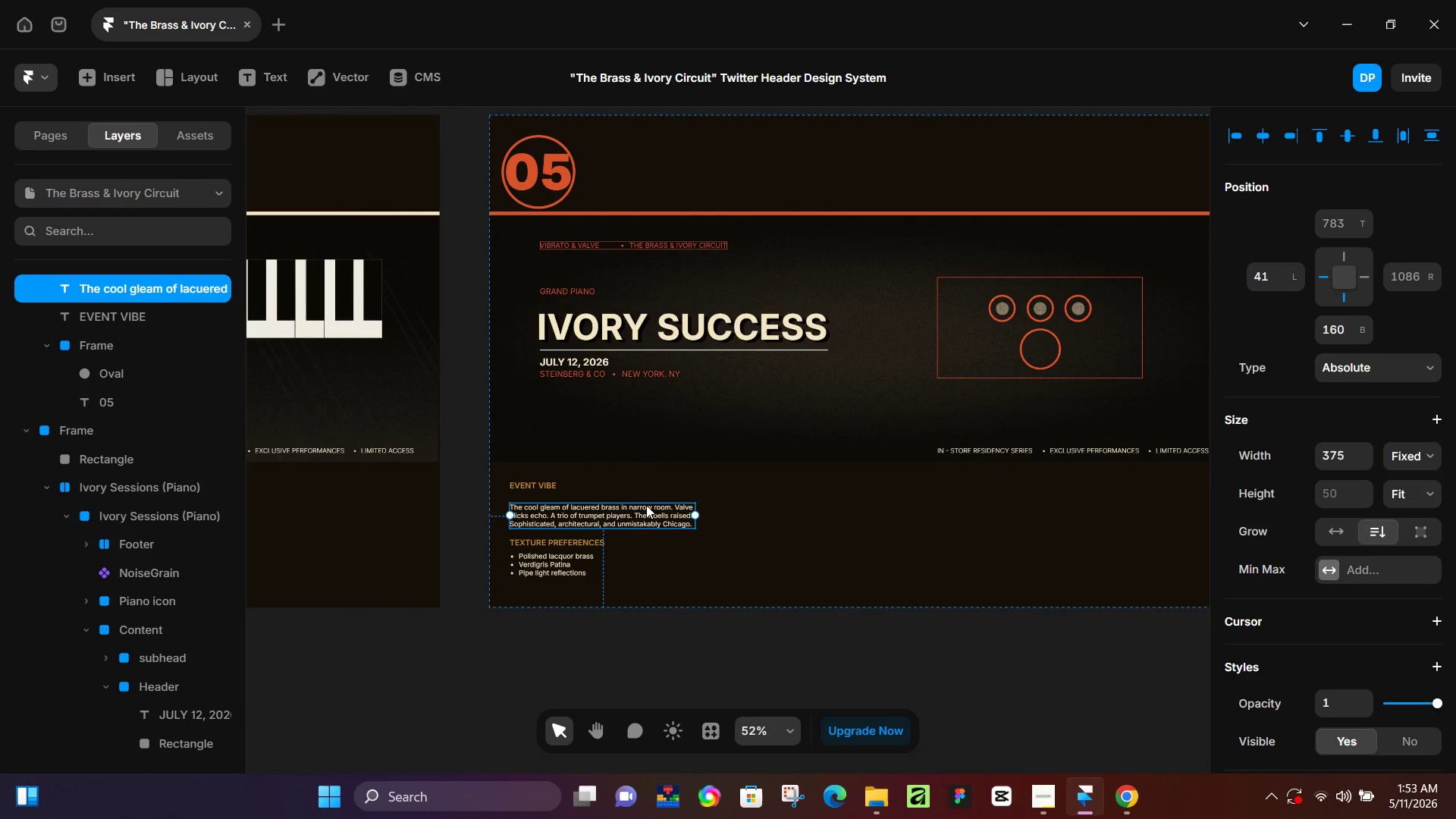 
double_click([632, 509])
 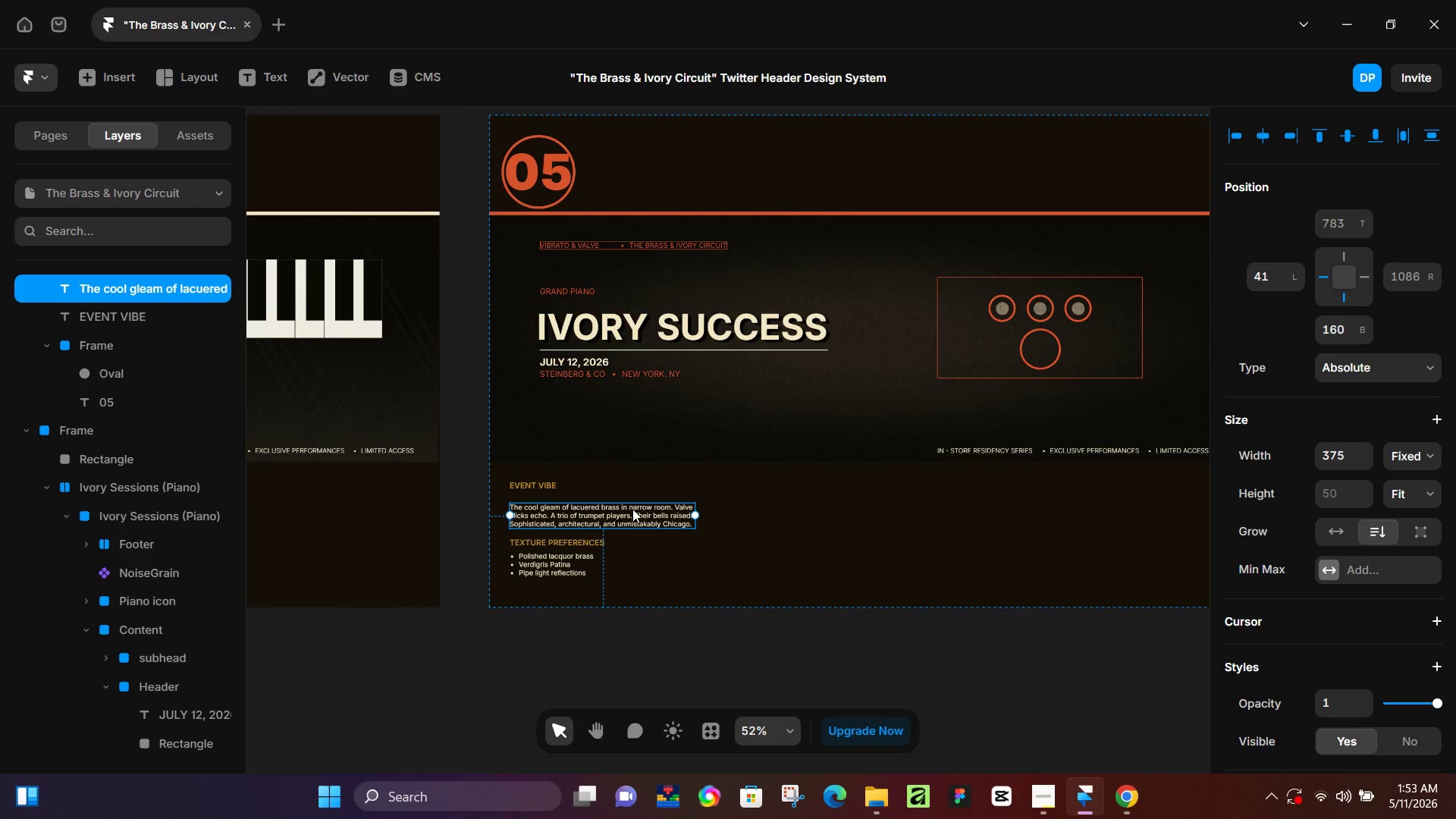 
triple_click([632, 509])
 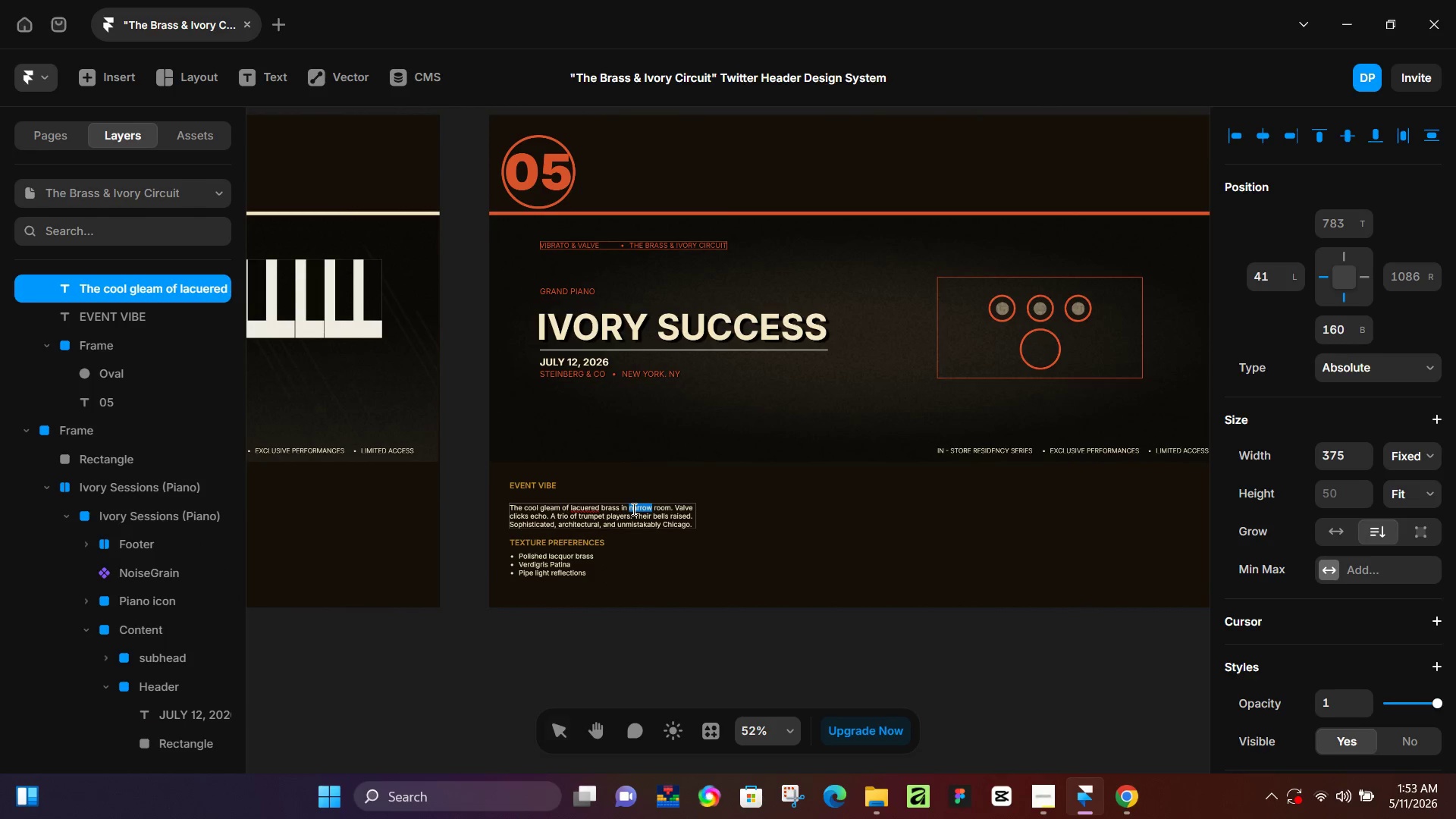 
key(Control+A)
 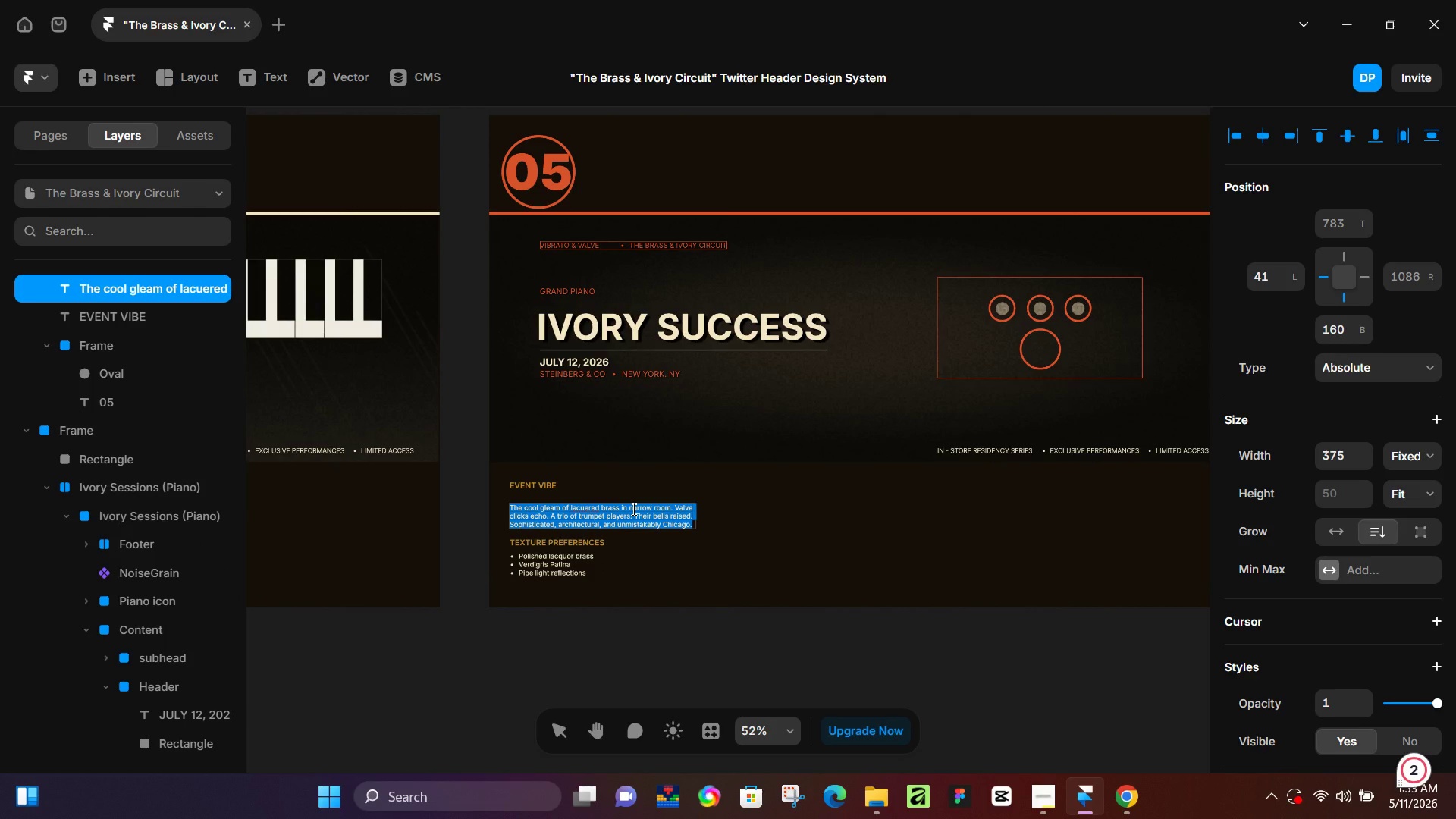 
wait(8.22)
 